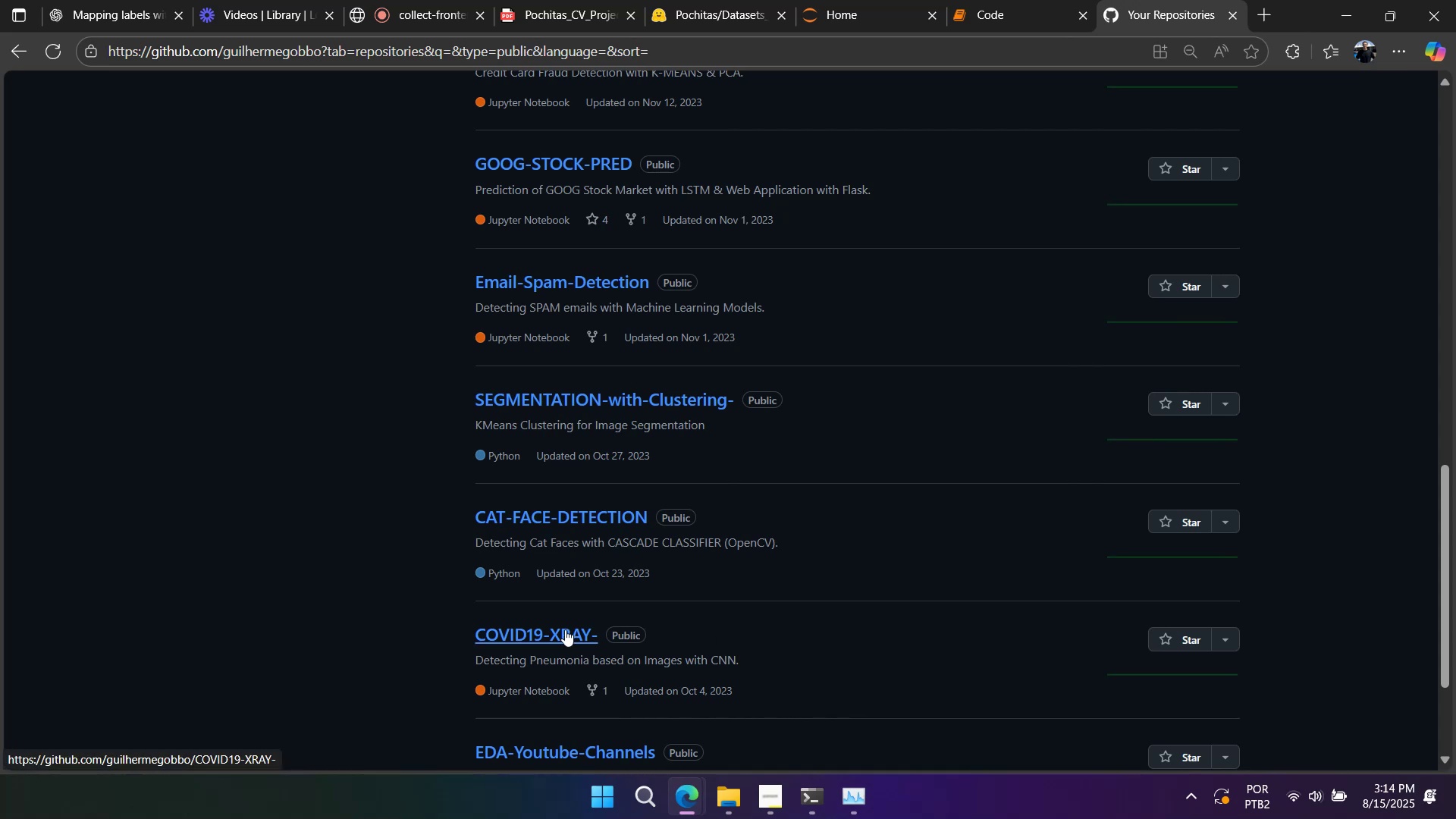 
mouse_move([576, 621])
 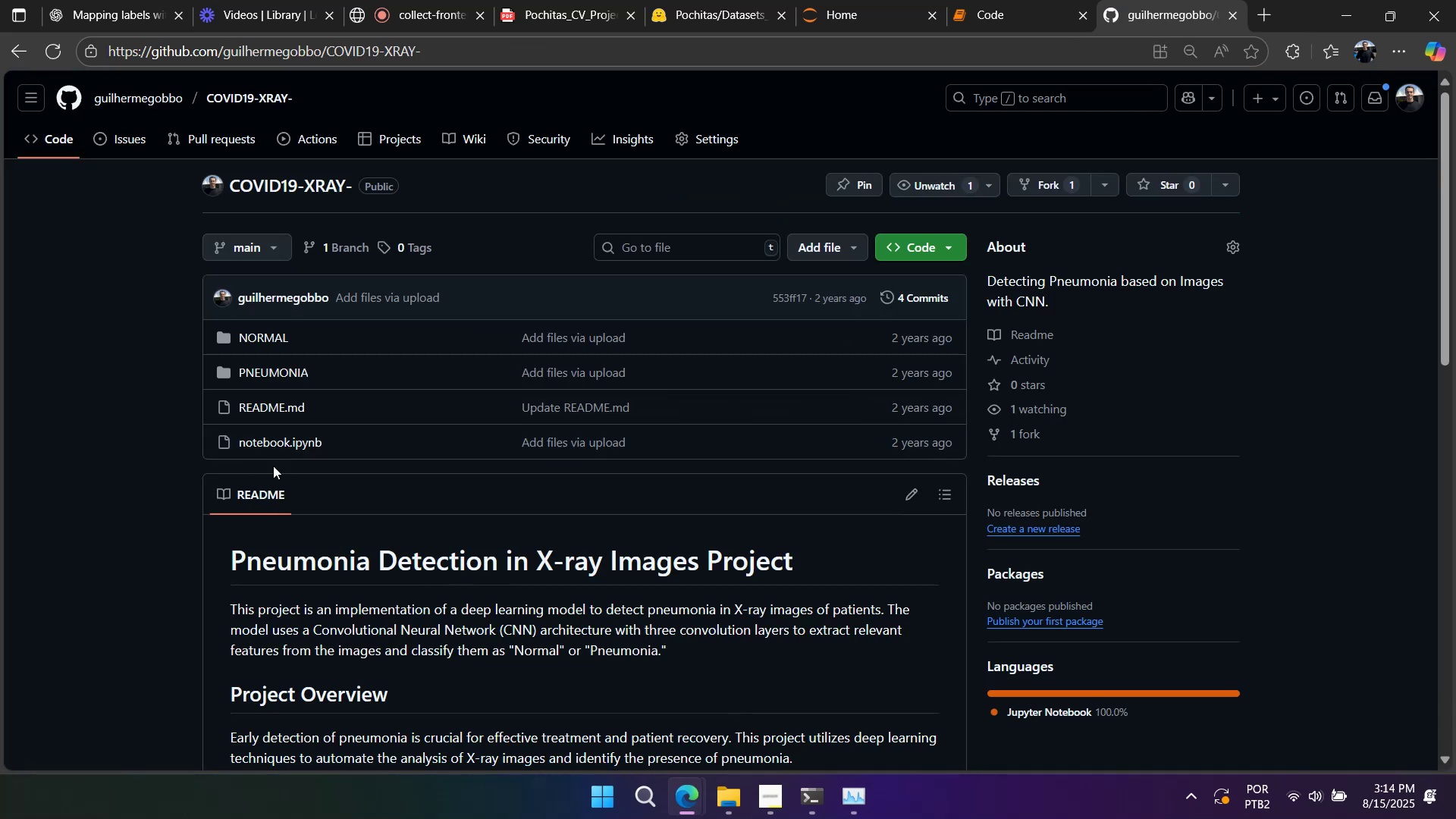 
left_click([290, 443])
 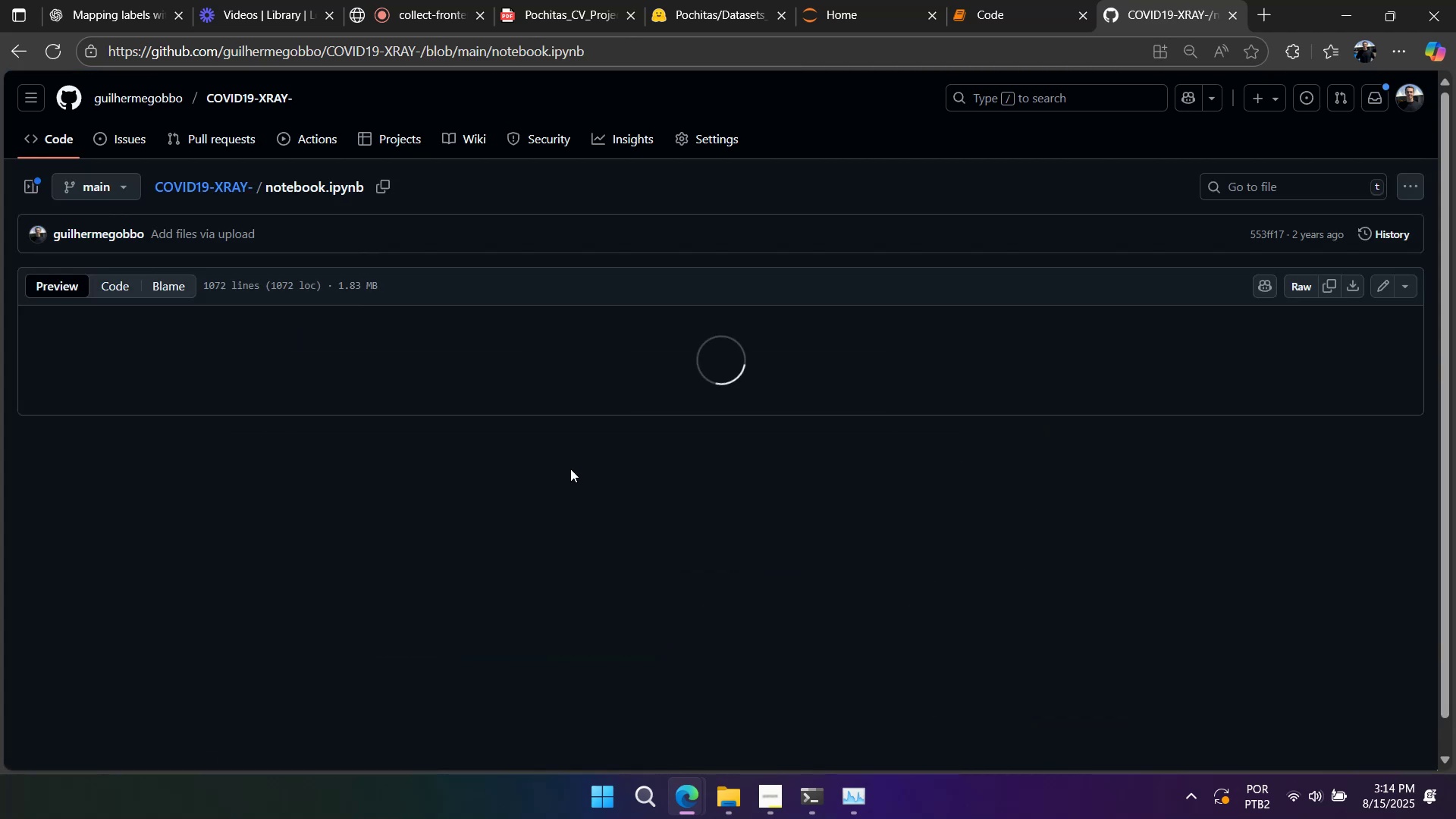 
scroll: coordinate [620, 451], scroll_direction: down, amount: 12.0
 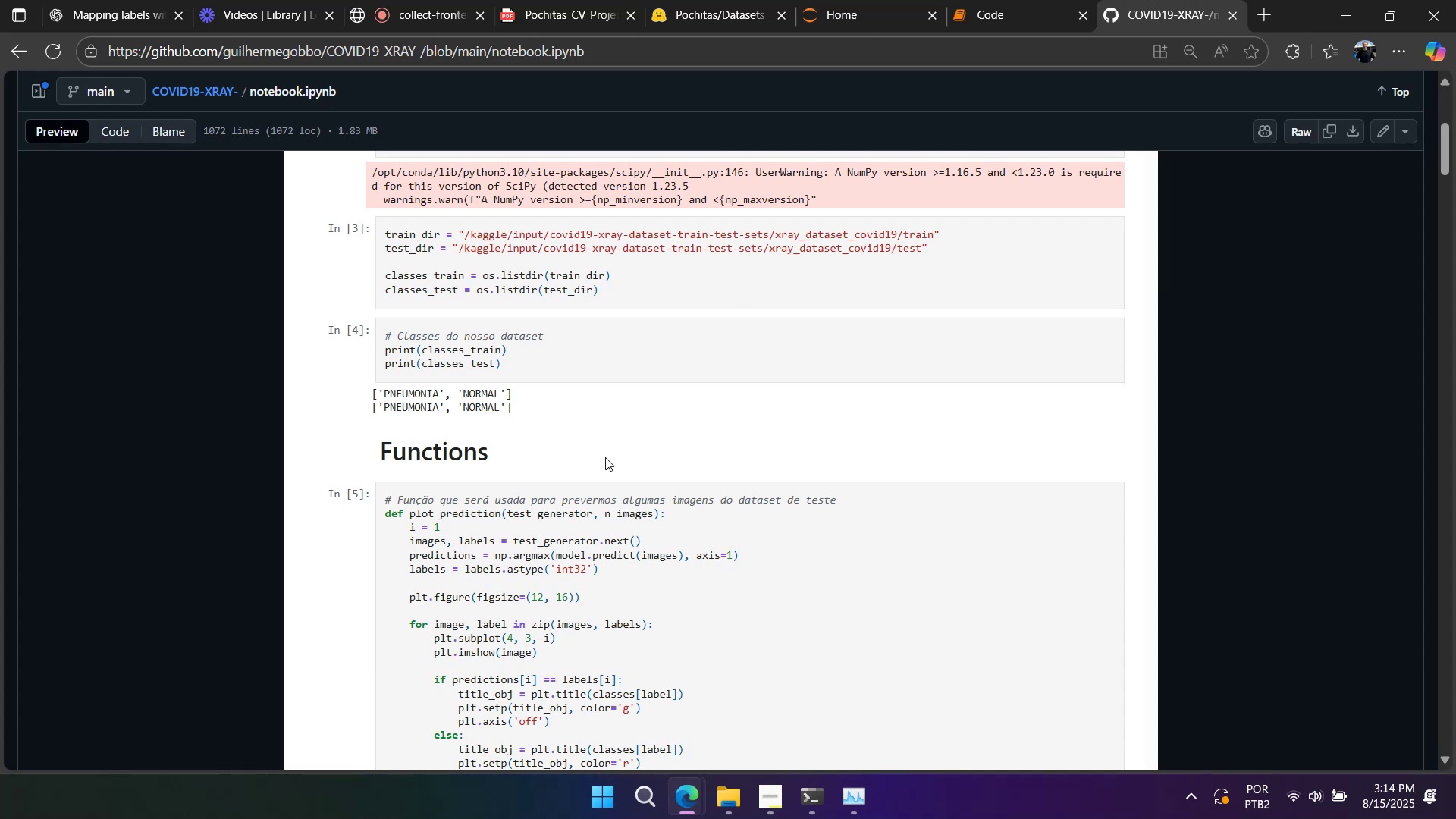 
wait(5.15)
 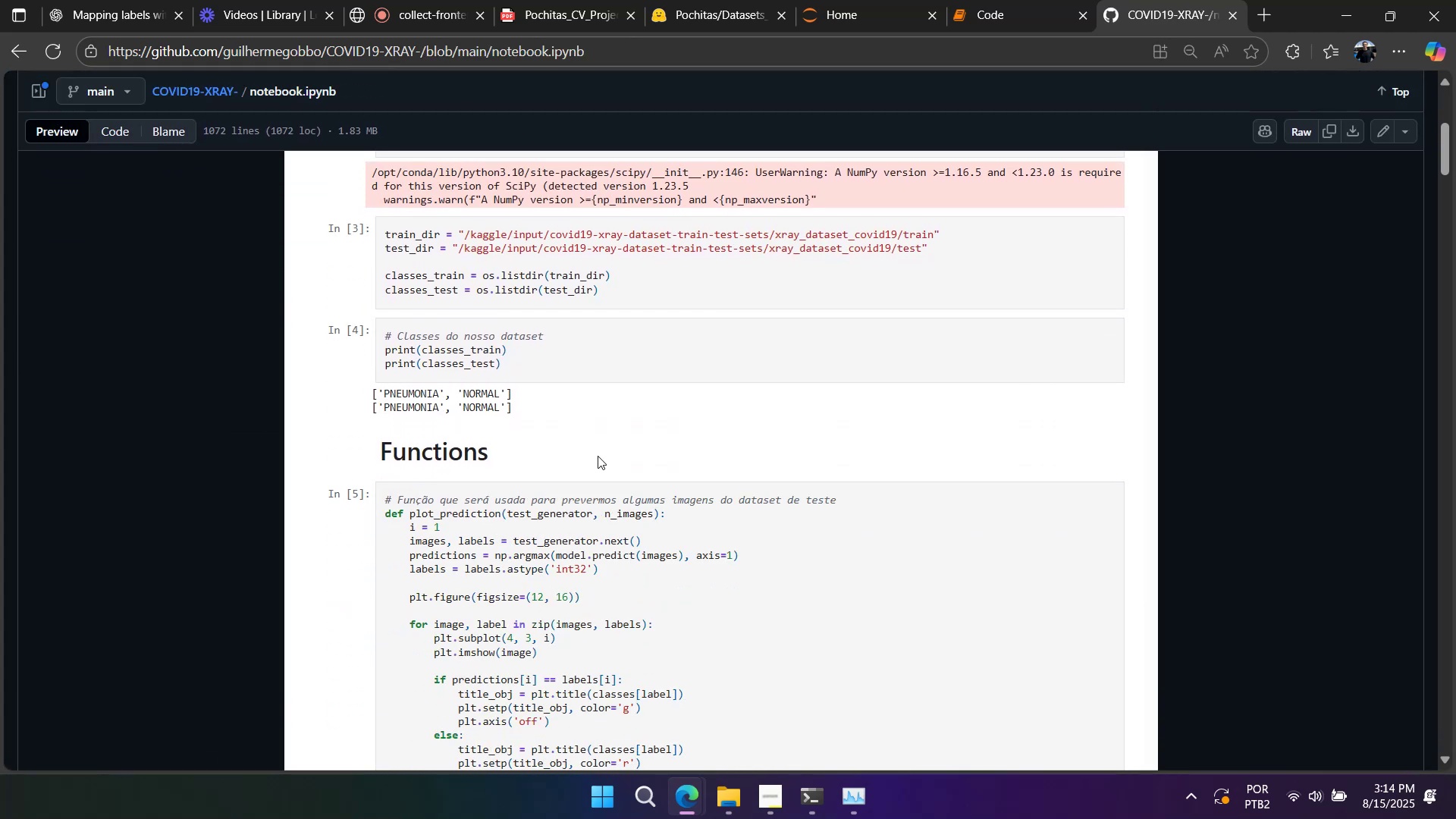 
scroll: coordinate [605, 457], scroll_direction: down, amount: 2.0
 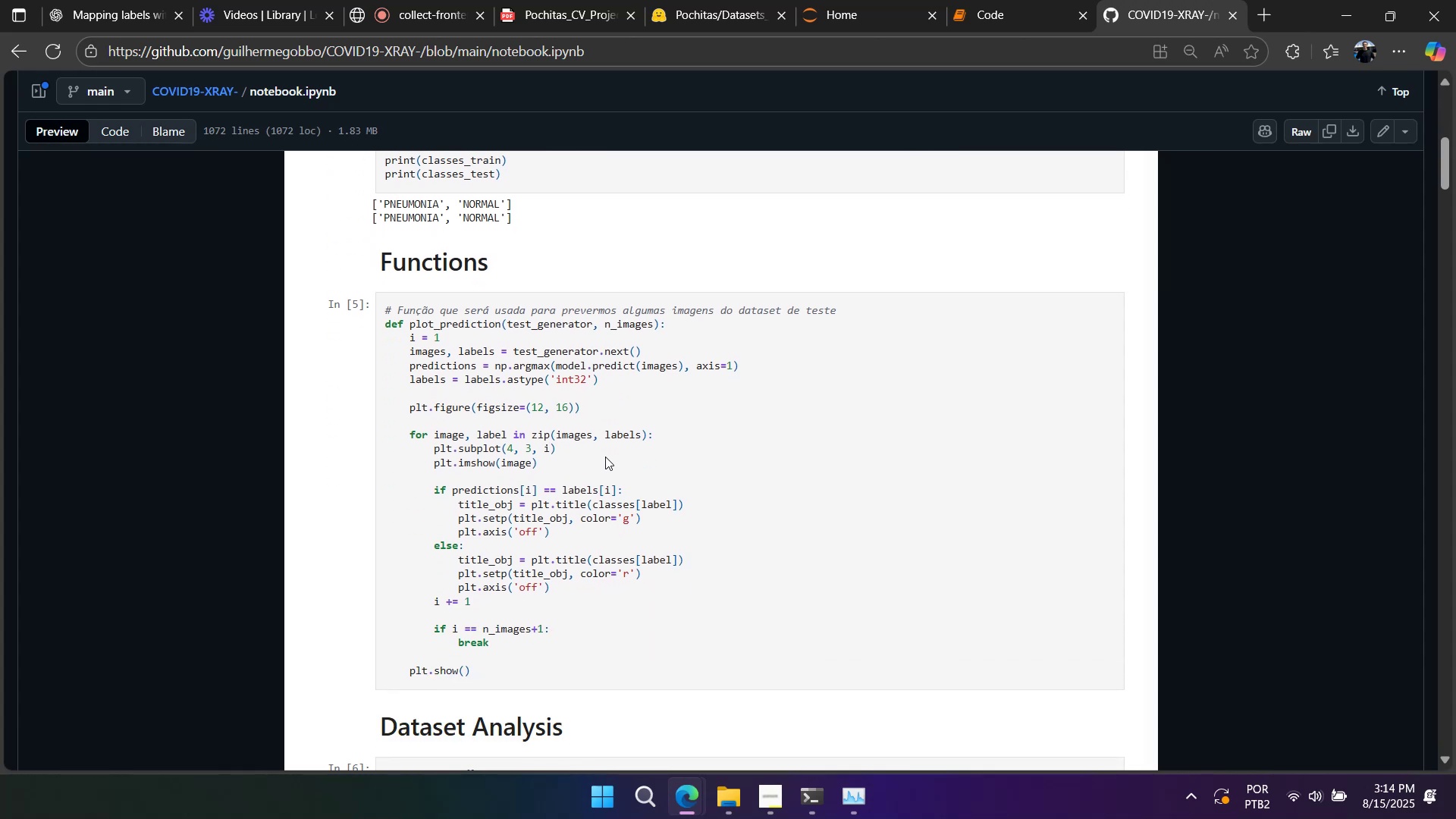 
scroll: coordinate [605, 457], scroll_direction: up, amount: 4.0
 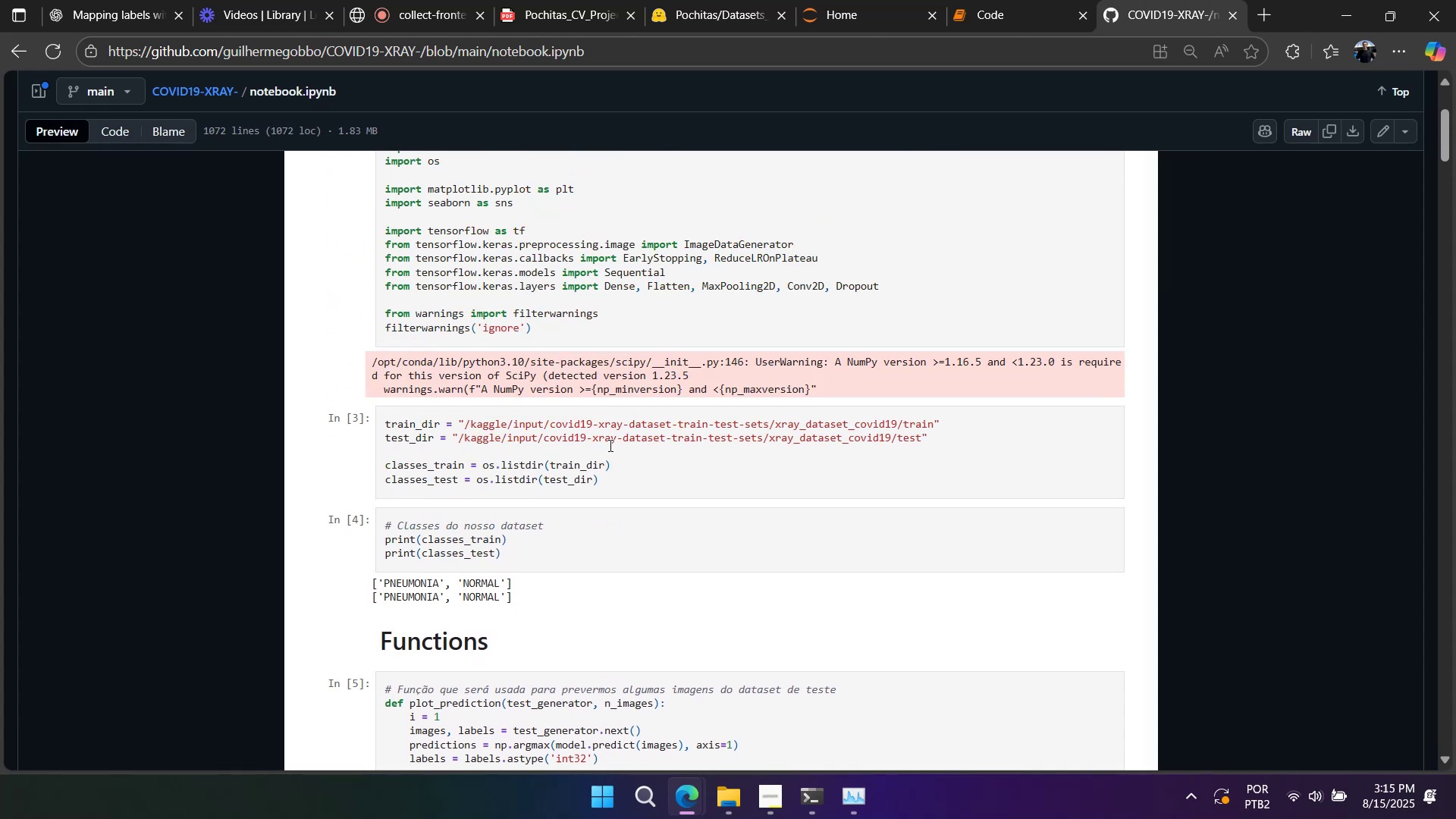 
right_click([760, 446])
 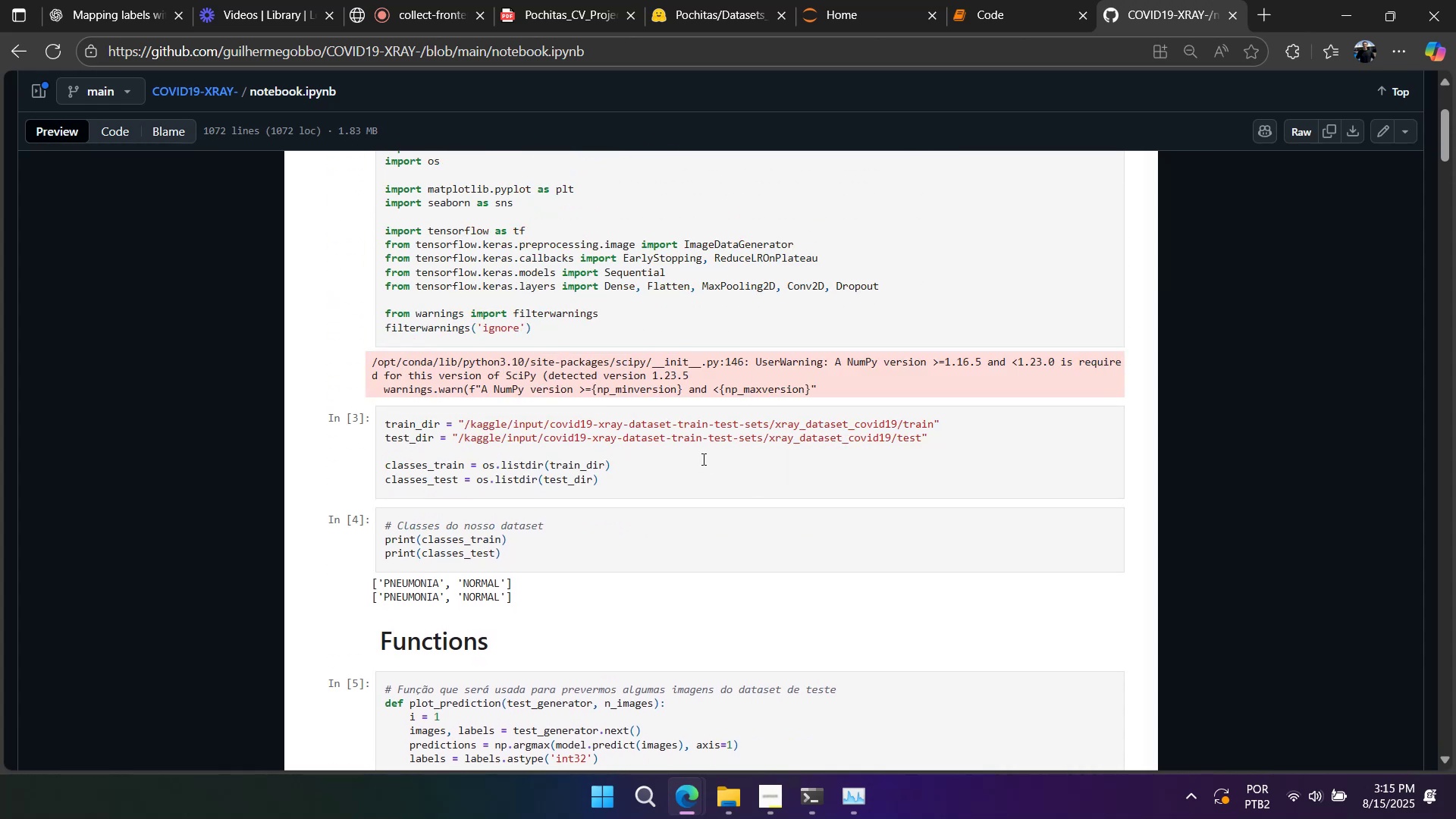 
left_click([702, 459])
 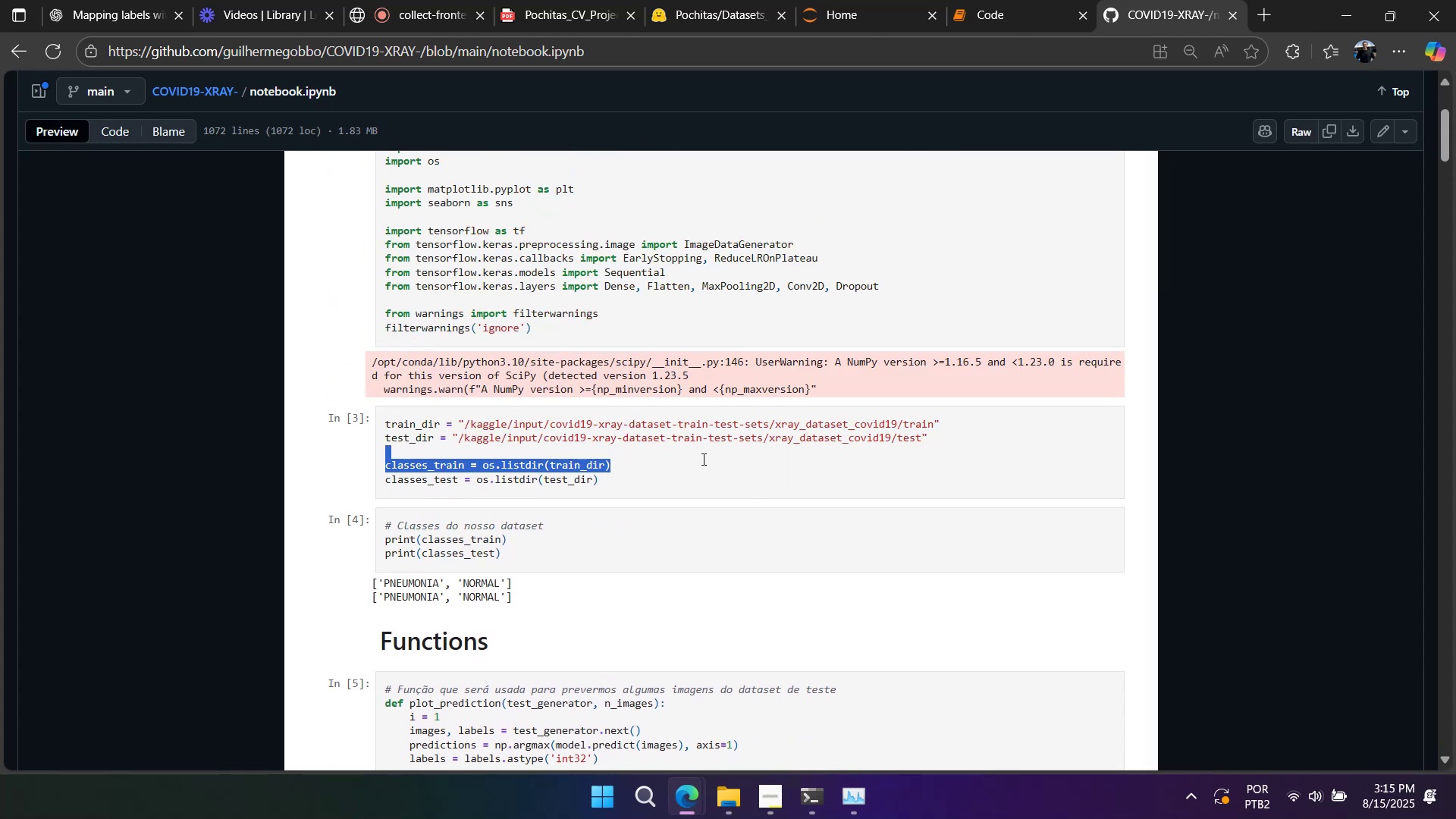 
right_click([702, 459])
 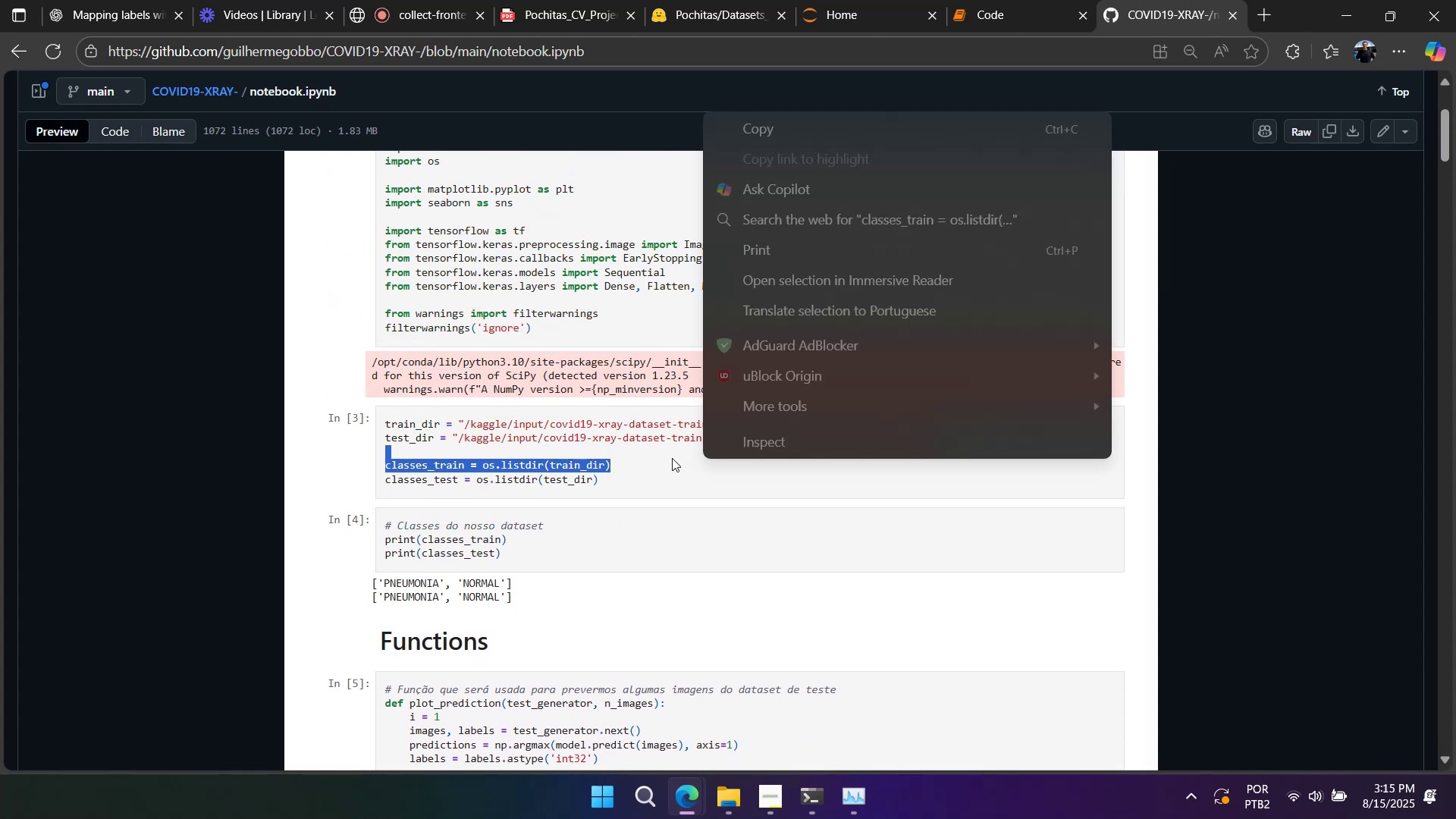 
left_click([672, 458])
 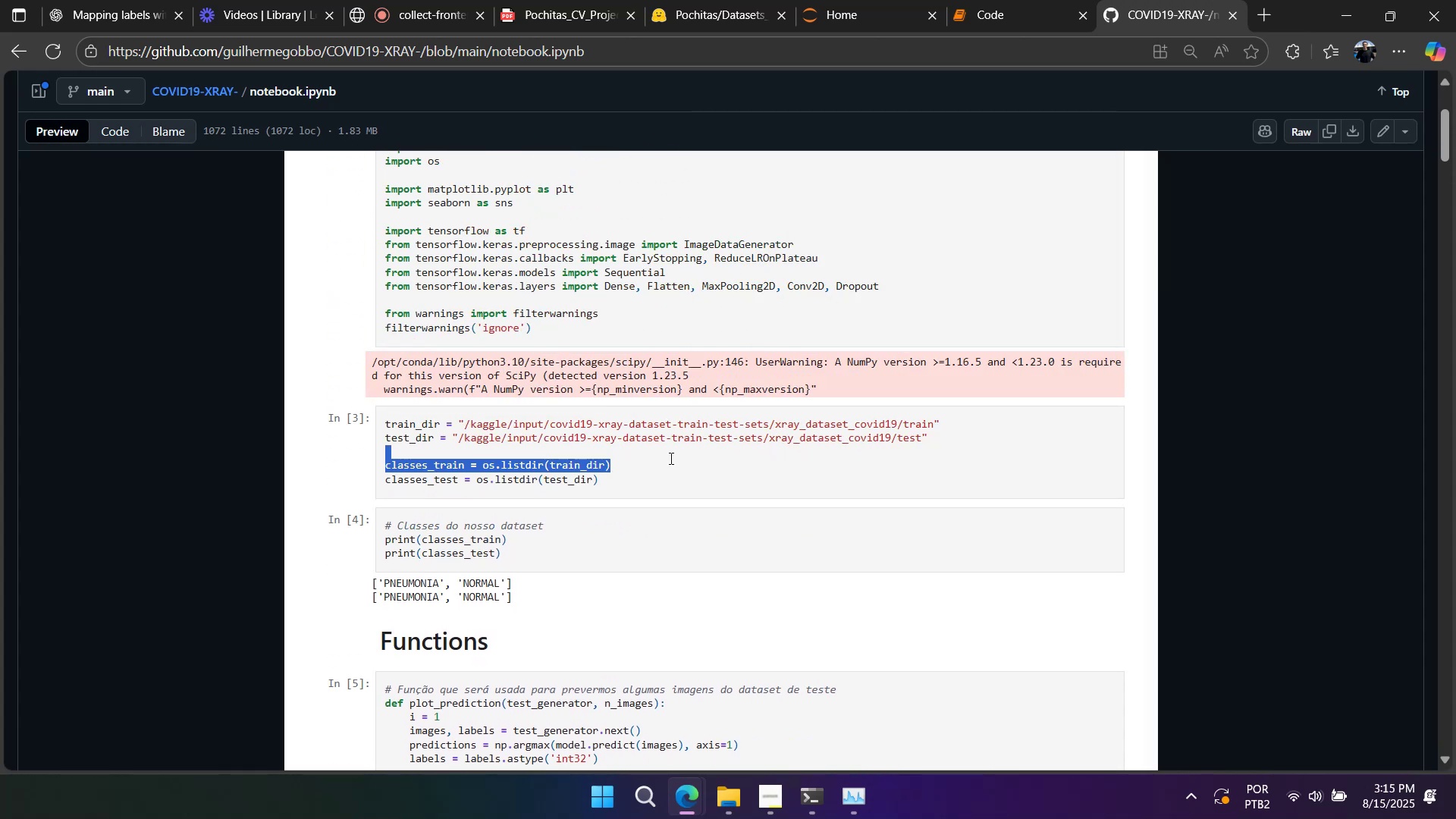 
scroll: coordinate [671, 480], scroll_direction: down, amount: 30.0
 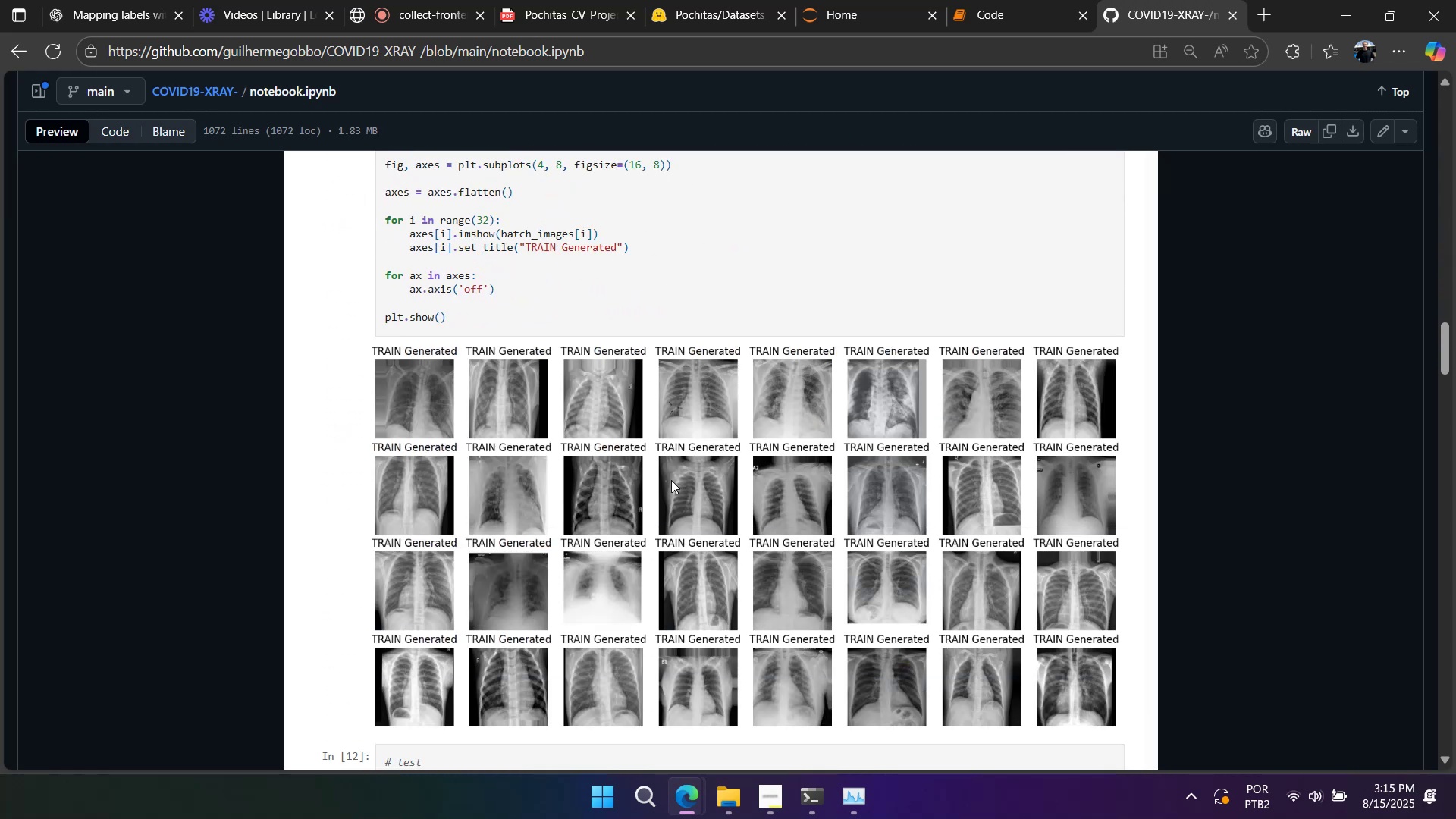 
scroll: coordinate [671, 480], scroll_direction: up, amount: 1.0
 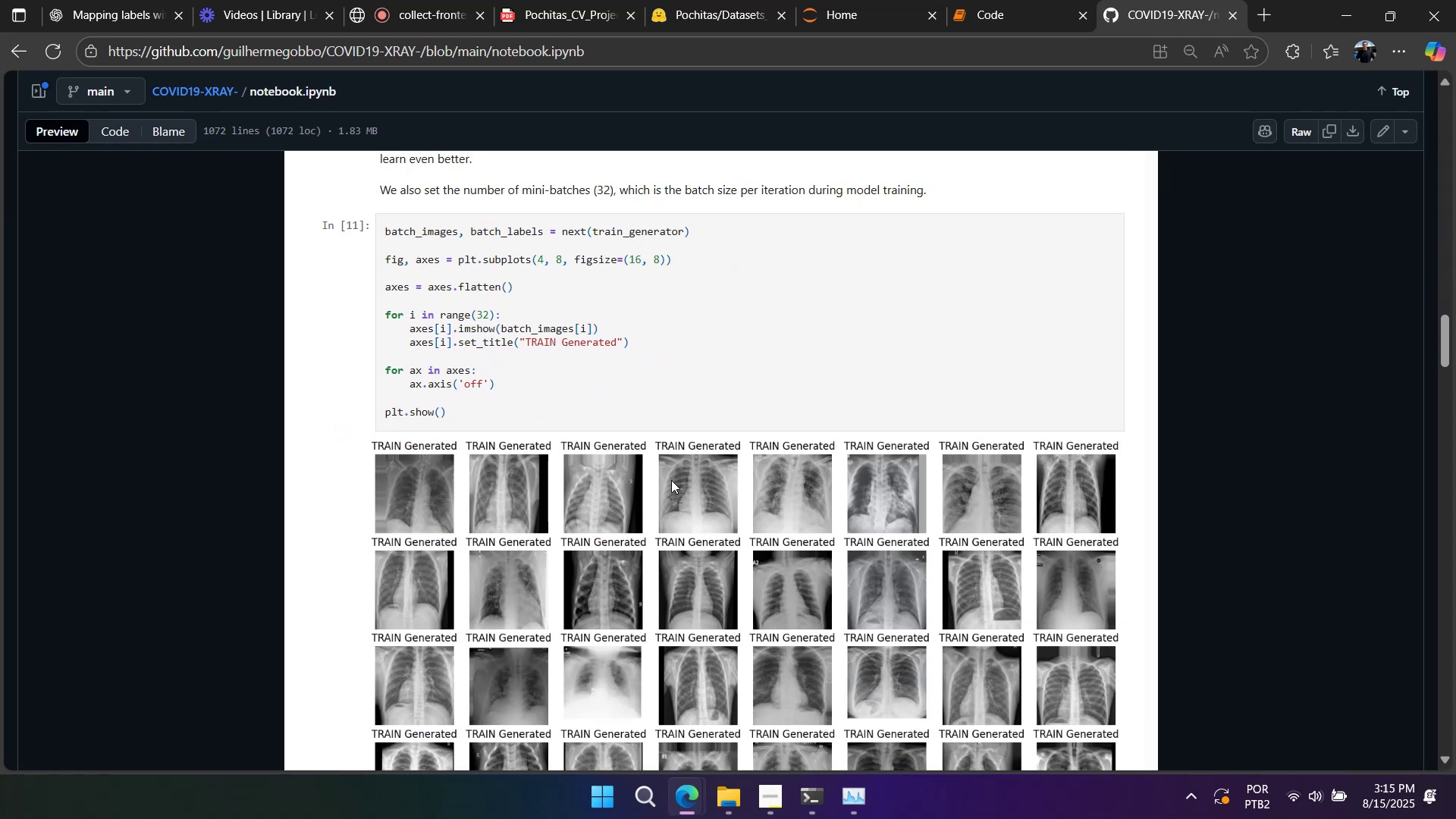 
wait(7.33)
 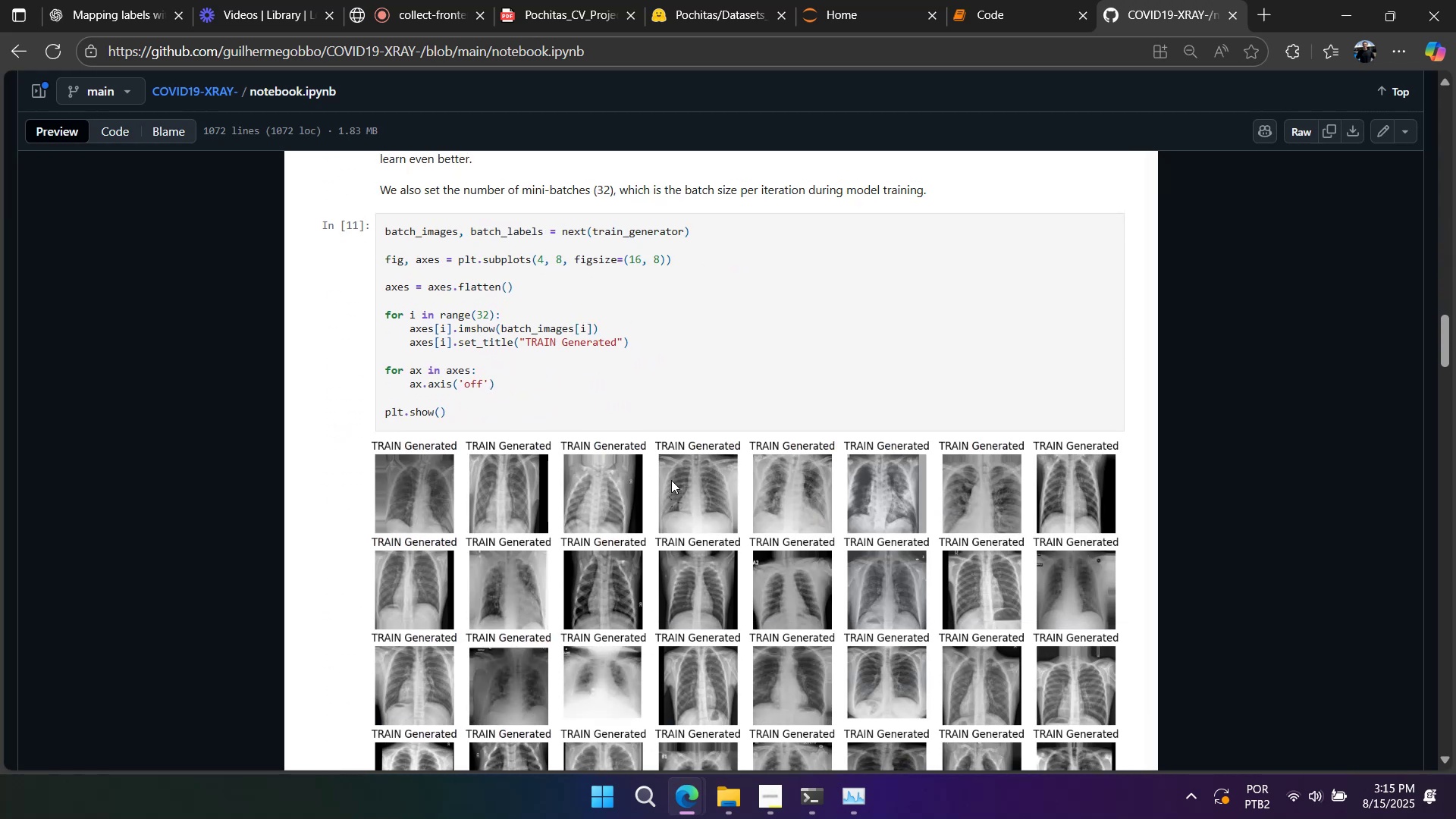 
scroll: coordinate [671, 480], scroll_direction: up, amount: 5.0
 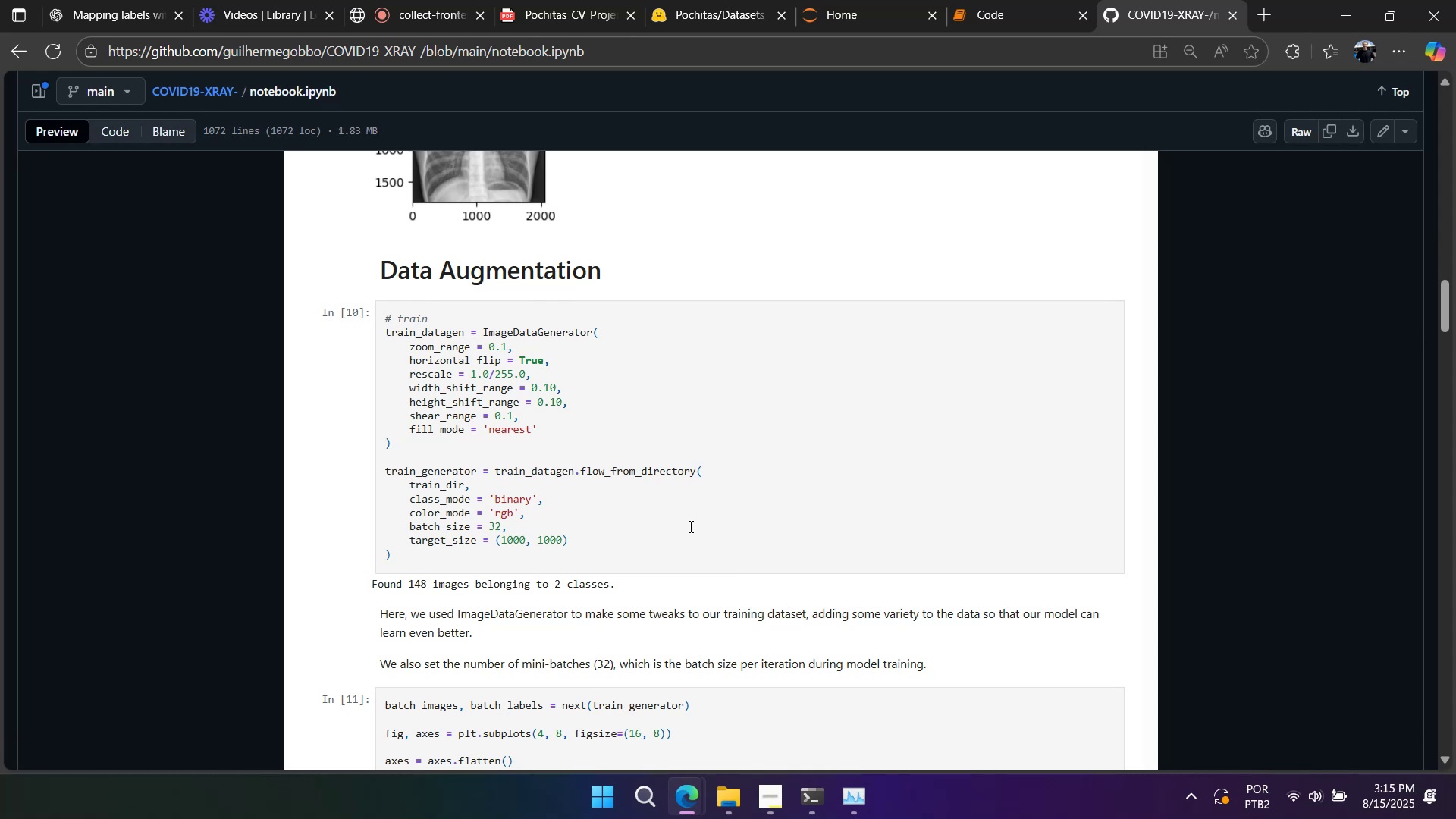 
wait(20.62)
 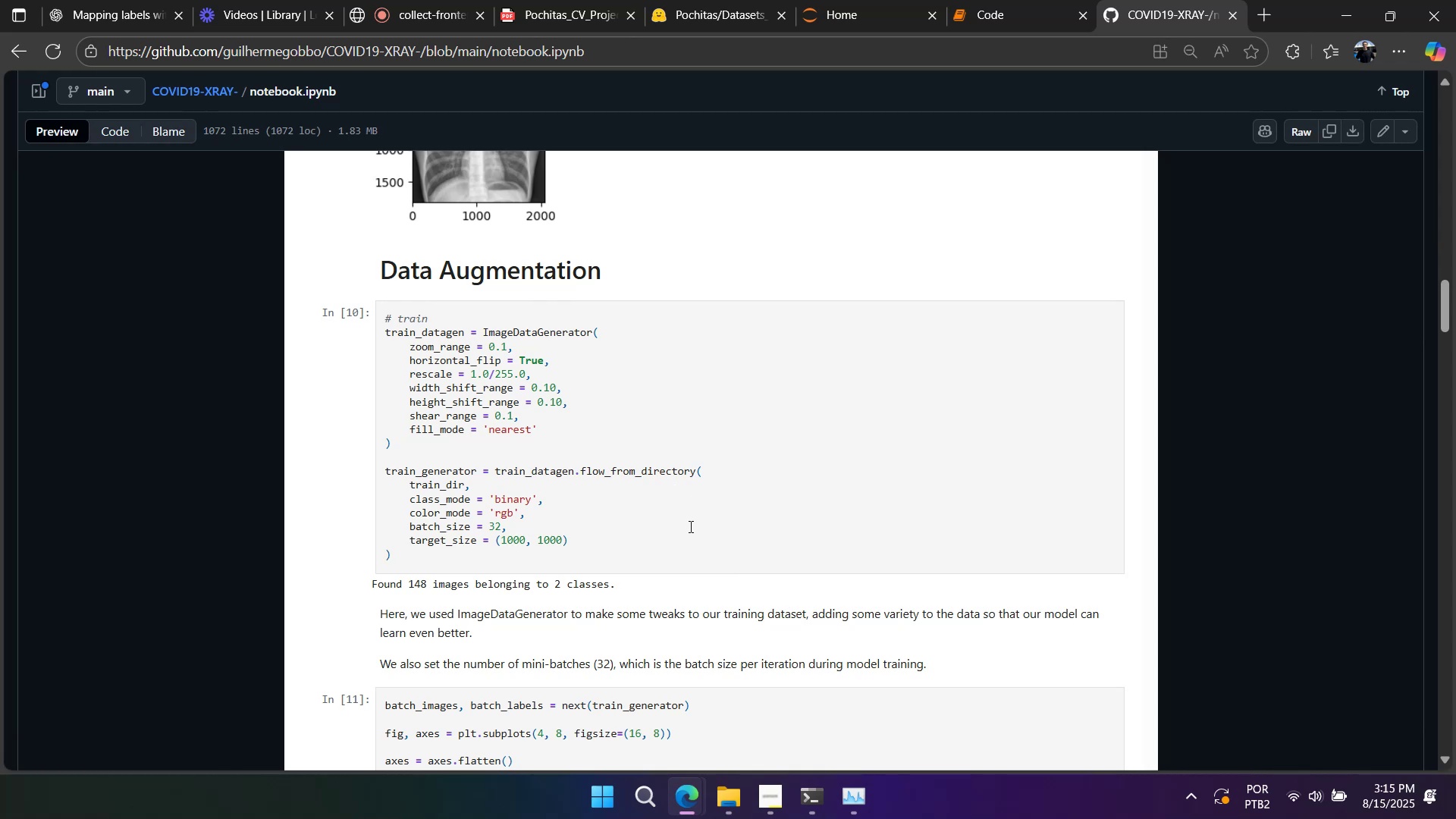 
scroll: coordinate [673, 607], scroll_direction: up, amount: 2.0
 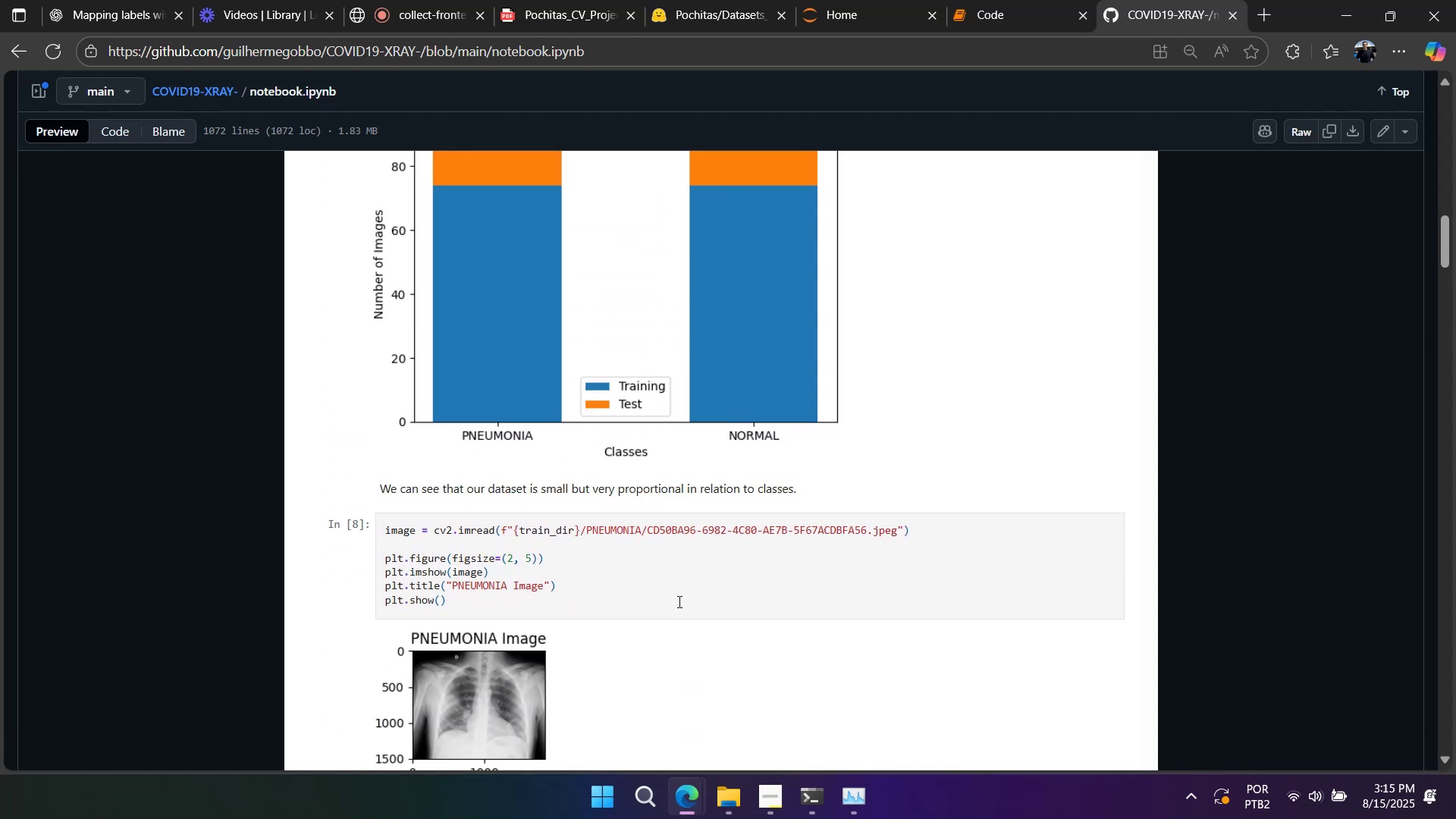 
scroll: coordinate [661, 629], scroll_direction: down, amount: 23.0
 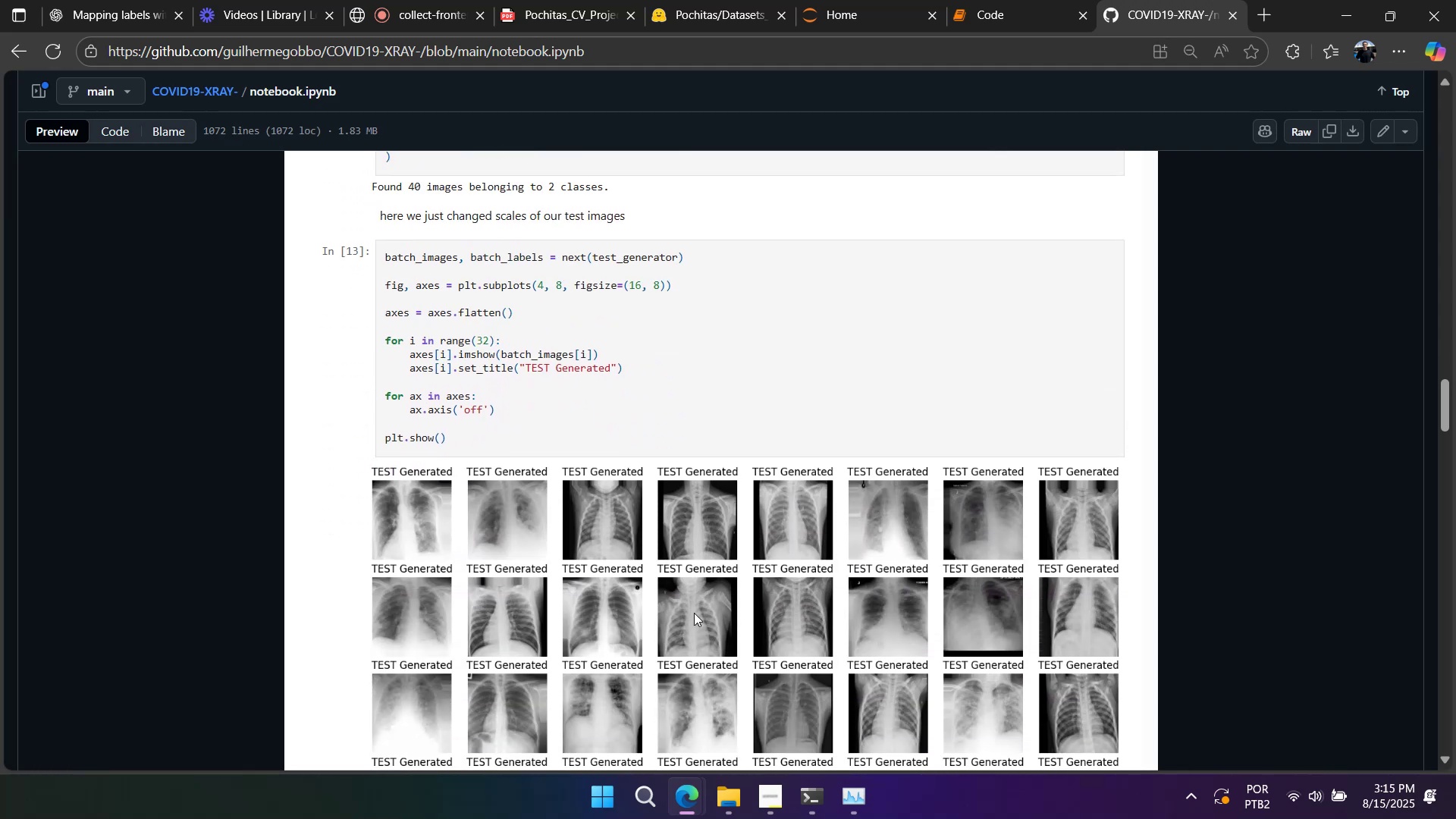 
right_click([836, 450])
 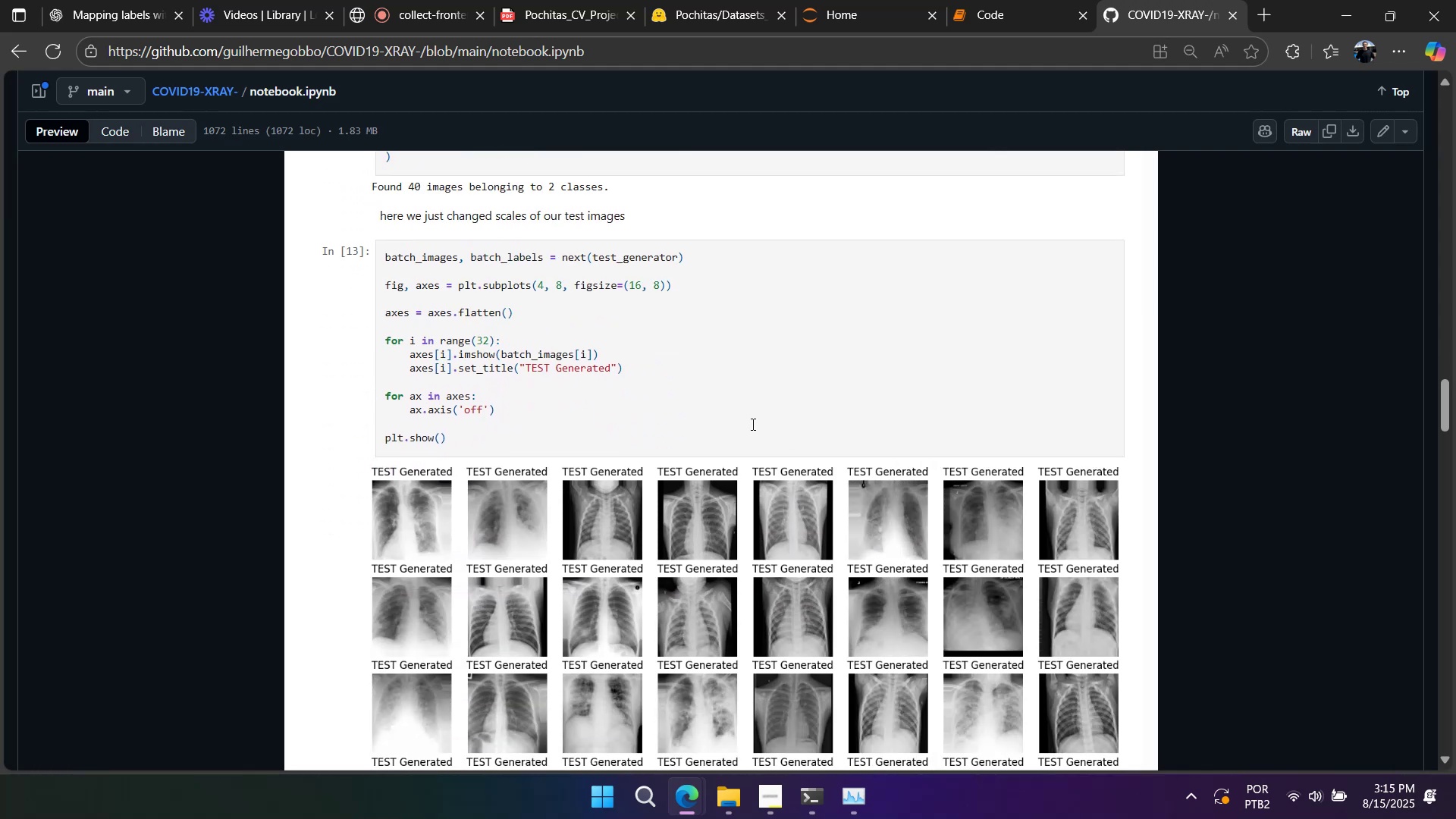 
scroll: coordinate [742, 425], scroll_direction: down, amount: 3.0
 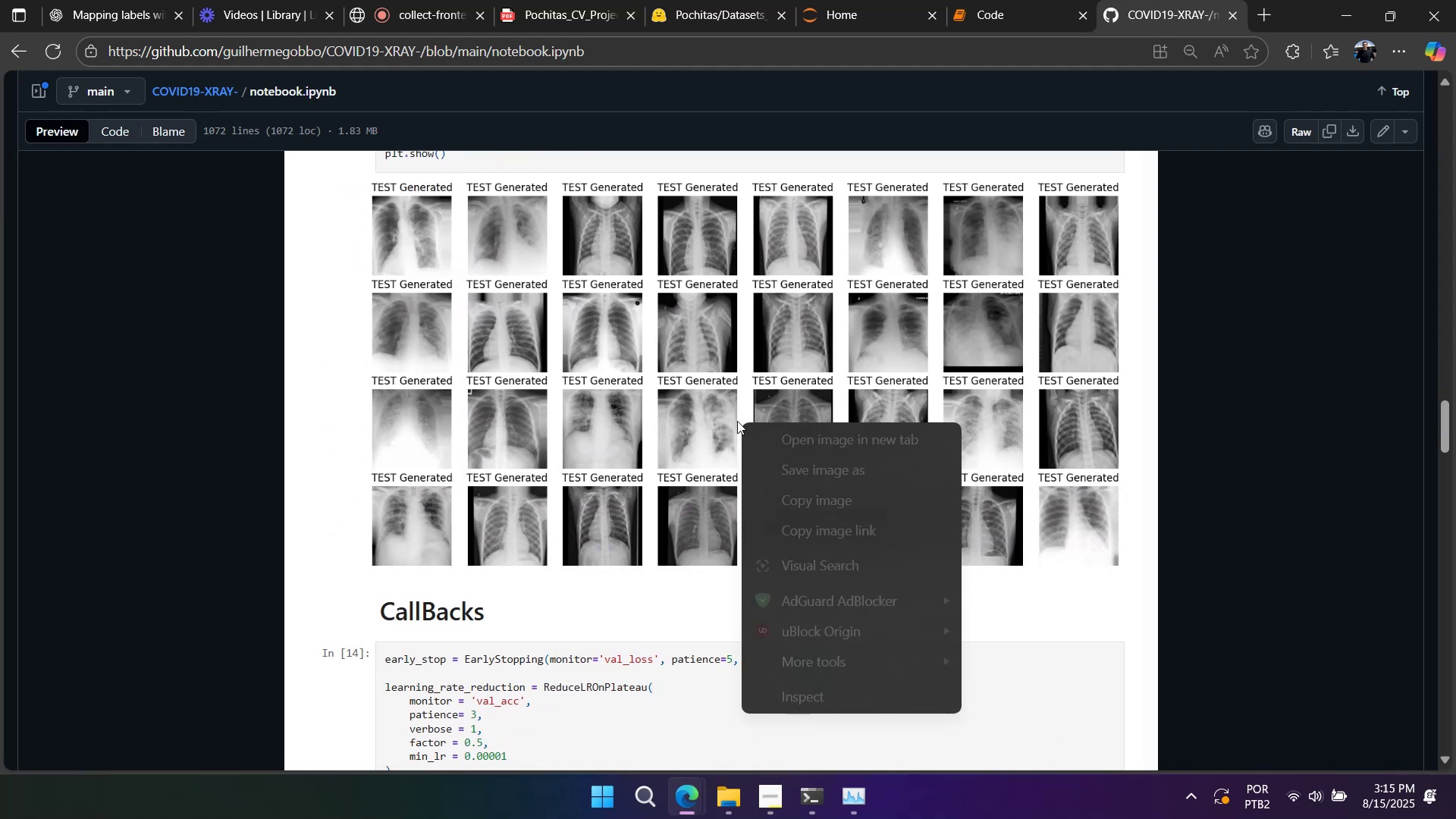 
left_click([726, 416])
 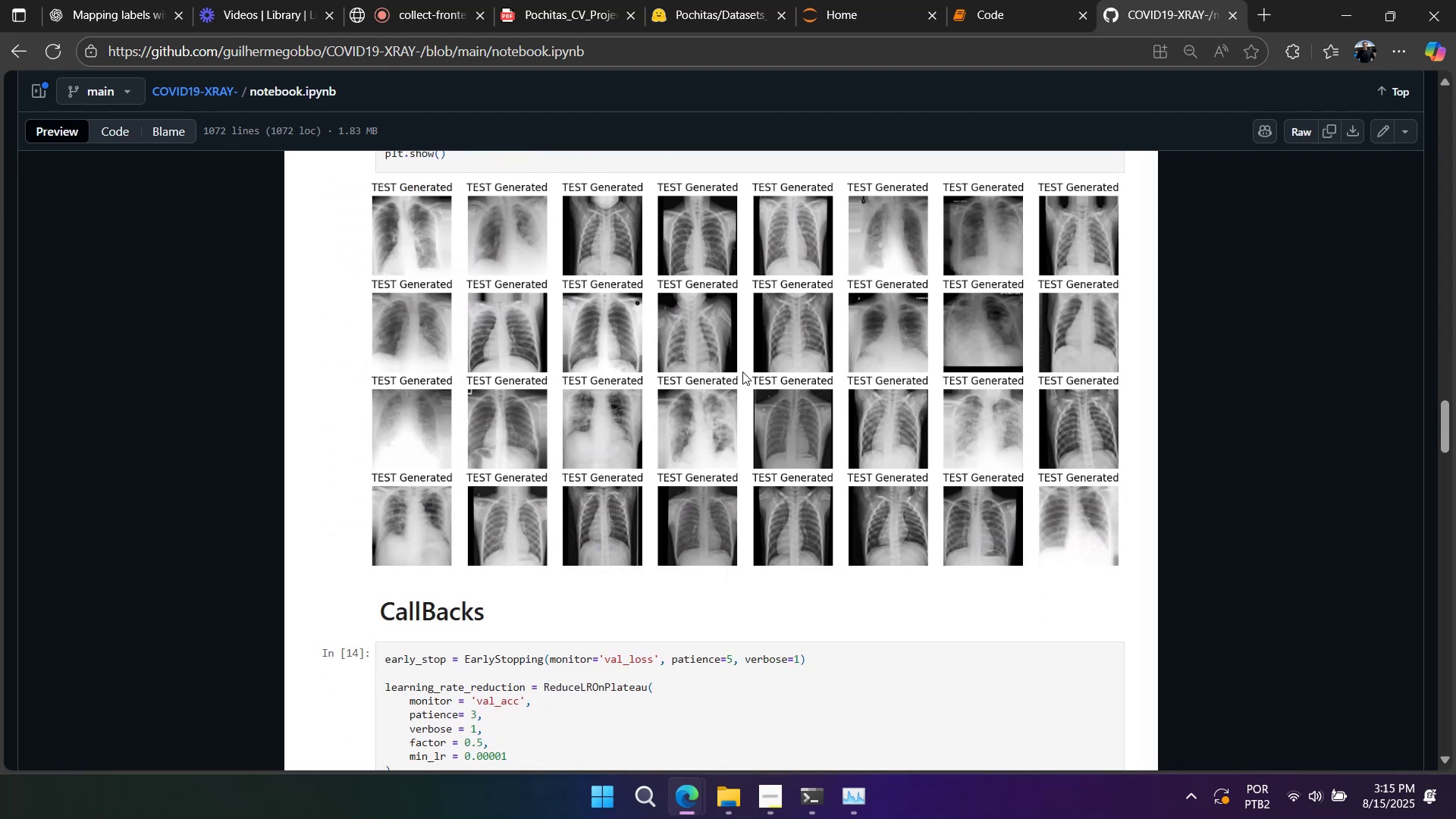 
right_click([742, 372])
 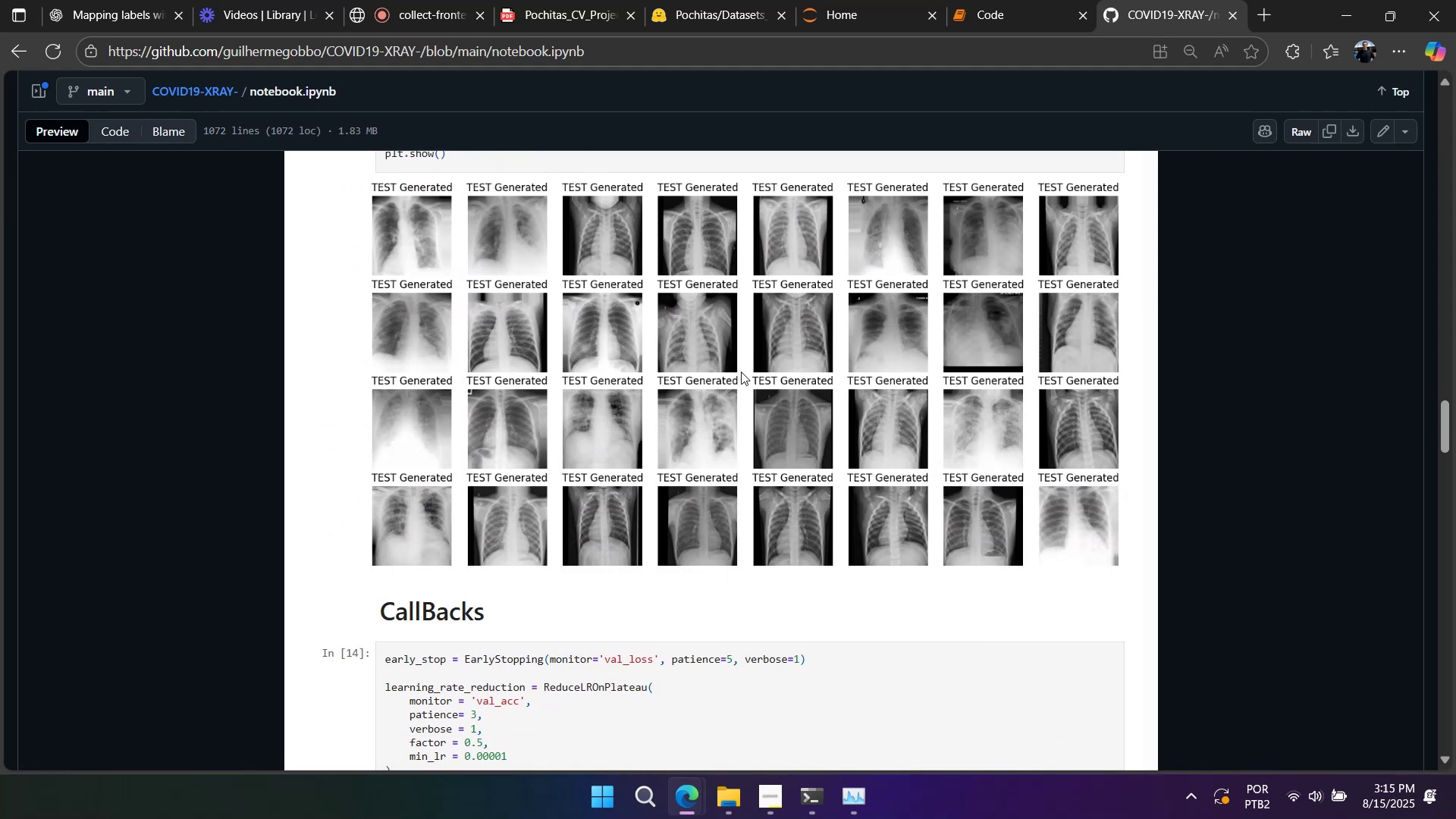 
left_click([741, 372])
 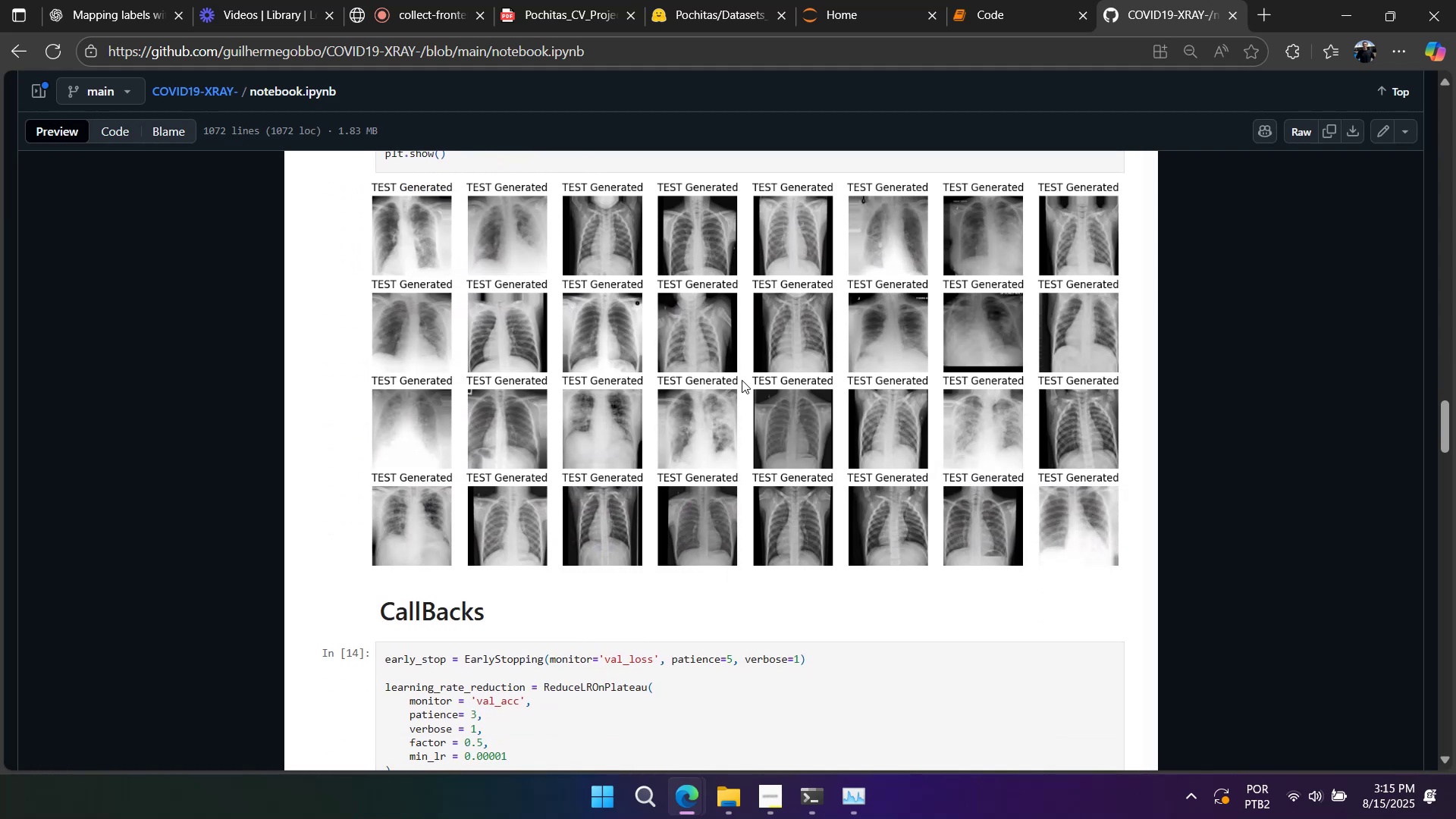 
scroll: coordinate [742, 391], scroll_direction: down, amount: 8.0
 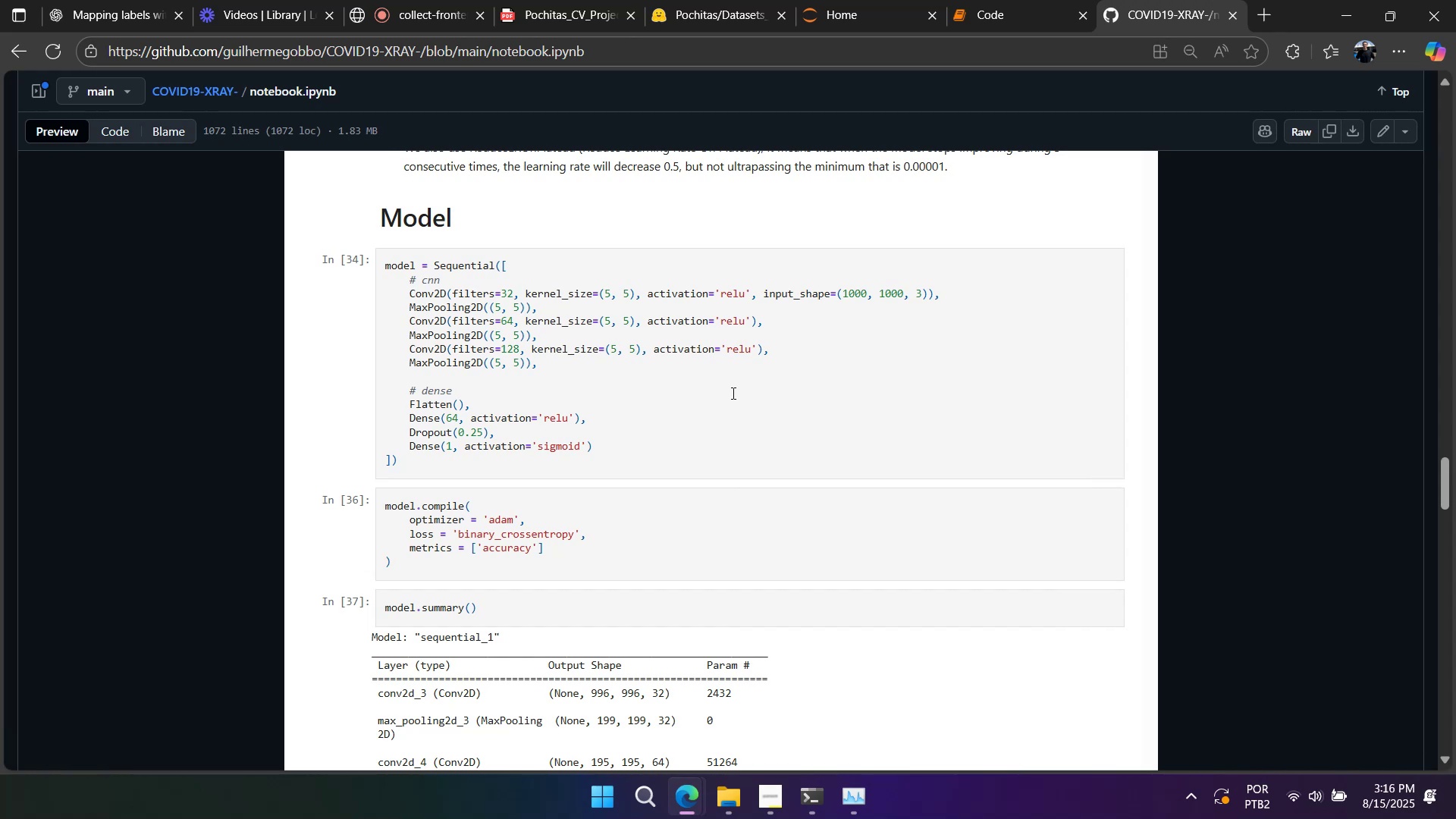 
wait(6.44)
 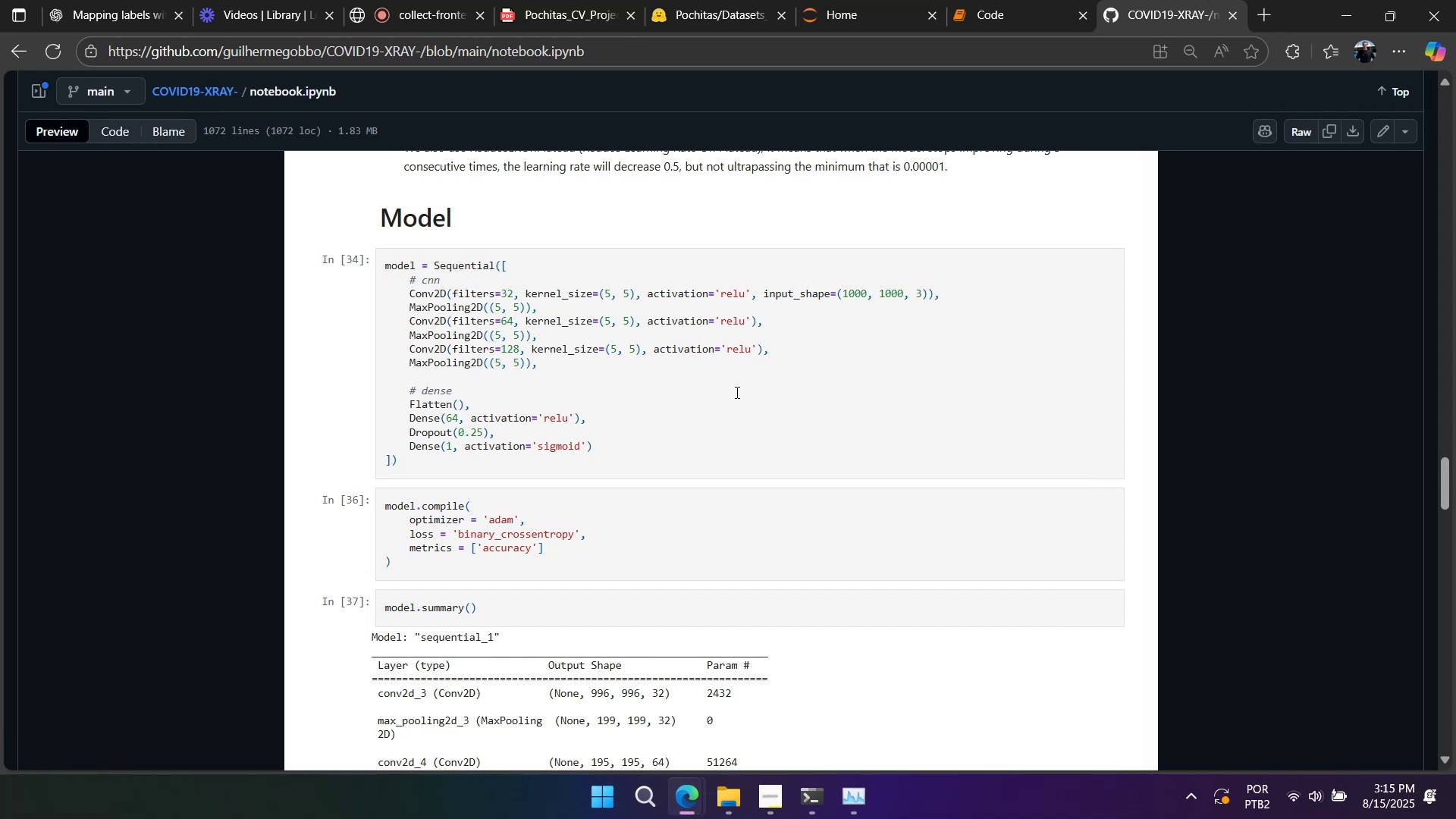 
scroll: coordinate [726, 398], scroll_direction: up, amount: 25.0
 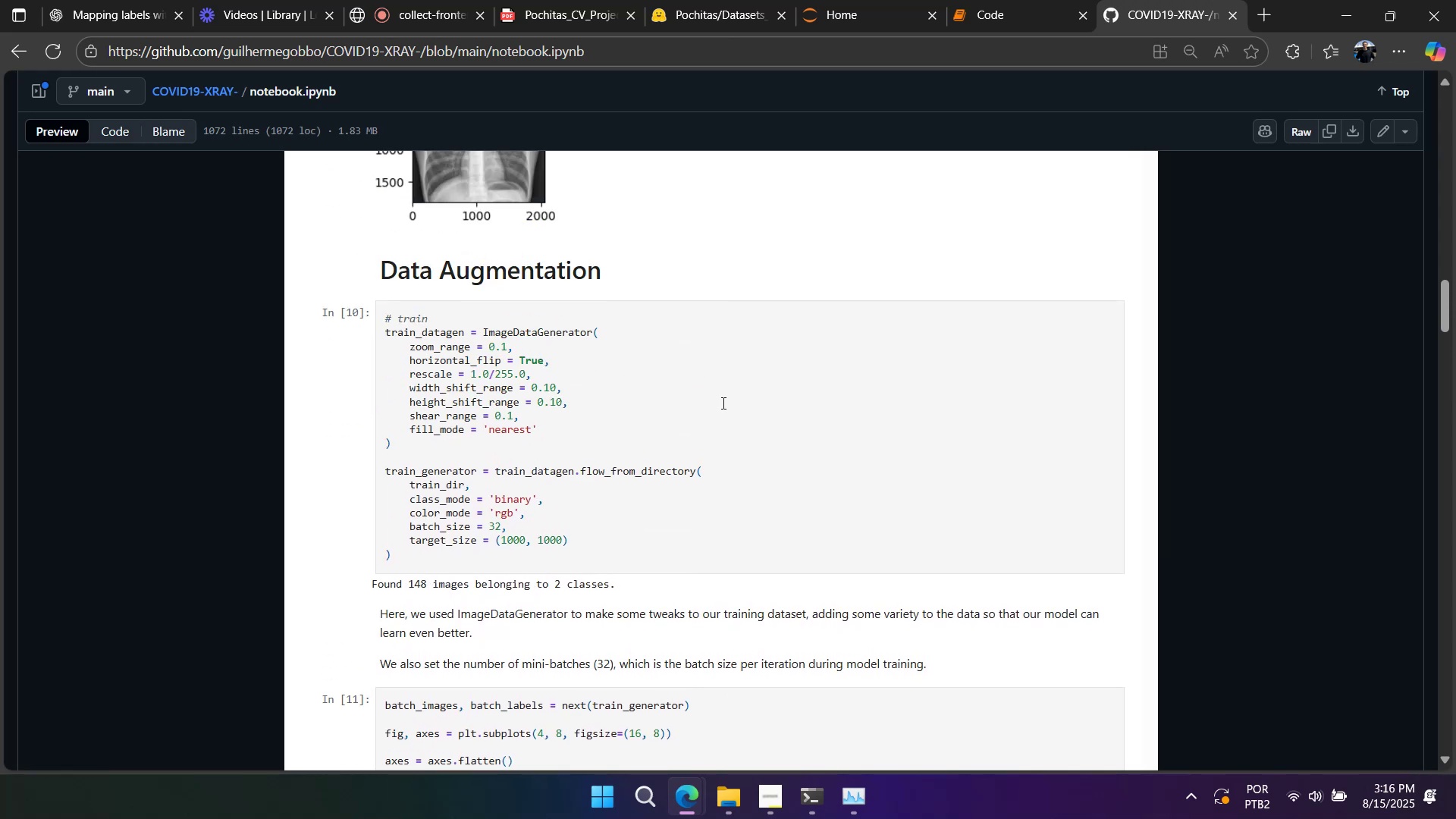 
scroll: coordinate [713, 417], scroll_direction: down, amount: 15.0
 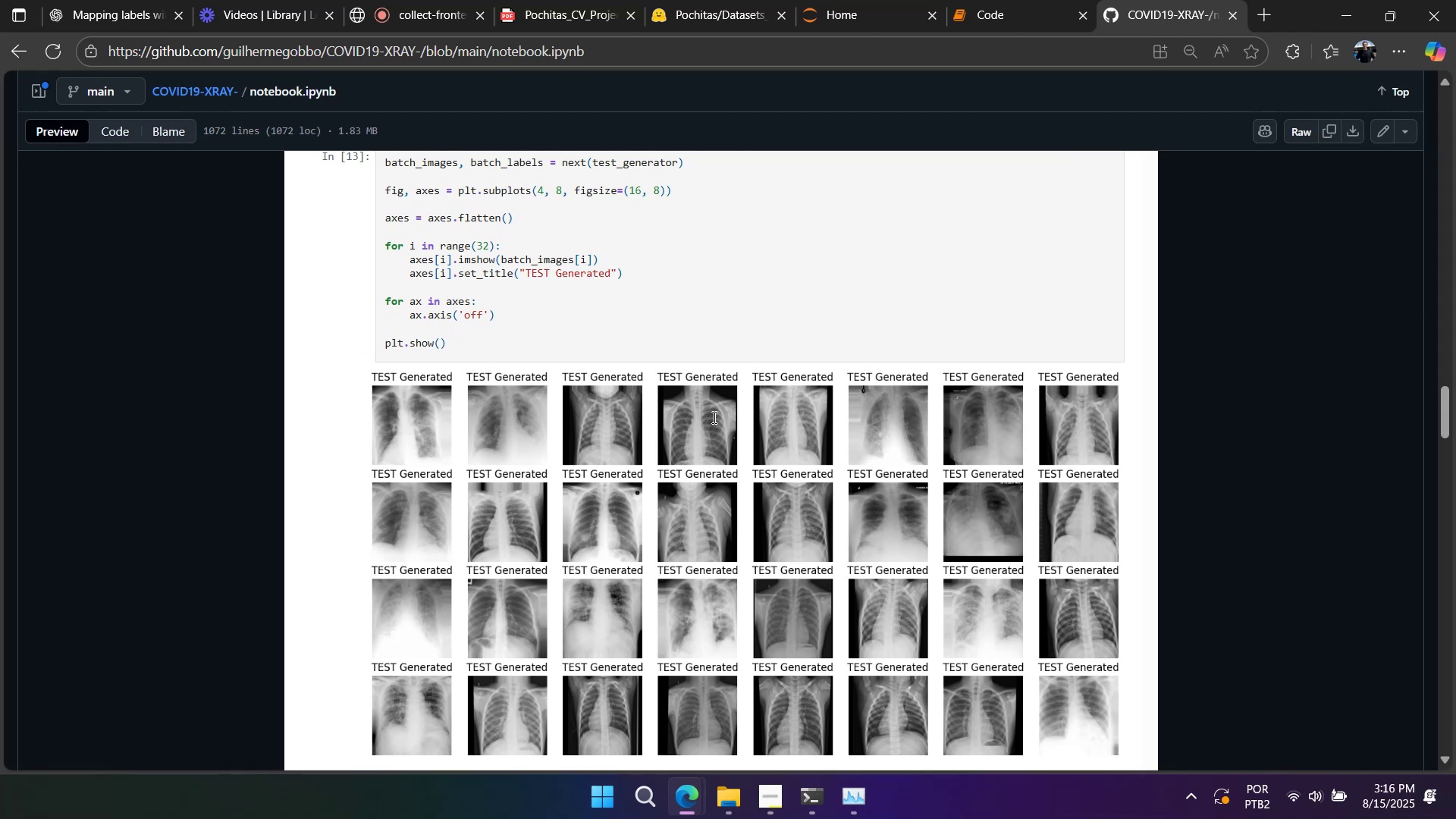 
scroll: coordinate [712, 418], scroll_direction: down, amount: 5.0
 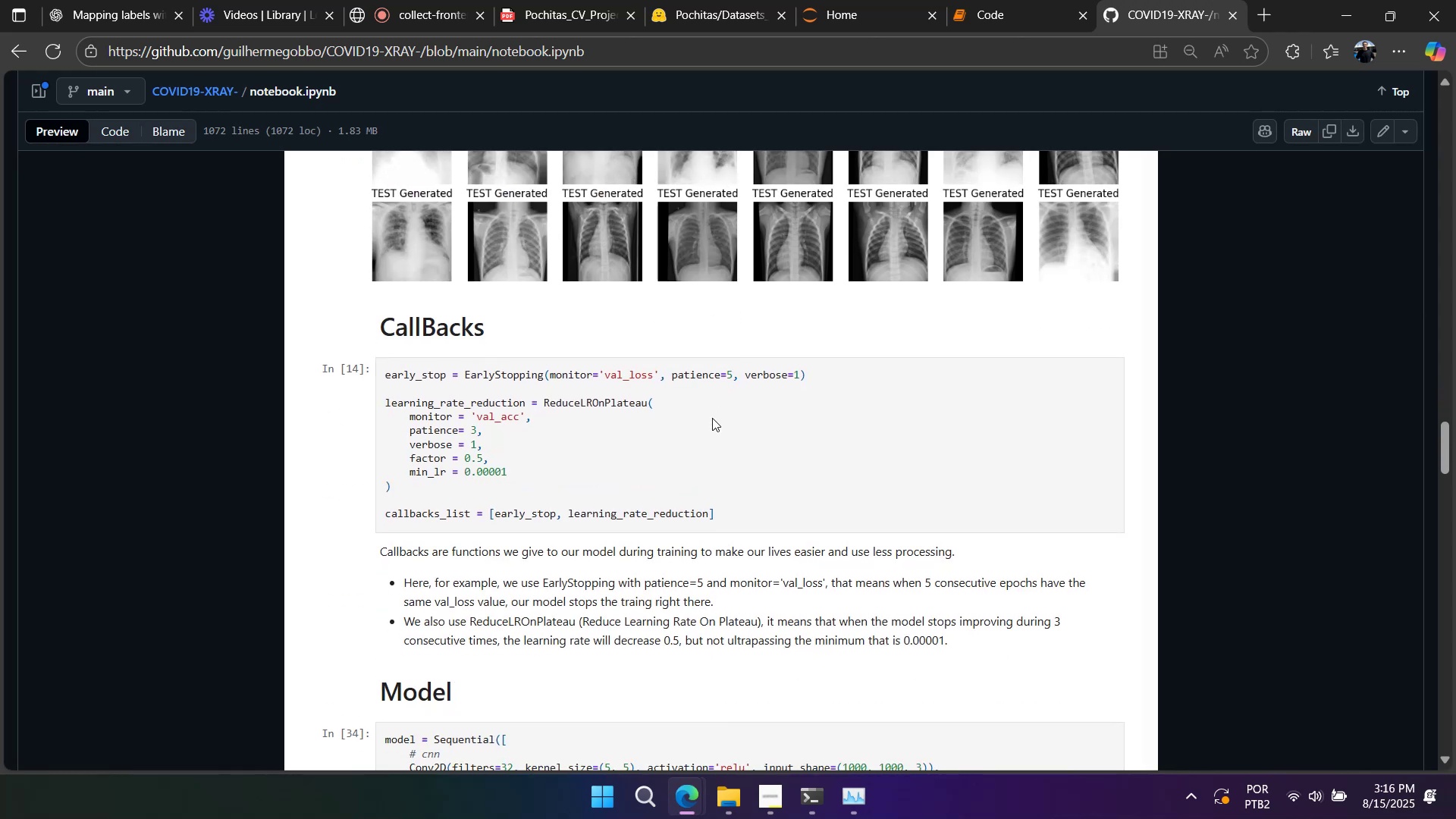 
left_click_drag(start_coordinate=[381, 551], to_coordinate=[885, 626])
 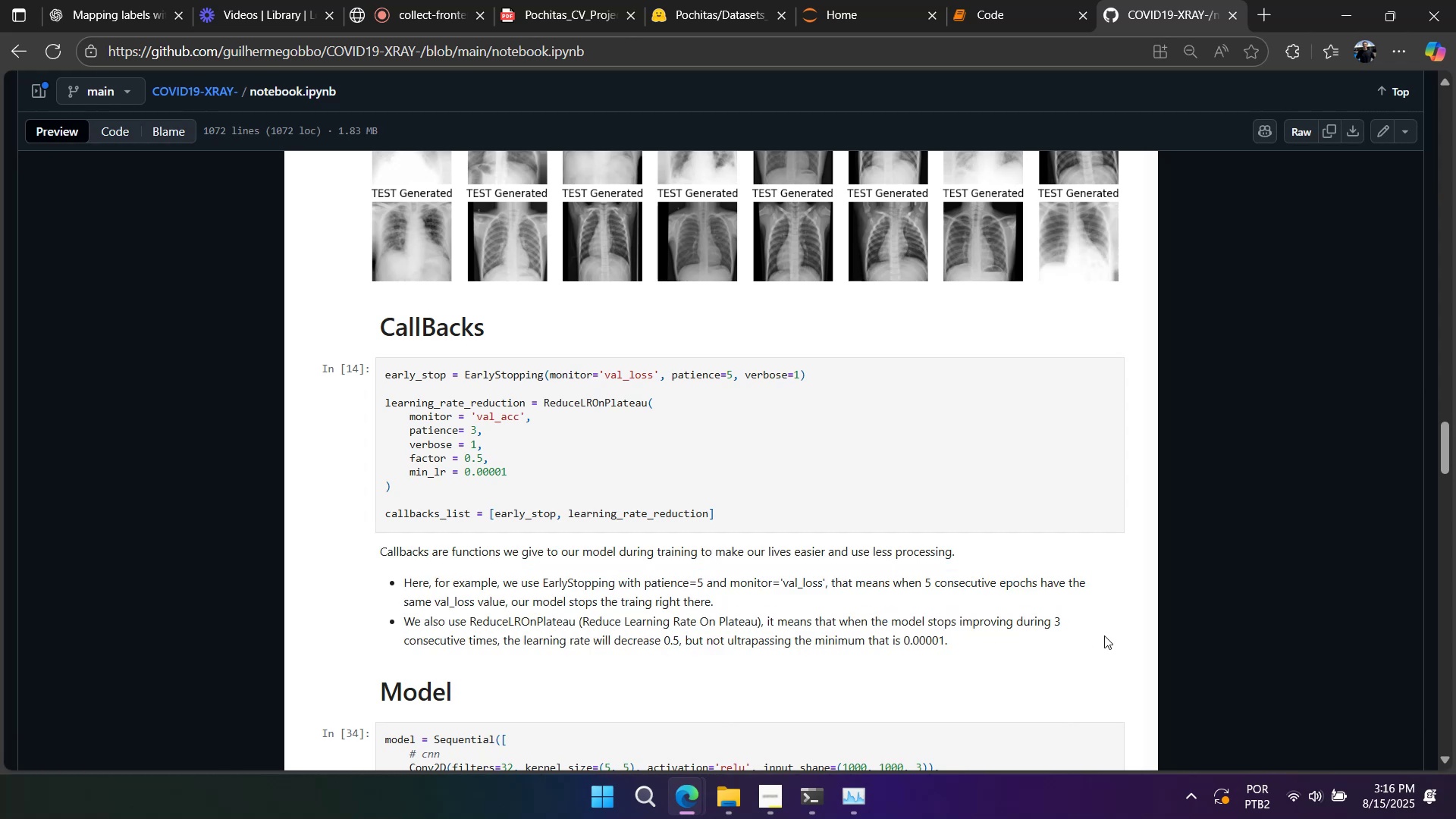 
wait(10.73)
 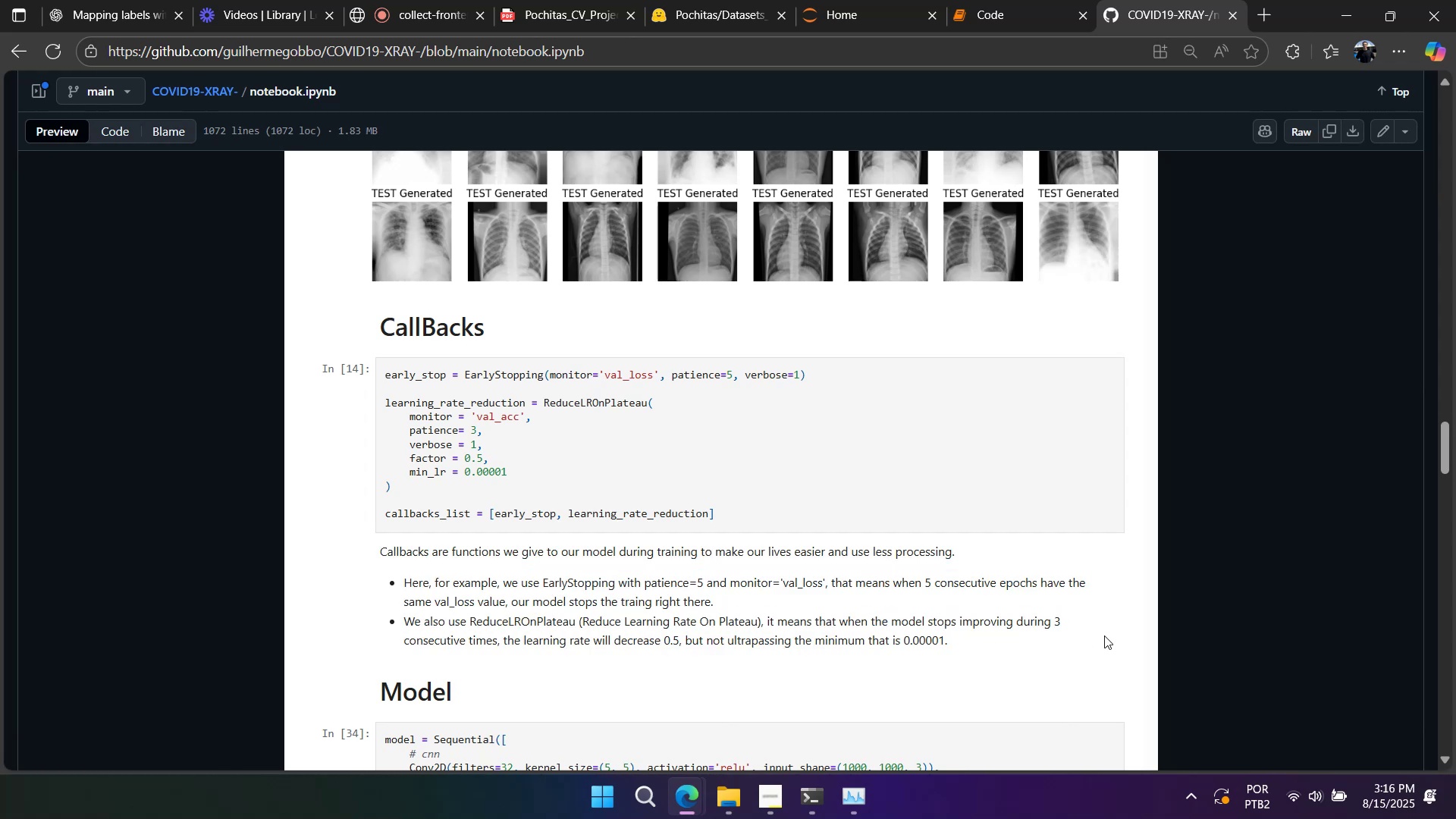 
right_click([987, 604])
 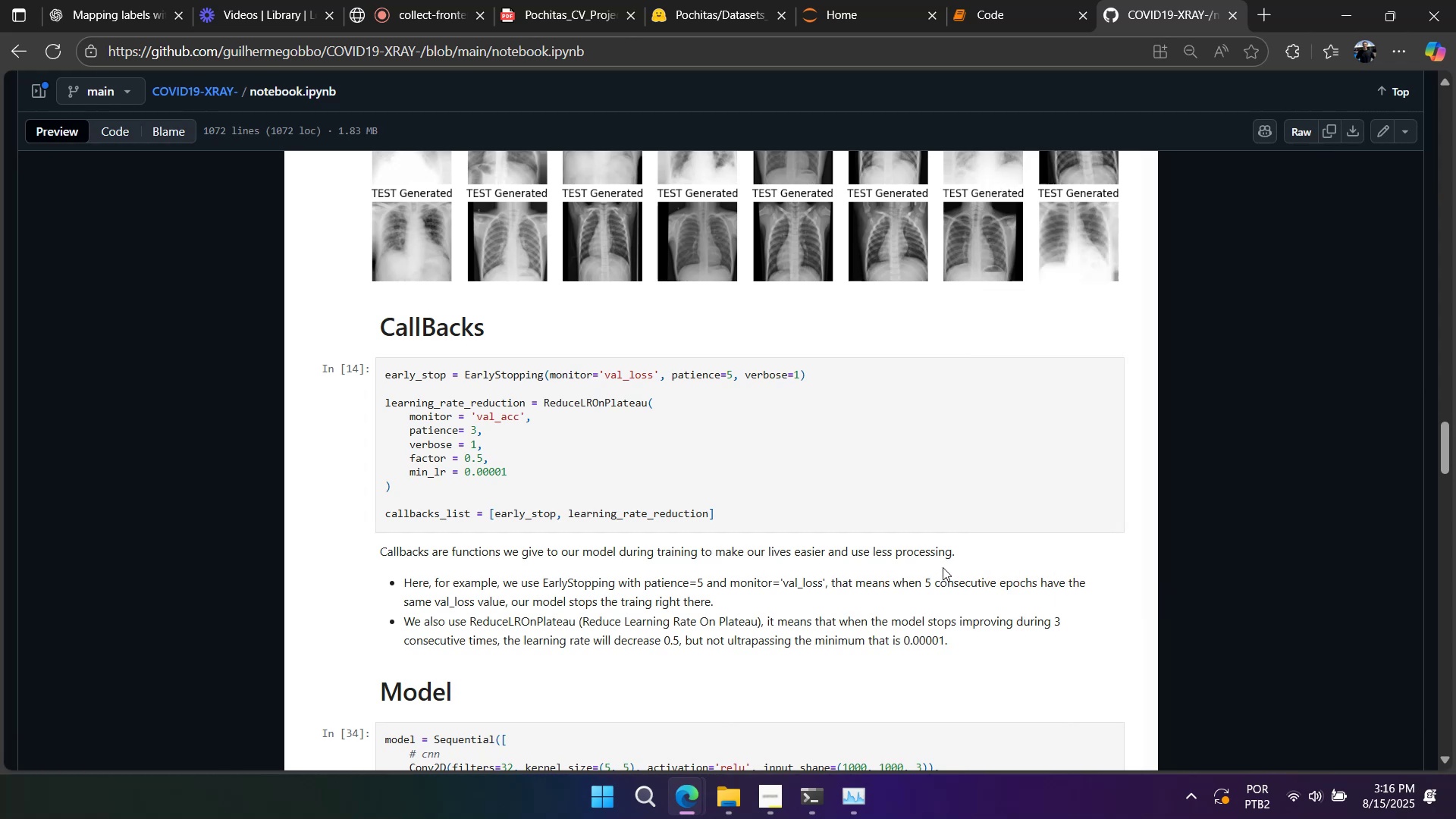 
left_click([943, 567])
 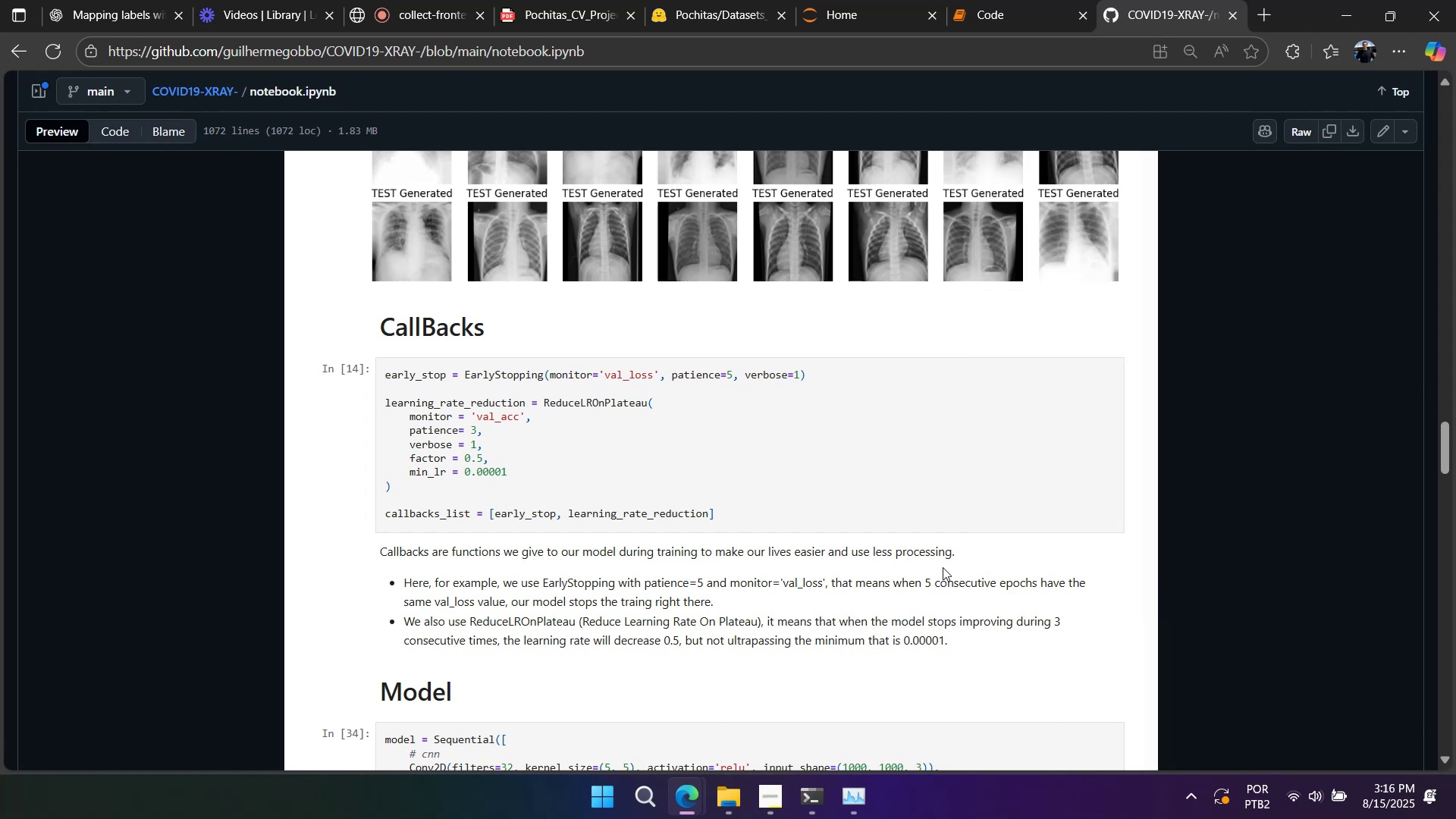 
right_click([943, 567])
 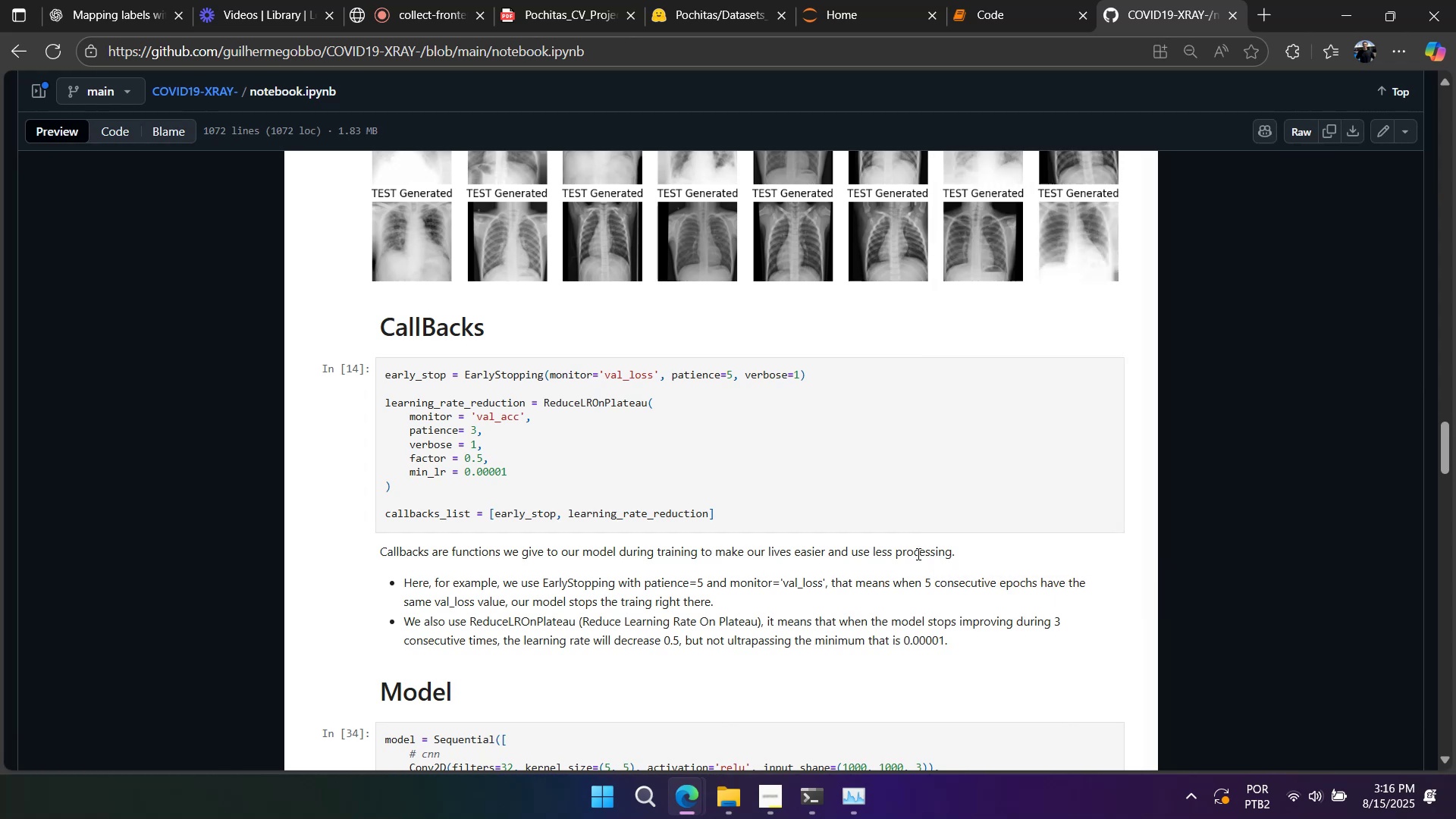 
left_click([917, 554])
 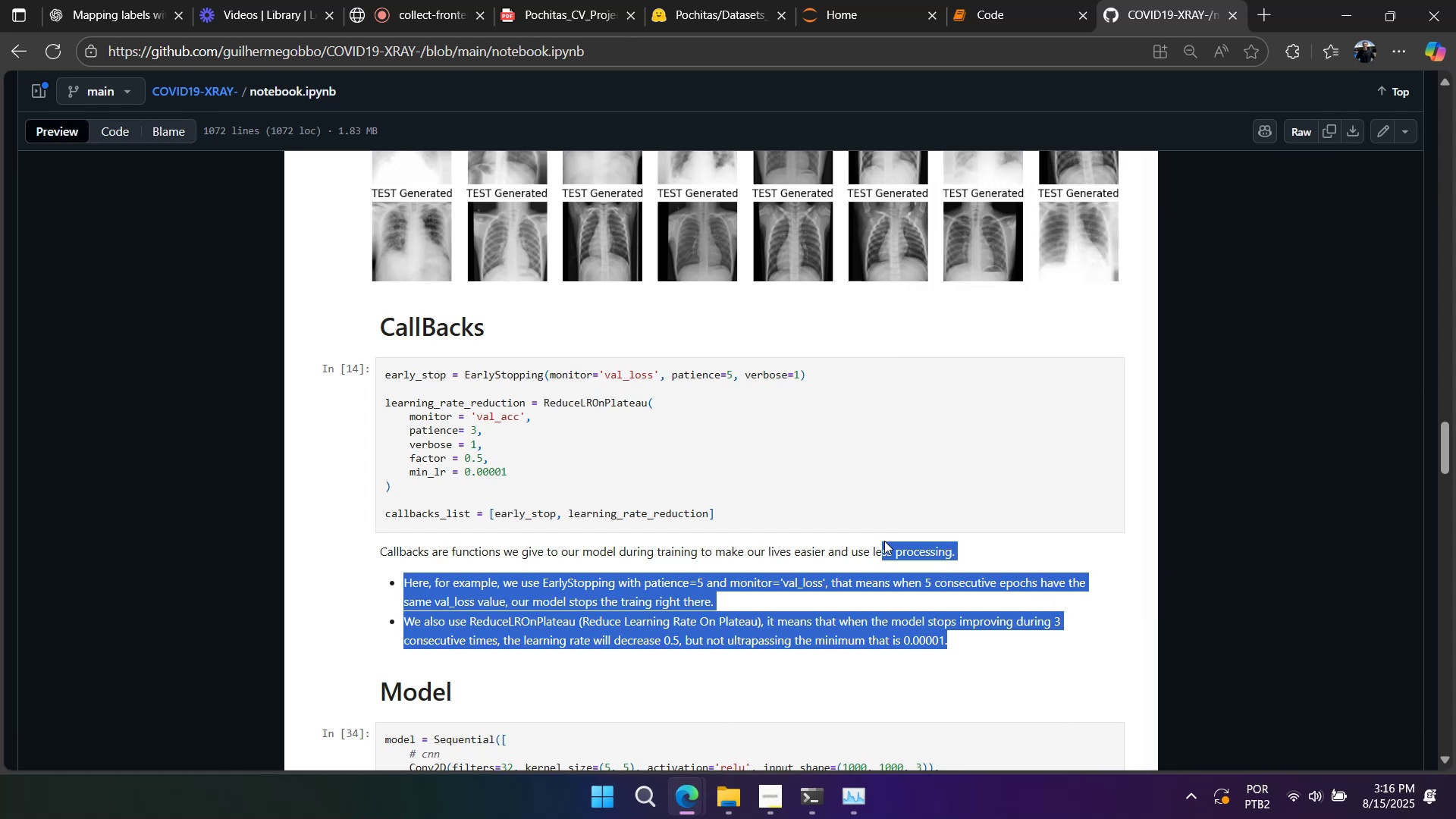 
double_click([884, 541])
 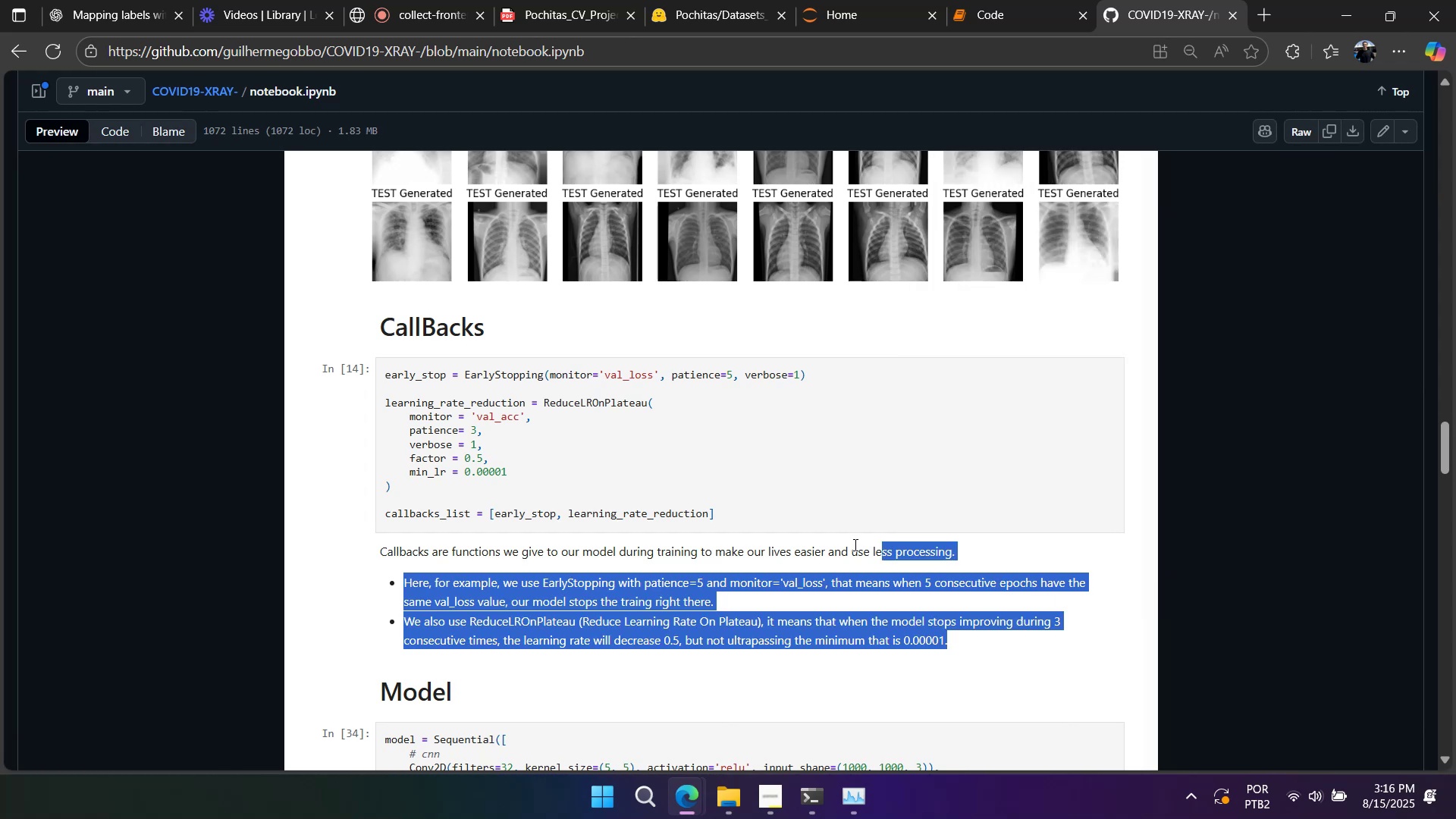 
triple_click([854, 544])
 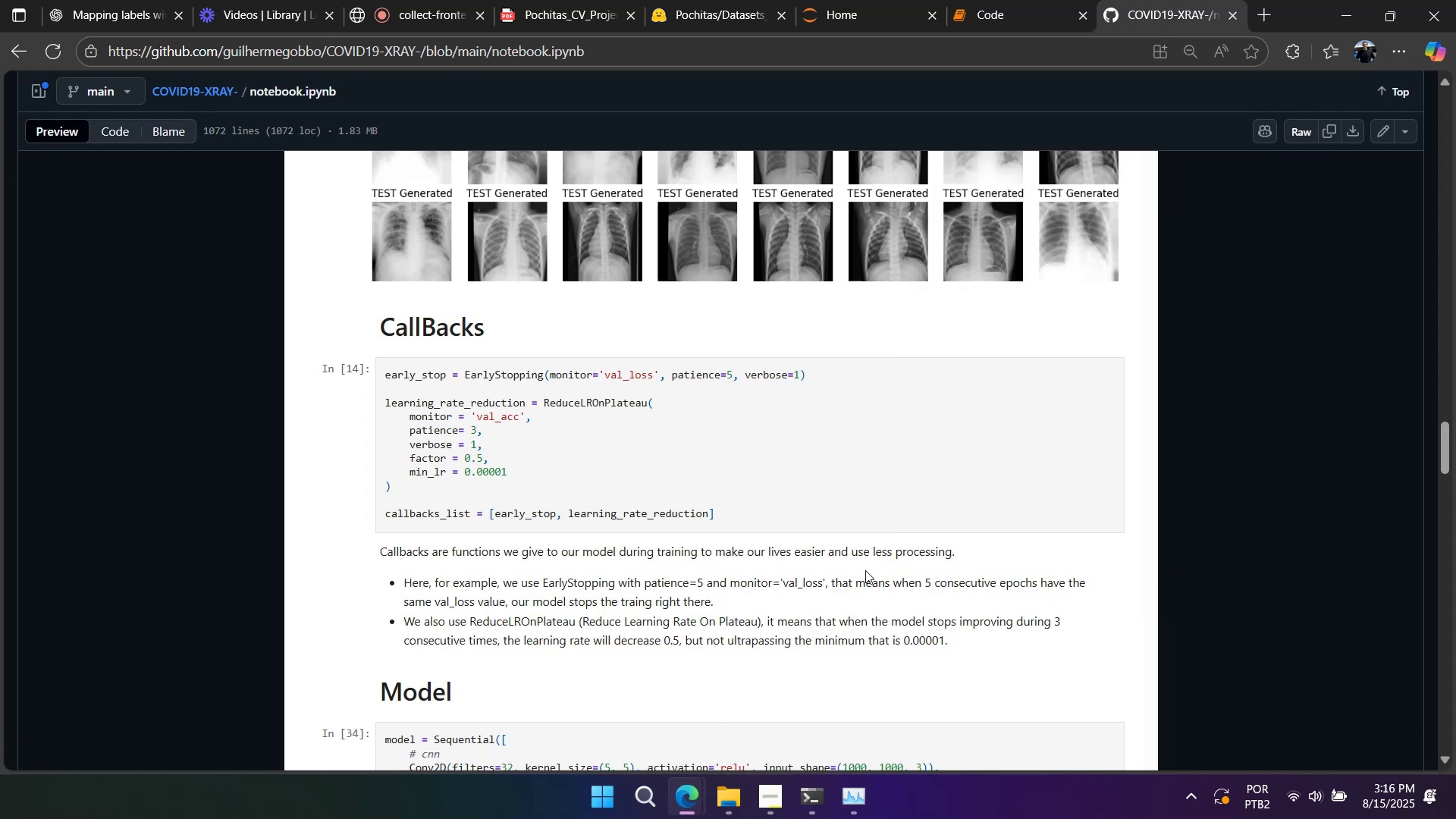 
wait(10.12)
 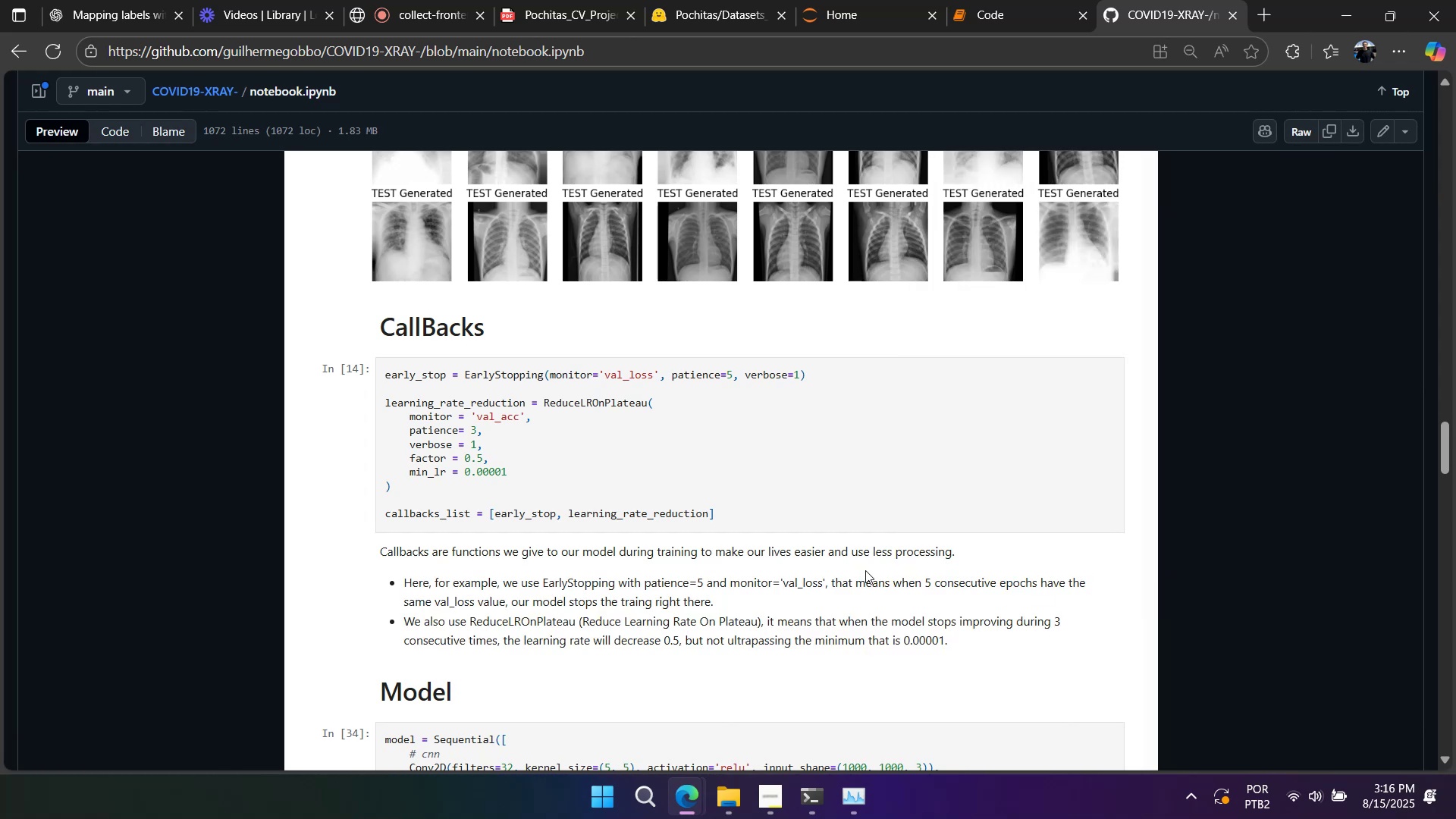 
key(Control+C)
 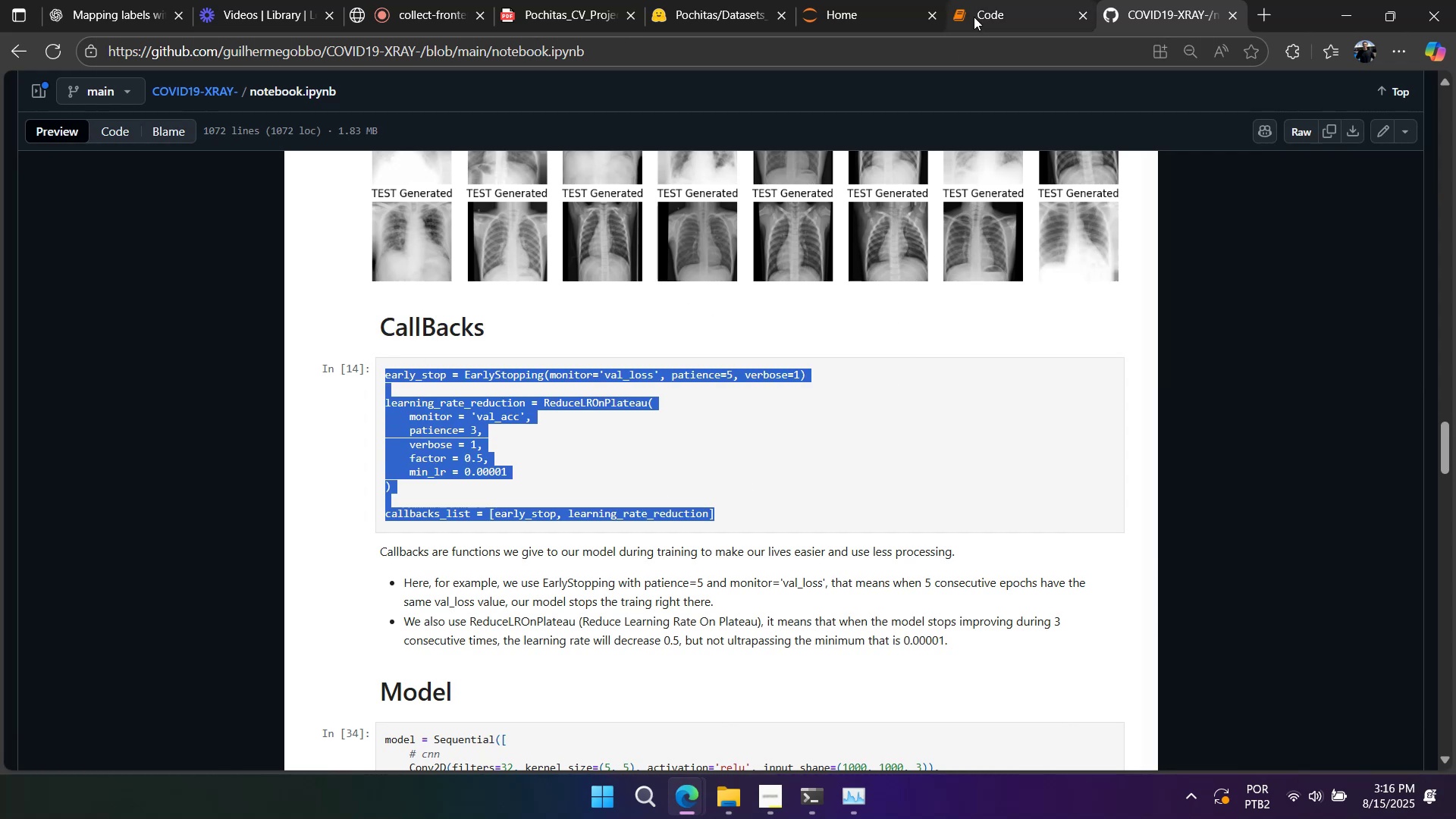 
scroll: coordinate [1150, 466], scroll_direction: down, amount: 3.0
 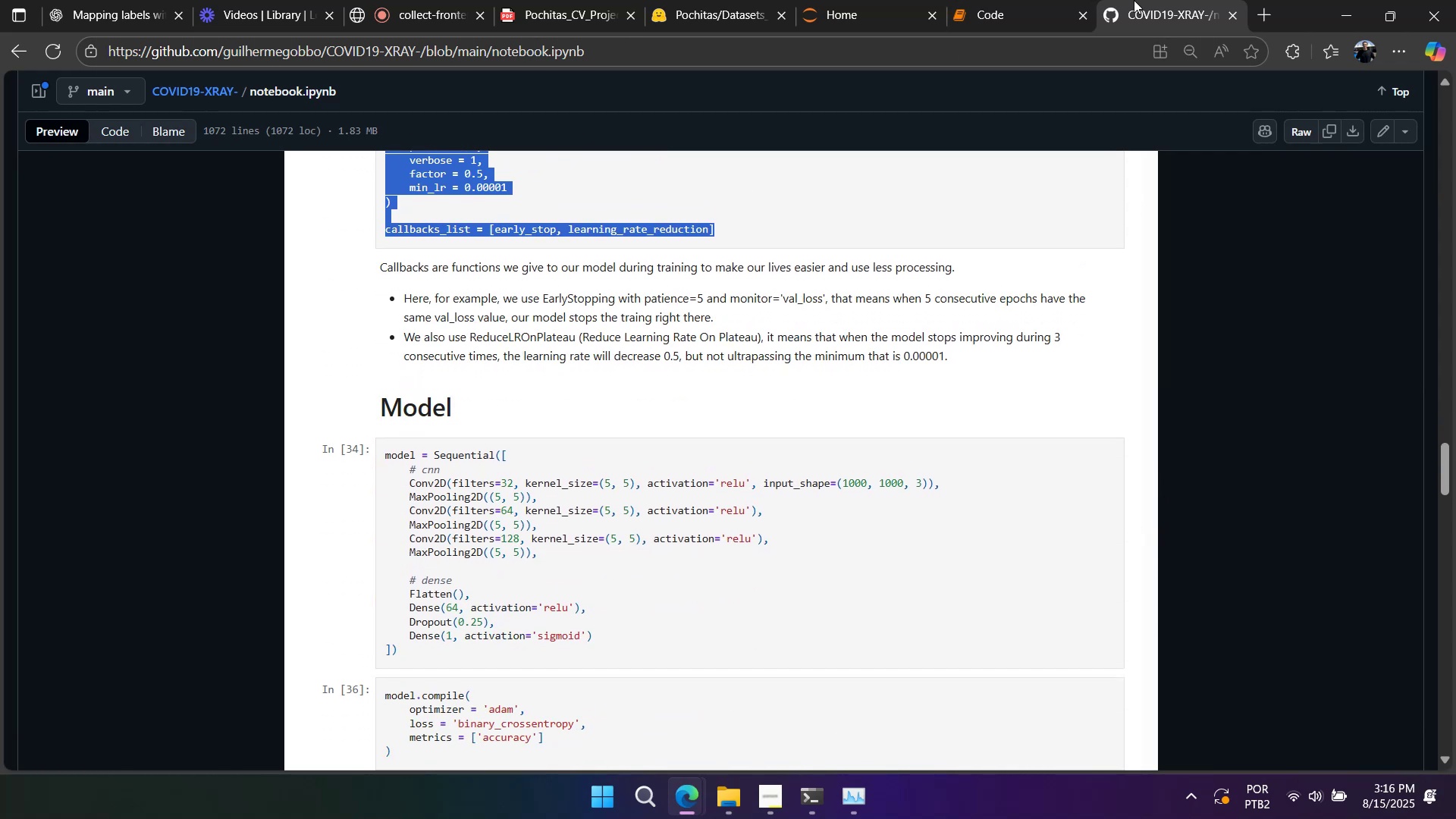 
left_click([1015, 13])
 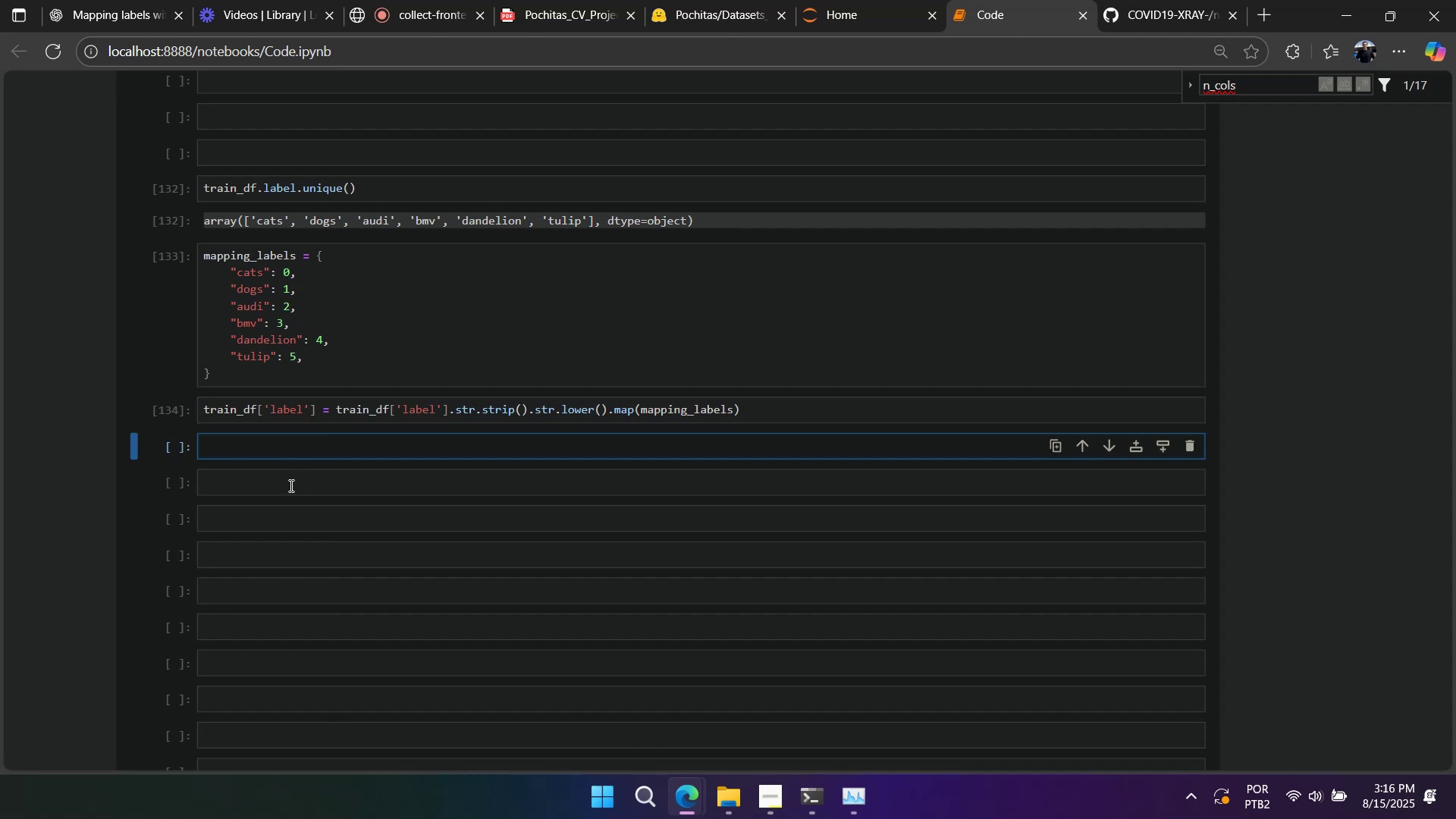 
scroll: coordinate [281, 497], scroll_direction: down, amount: 3.0
 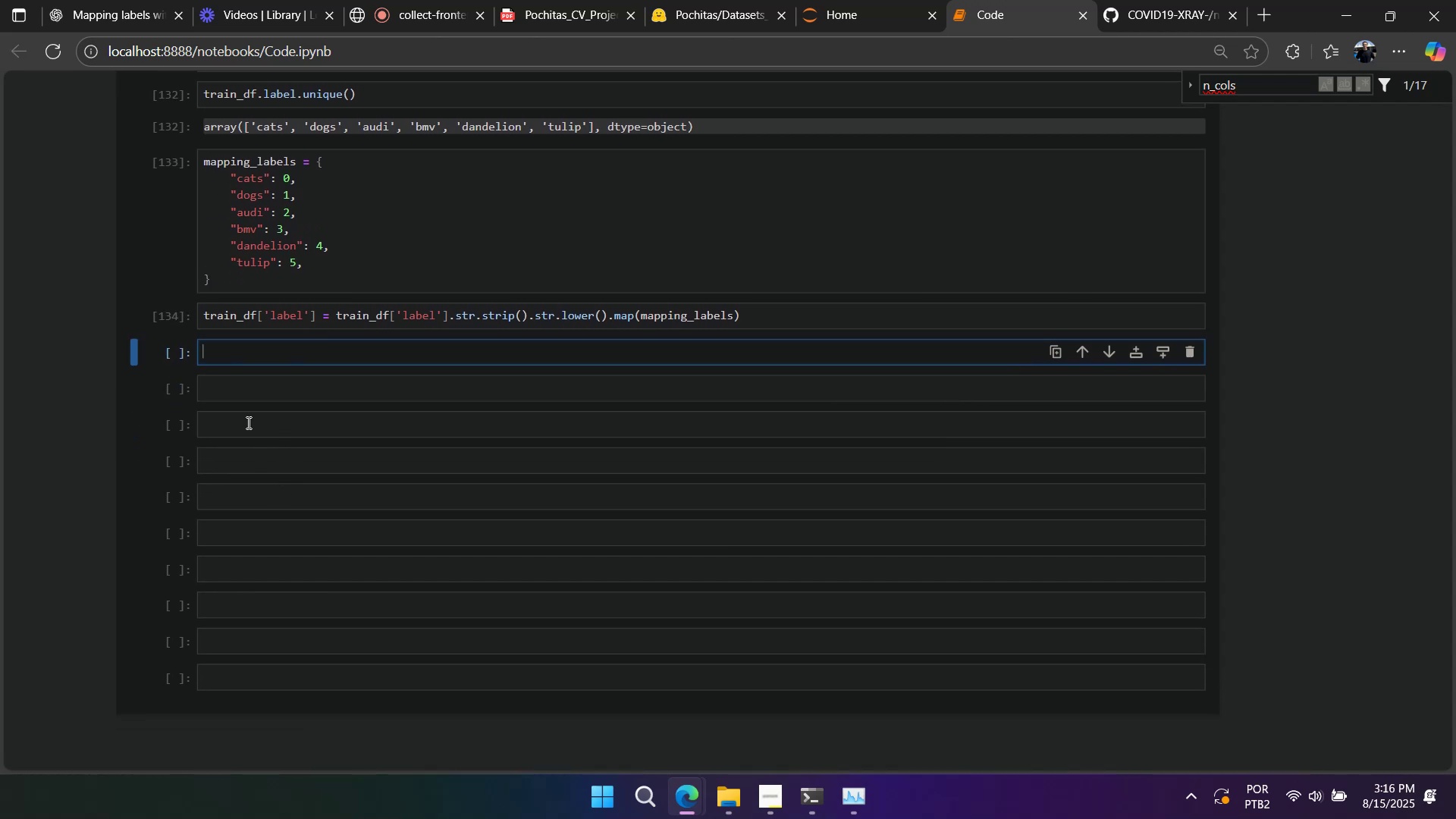 
left_click([246, 422])
 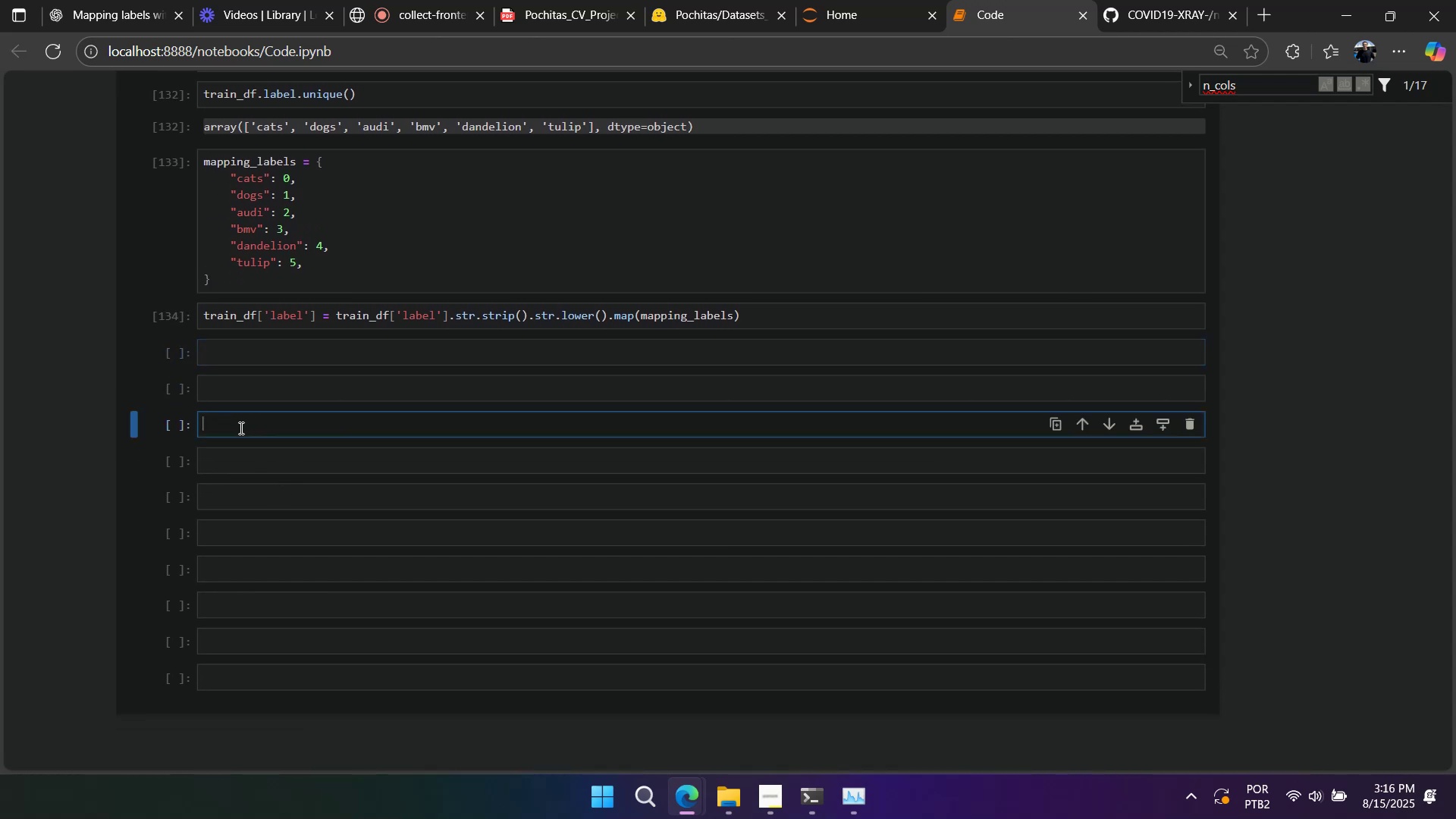 
type(#C)
key(Backspace)
type( Callback)
 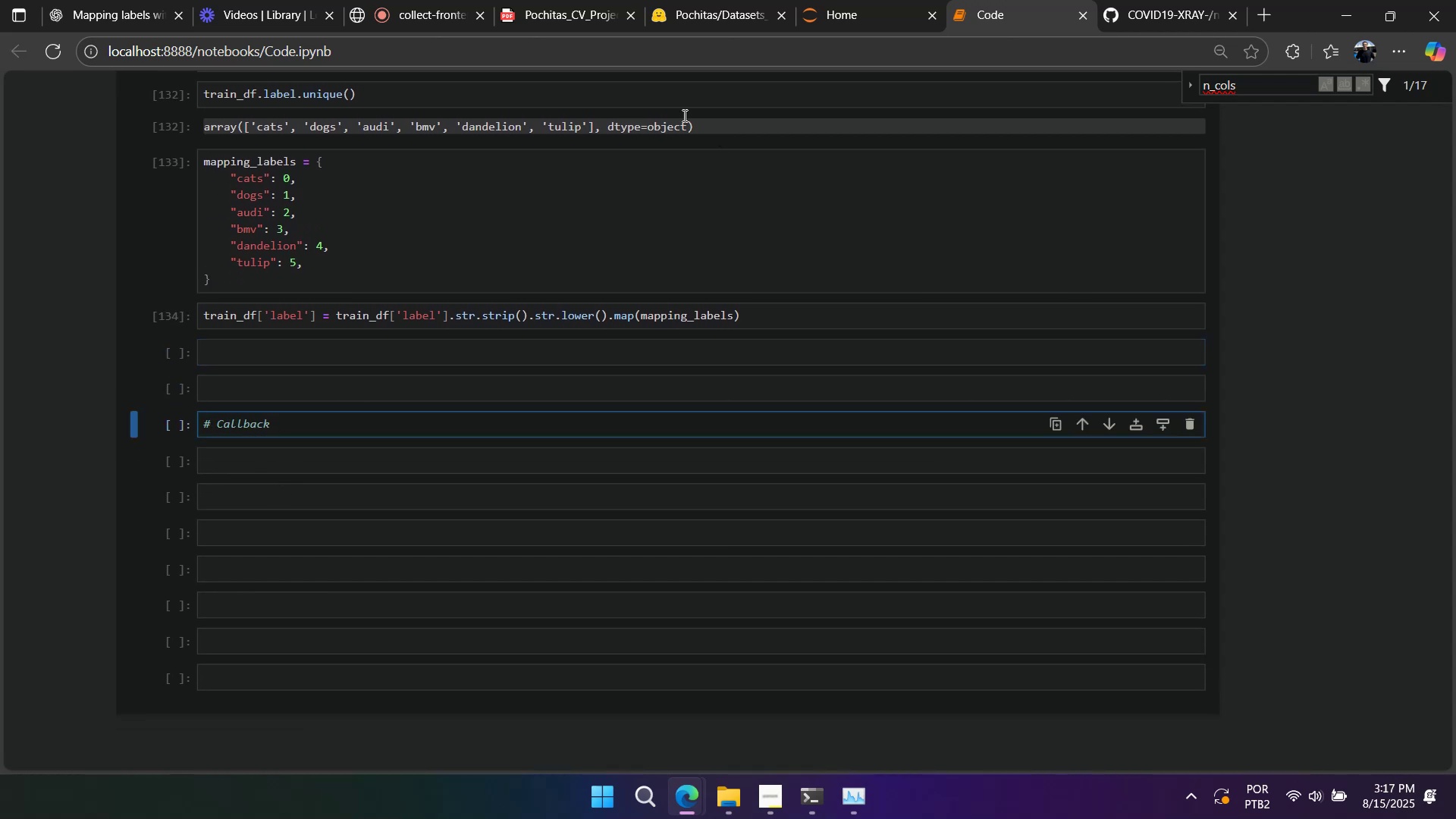 
scroll: coordinate [635, 183], scroll_direction: up, amount: 113.0
 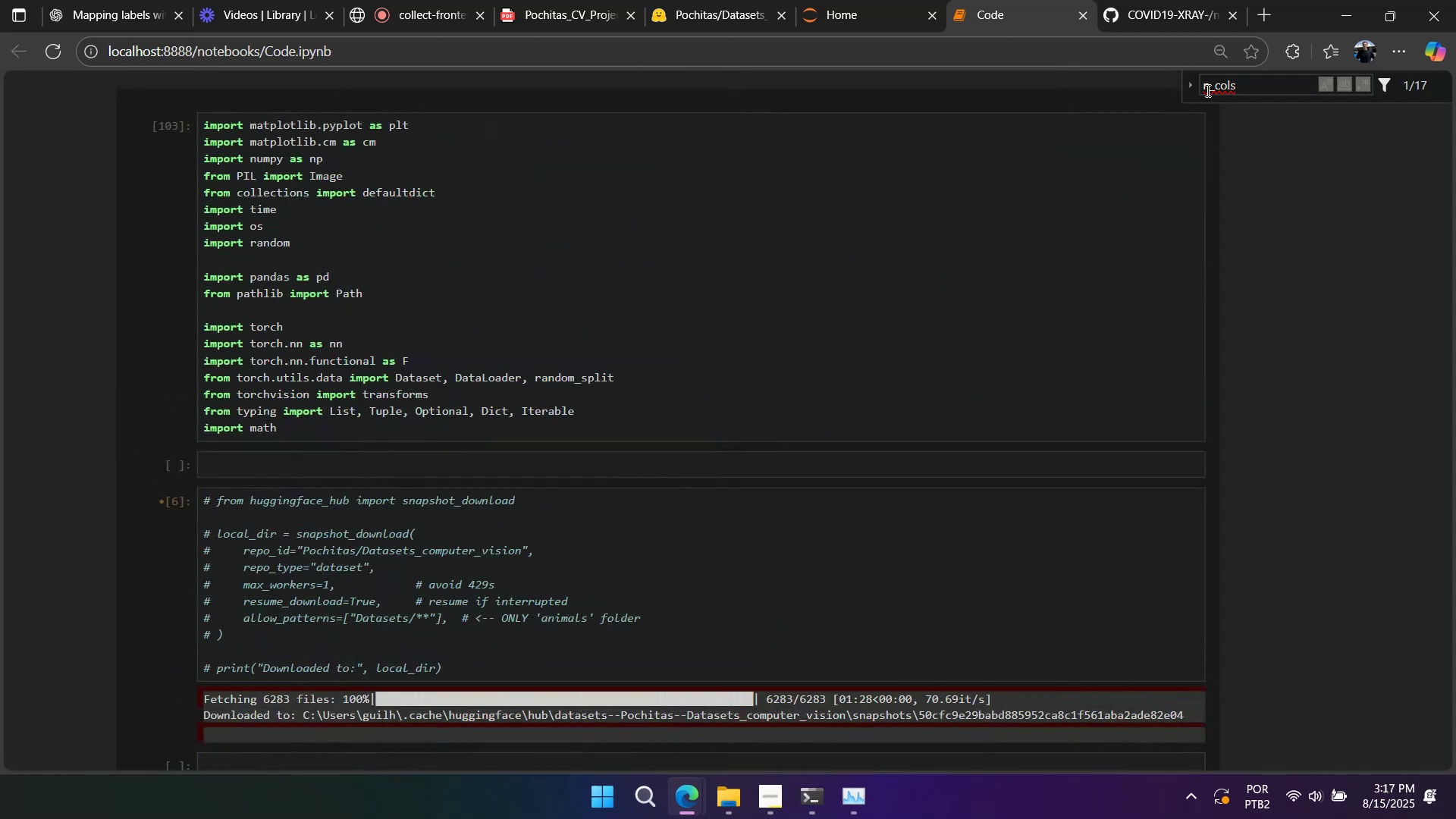 
left_click([1191, 93])
 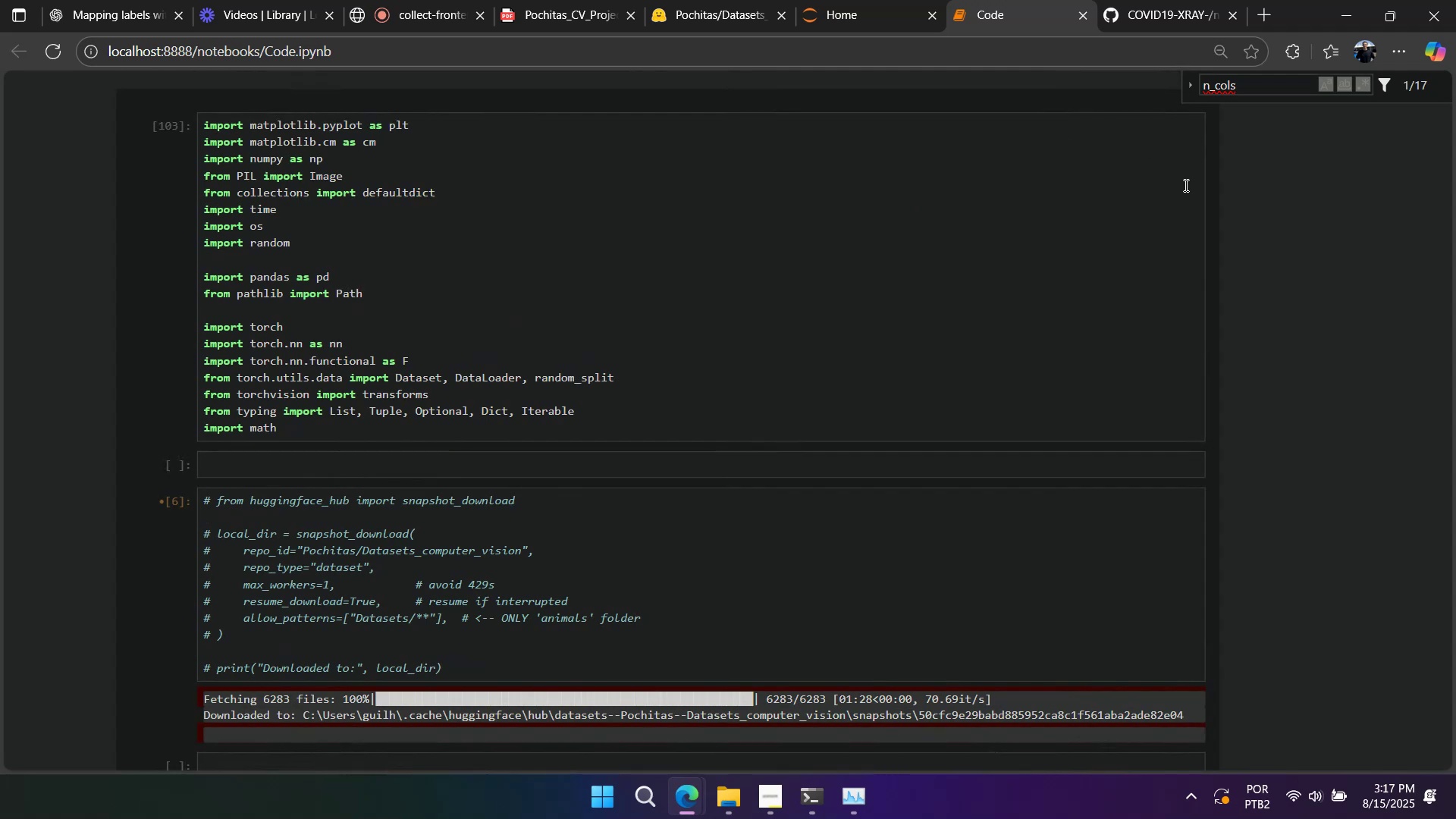 
key(Control+F)
 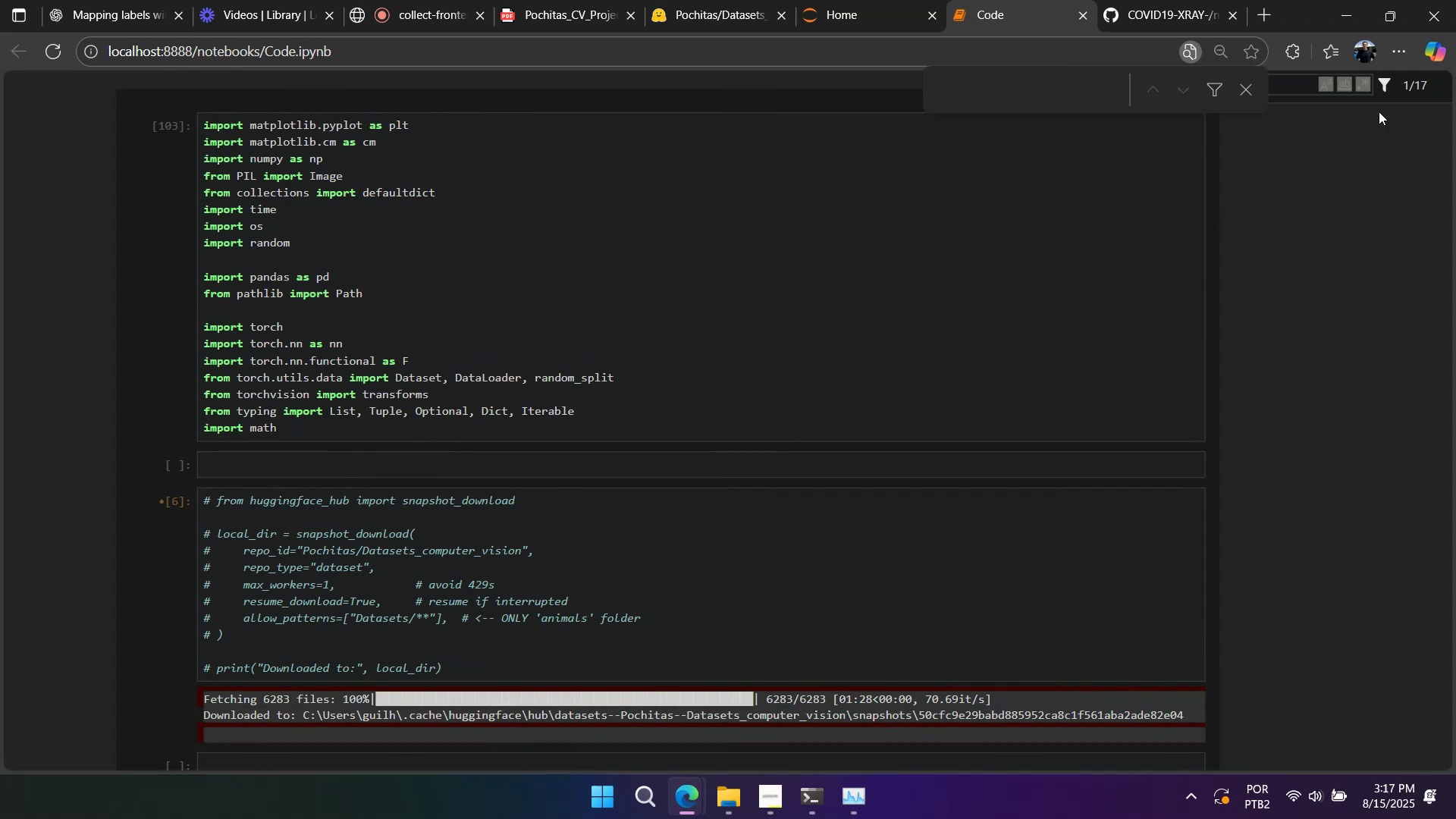 
double_click([1392, 86])
 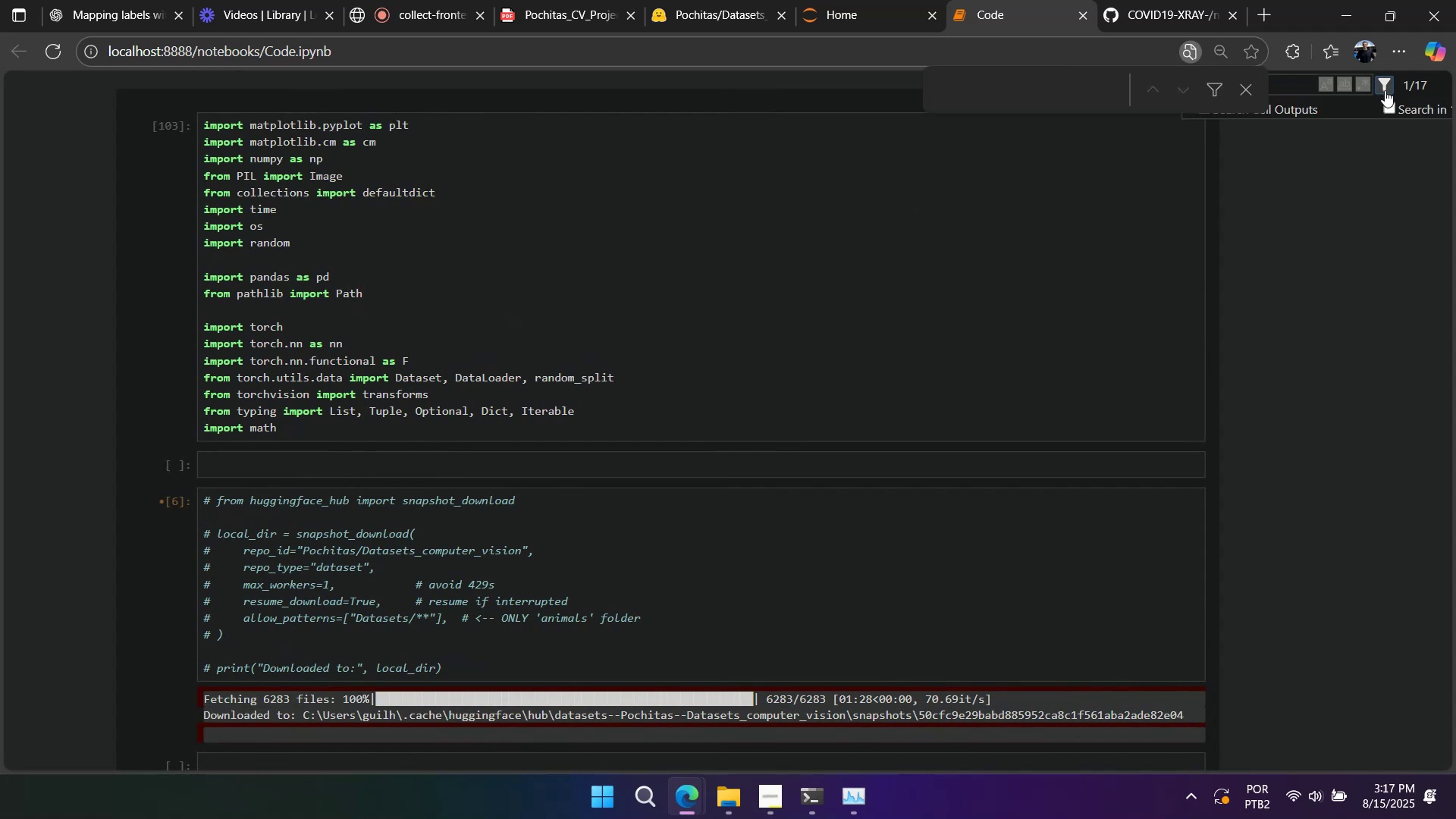 
key(Escape)
 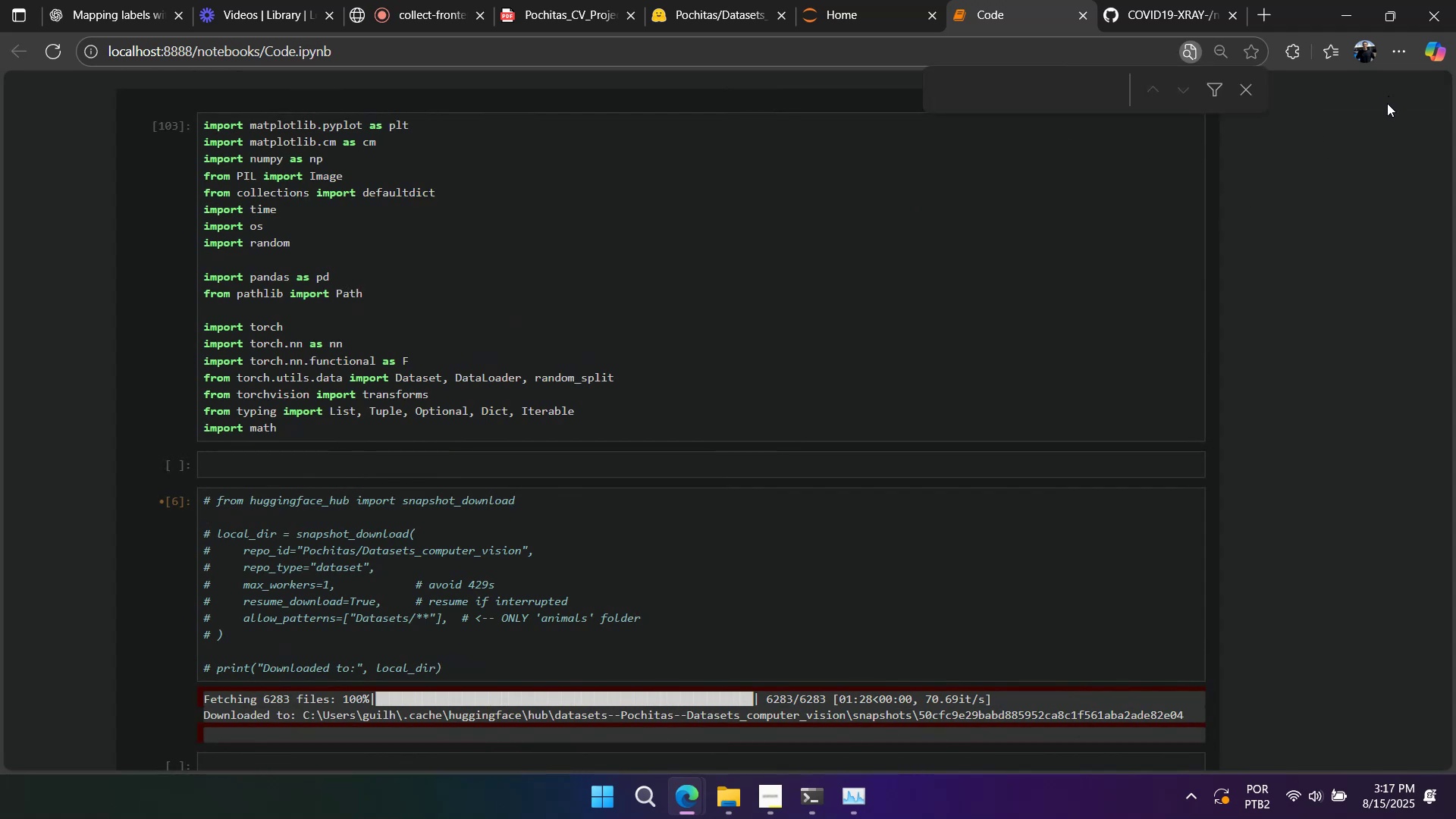 
key(Escape)
 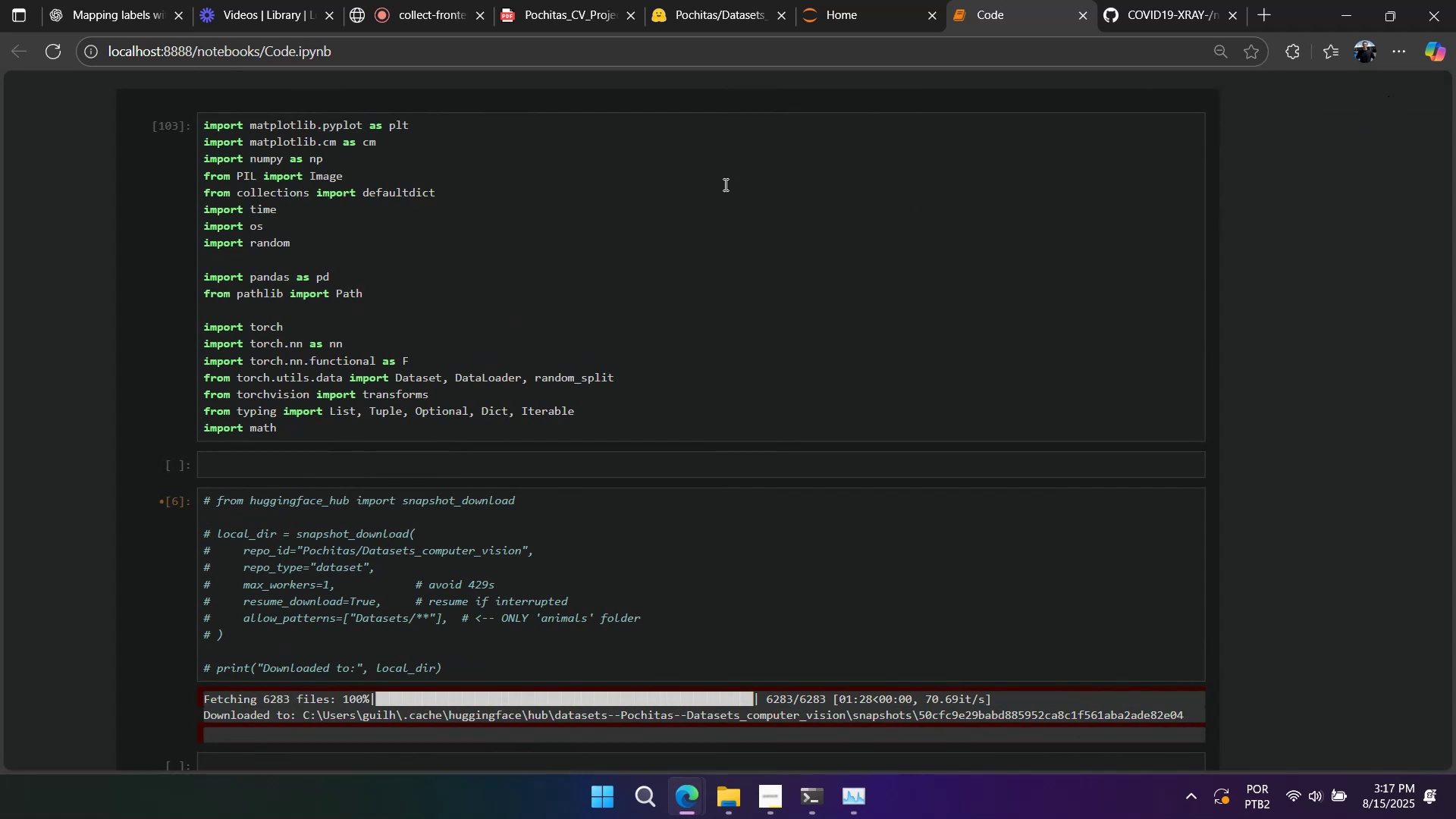 
scroll: coordinate [378, 125], scroll_direction: up, amount: 7.0
 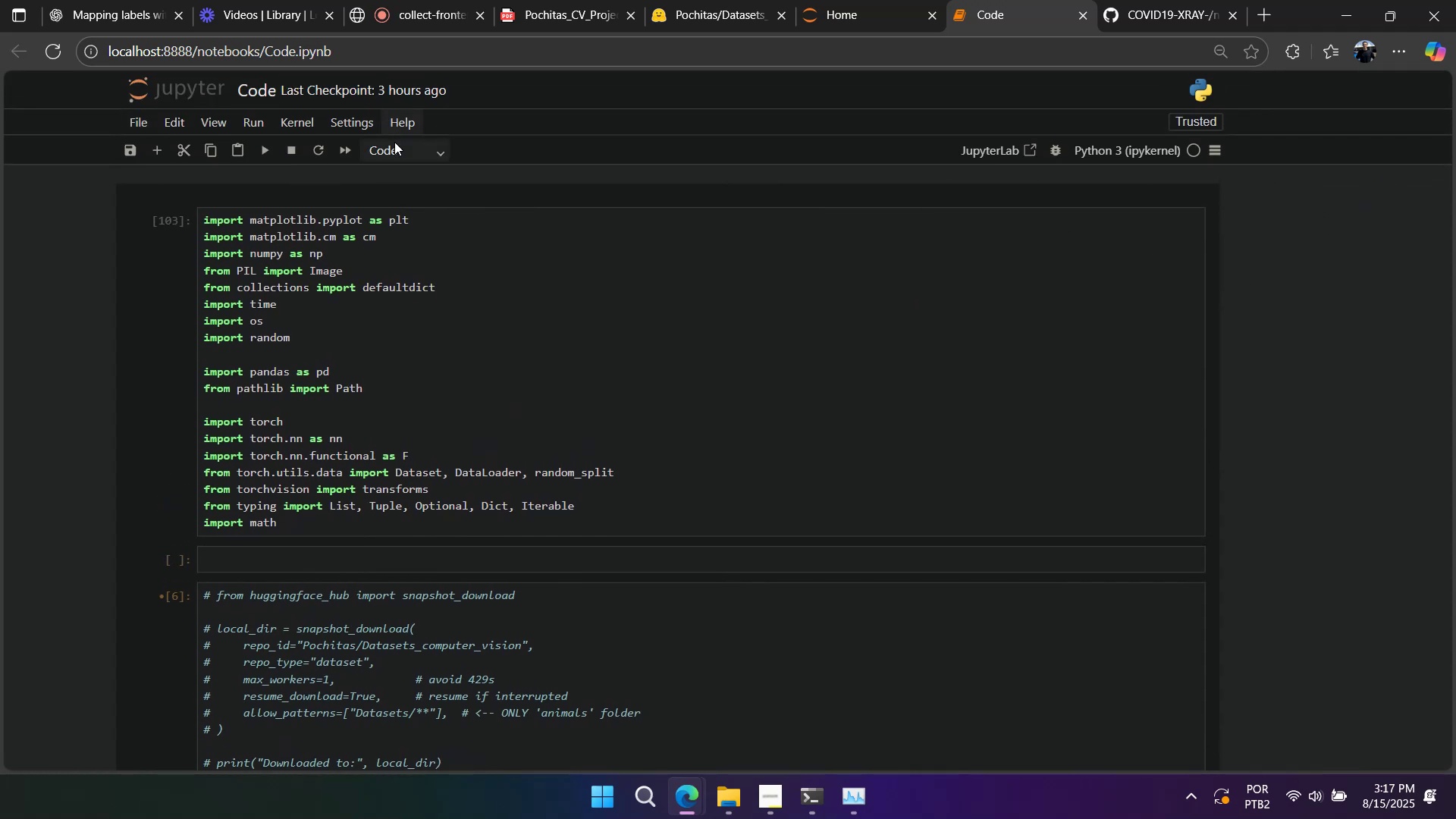 
left_click([394, 142])
 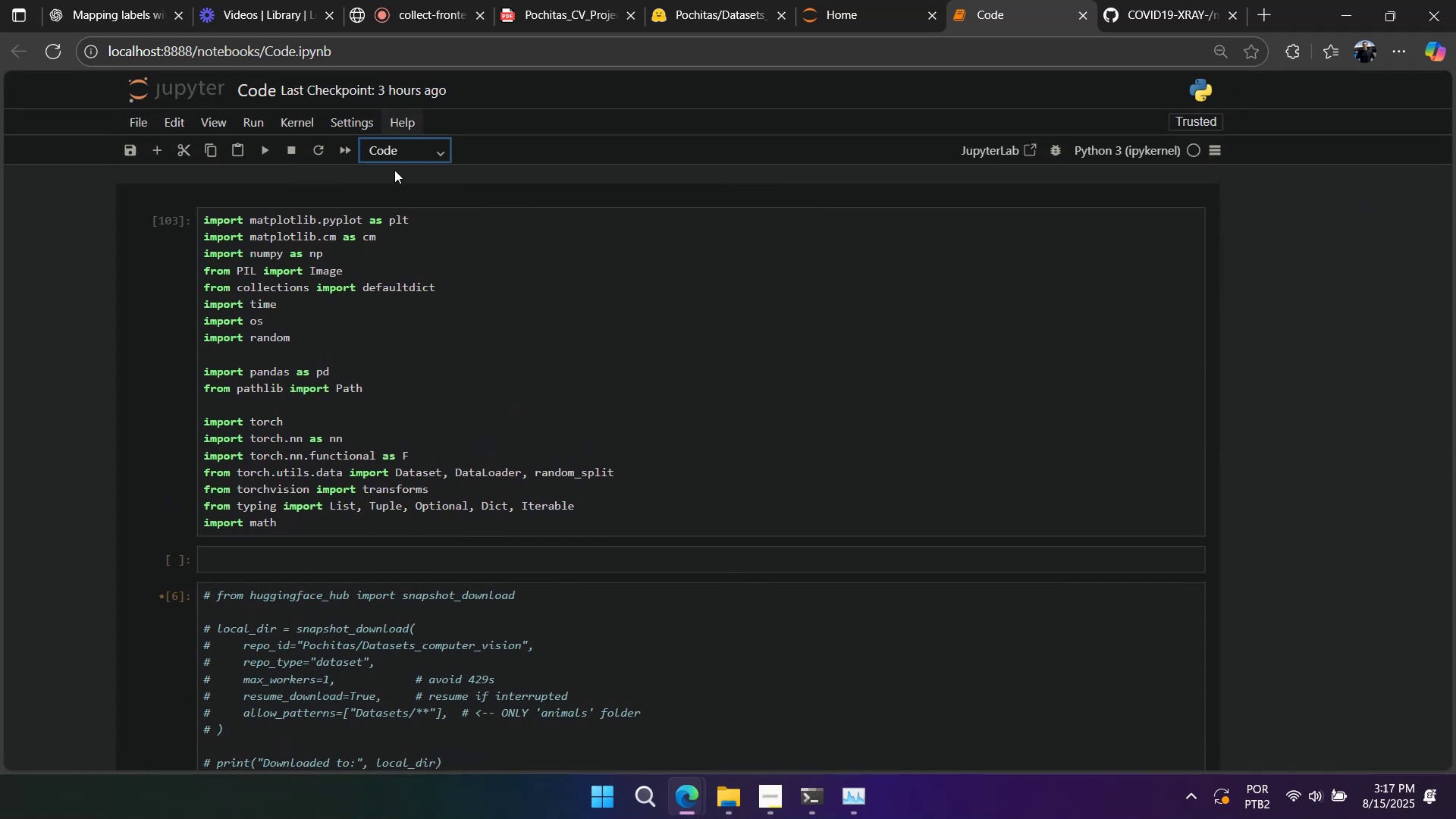 
left_click([397, 157])
 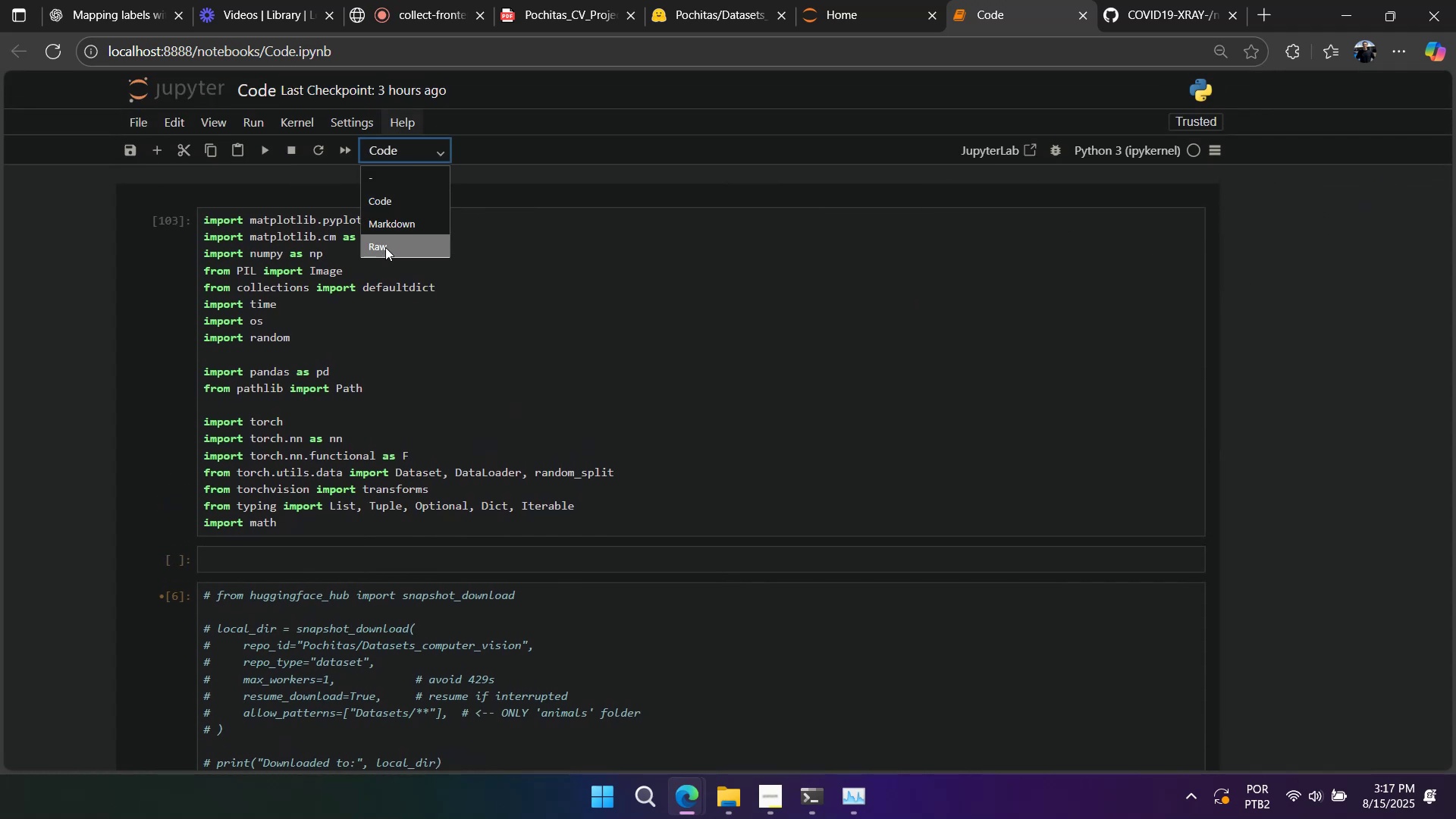 
left_click([385, 247])
 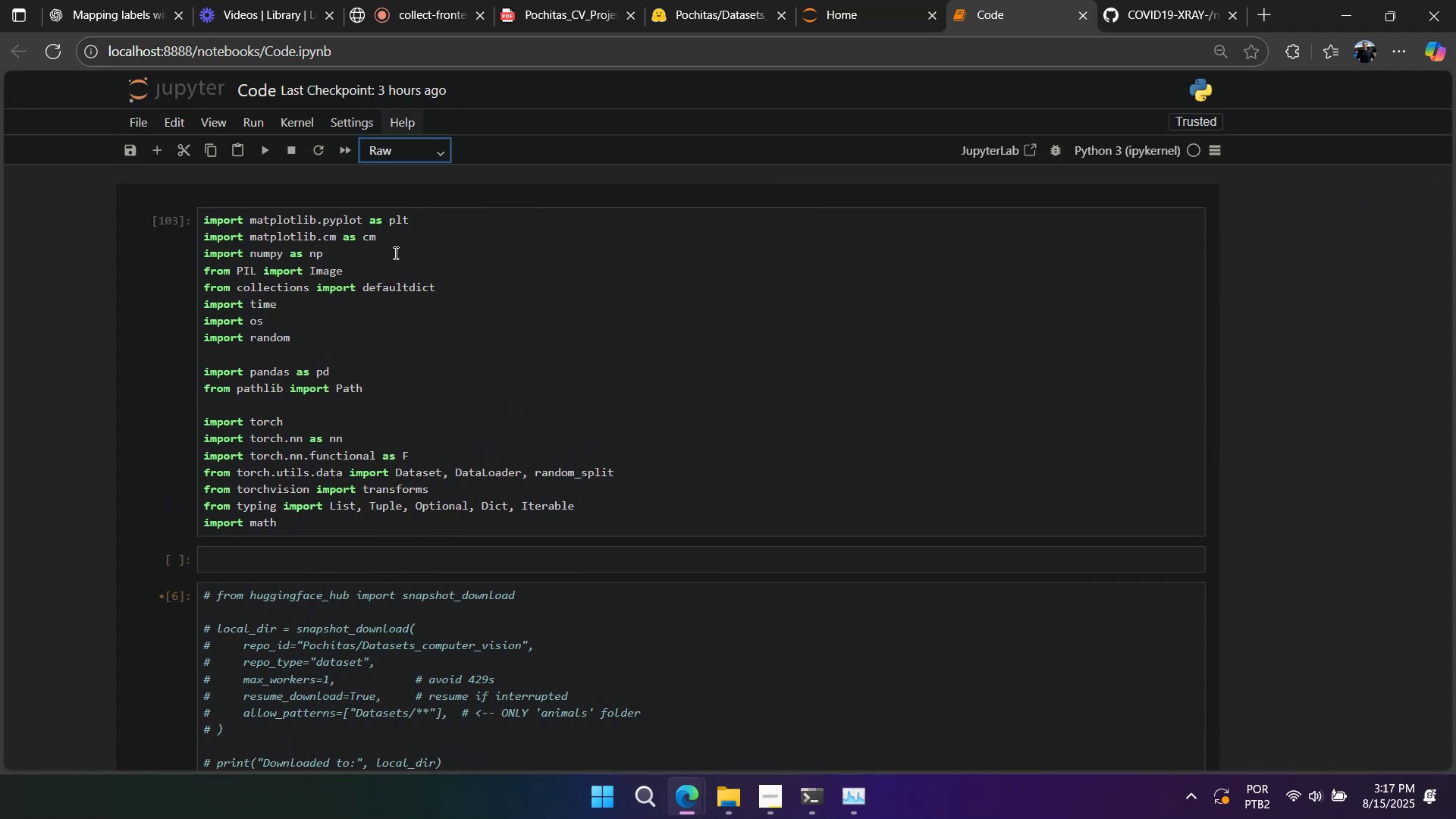 
scroll: coordinate [433, 318], scroll_direction: down, amount: 110.0
 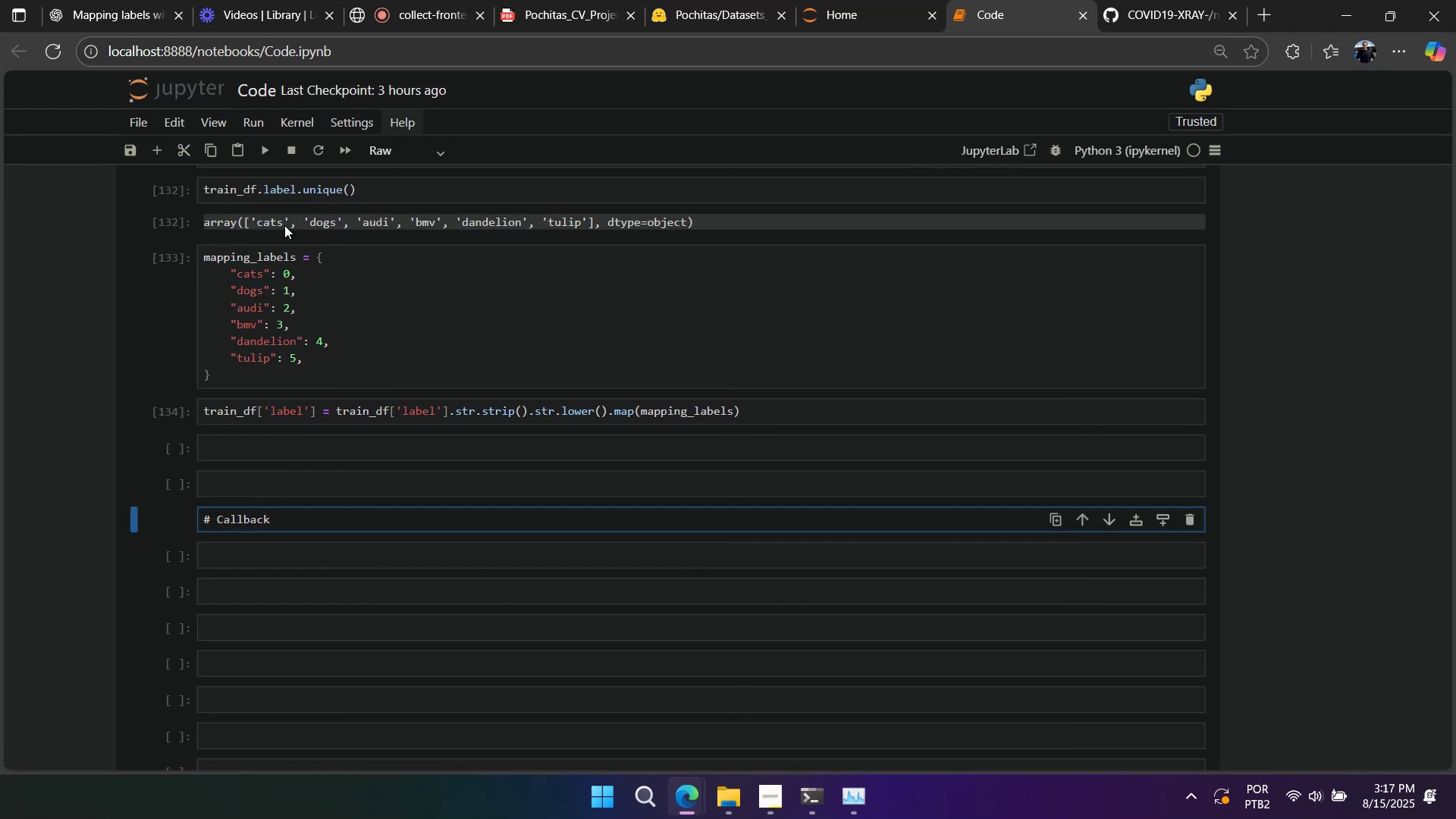 
left_click([406, 151])
 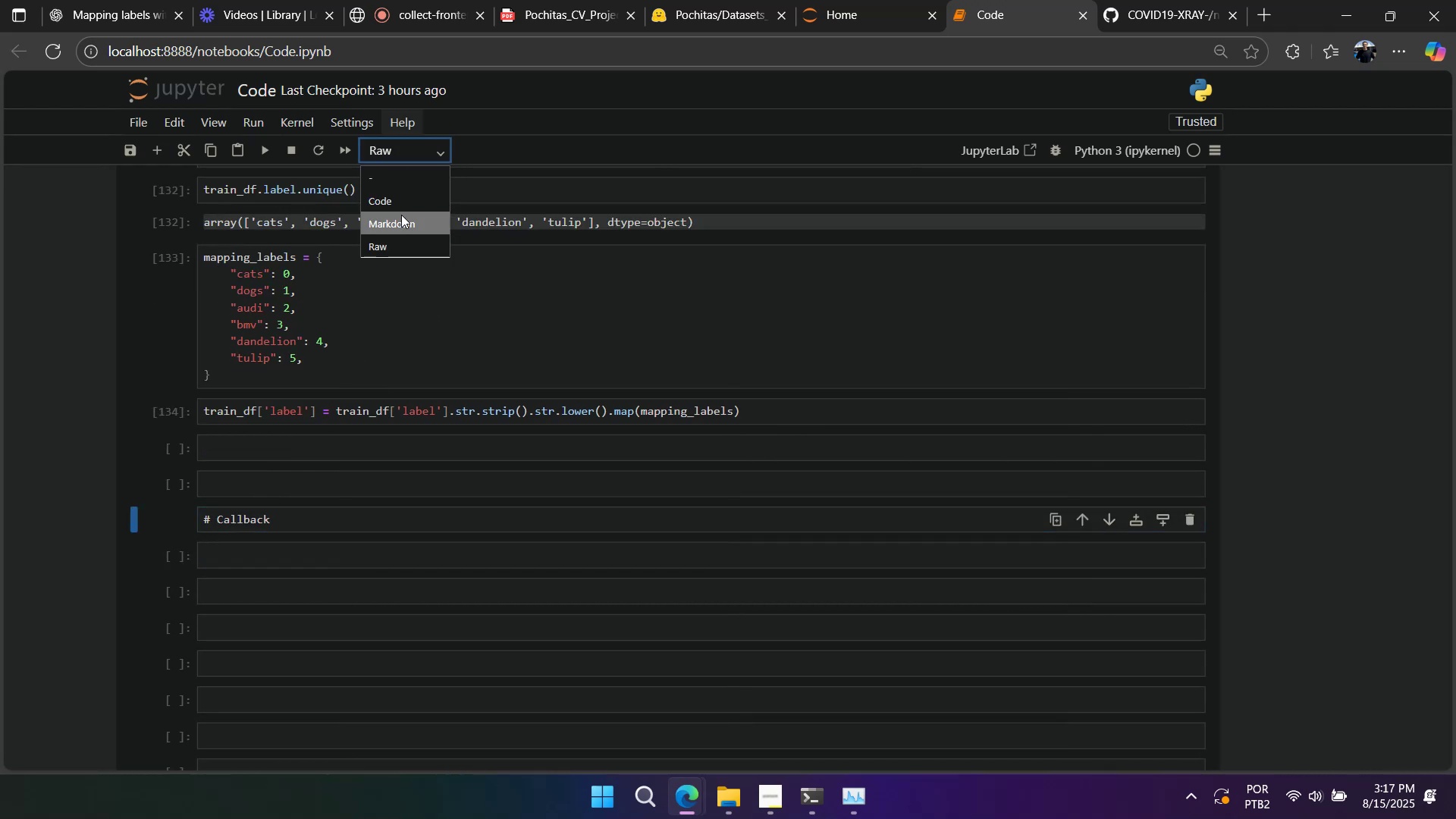 
double_click([401, 215])
 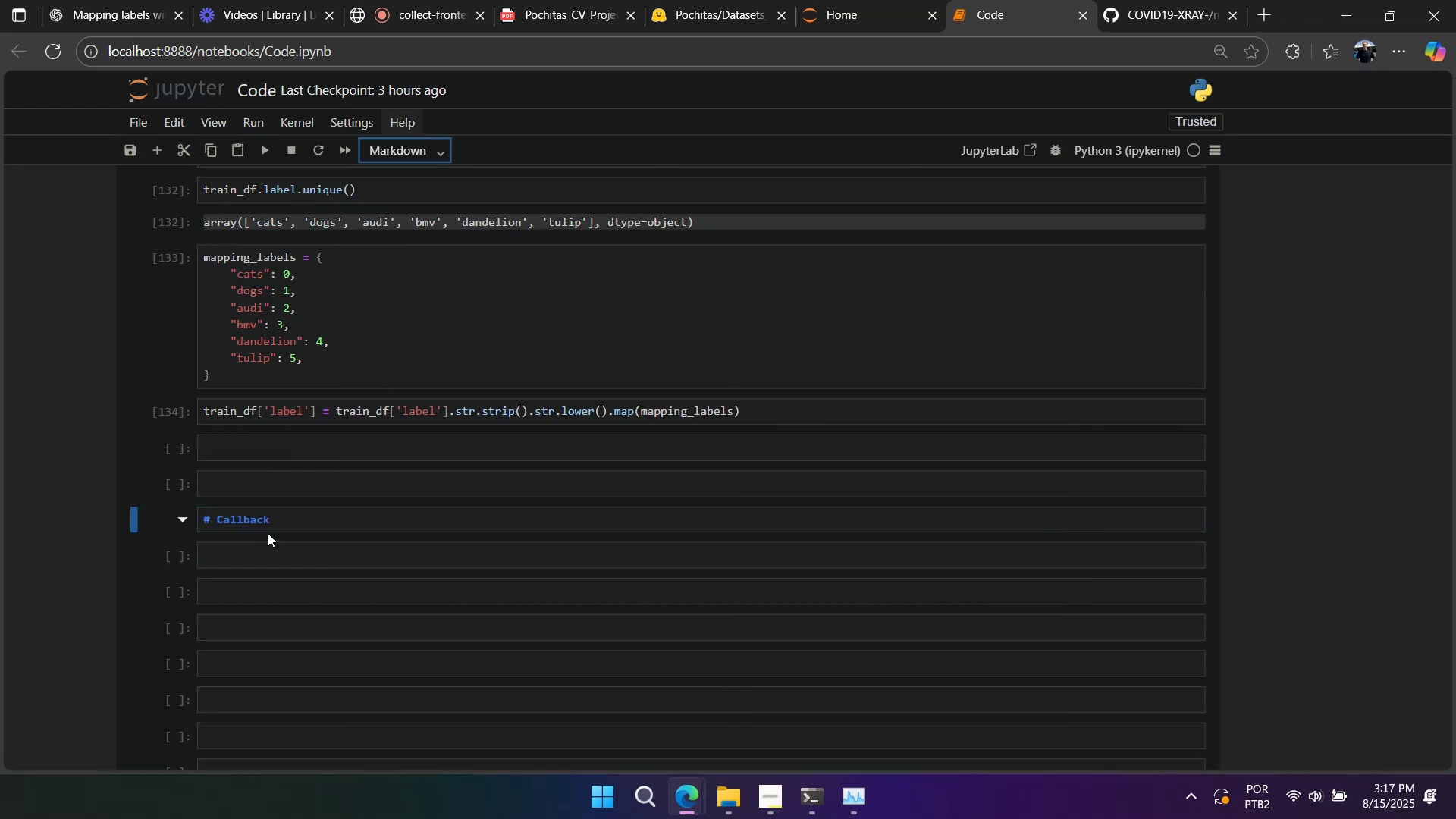 
left_click([277, 519])
 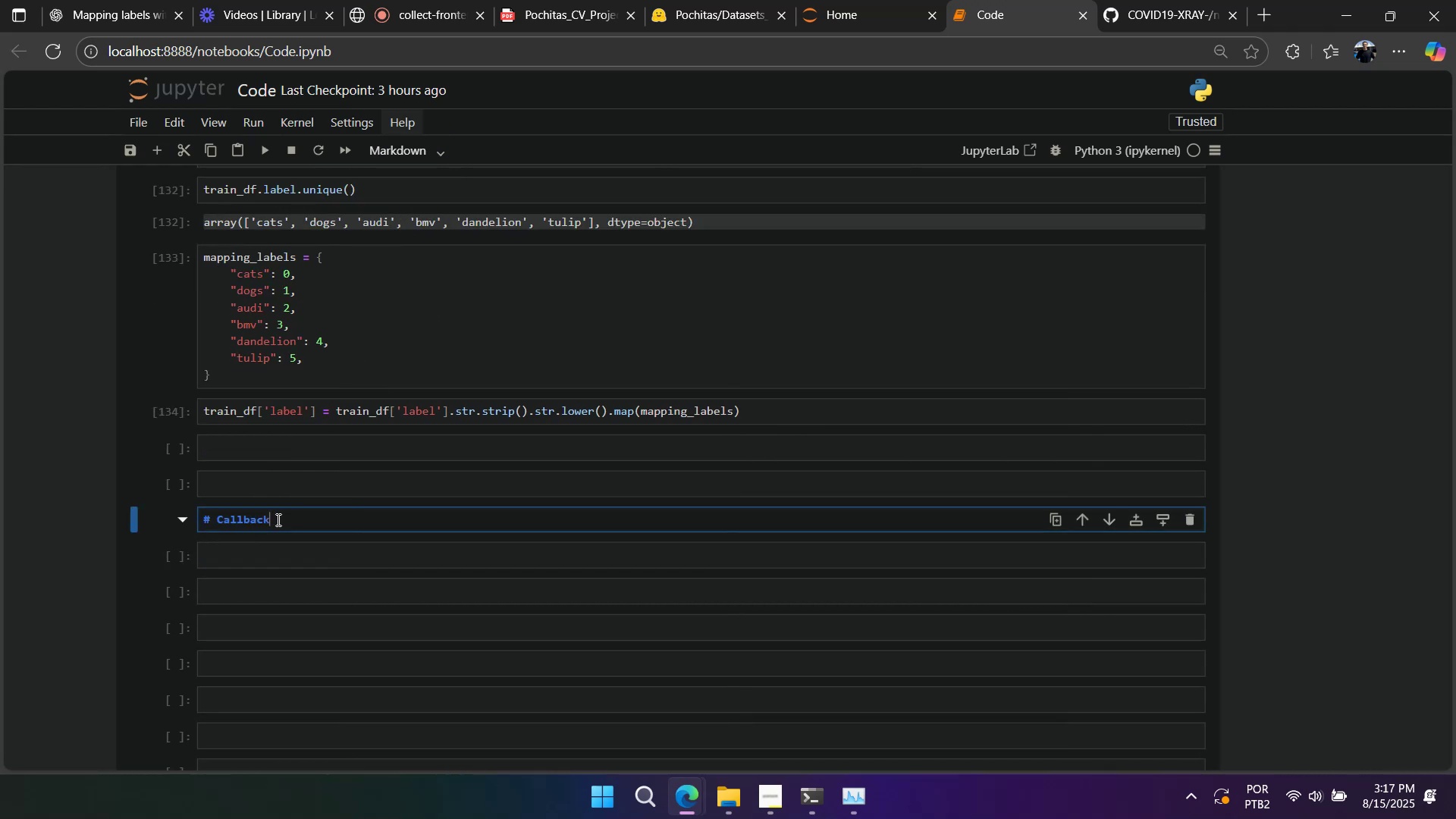 
key(Shift+Enter)
 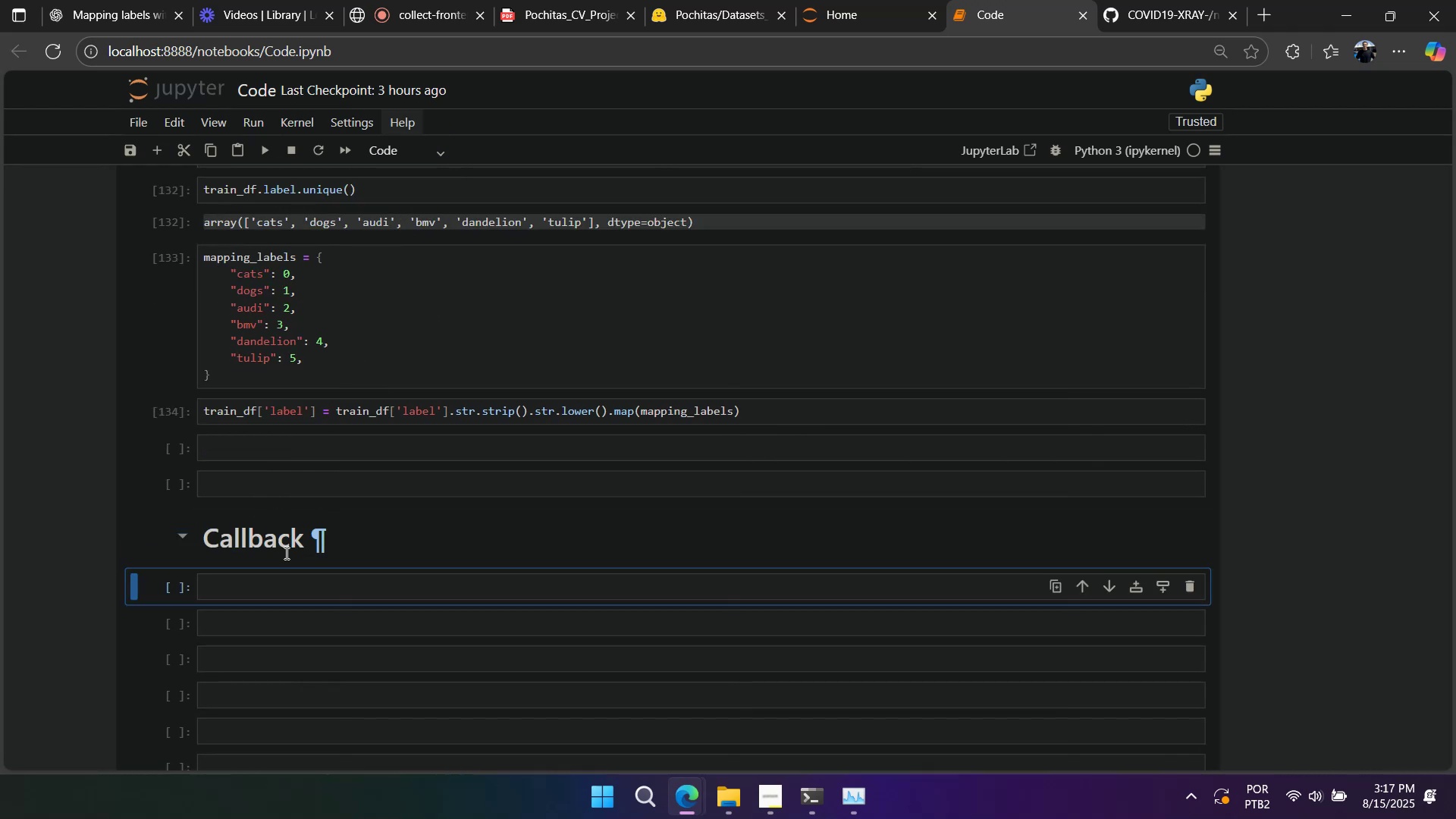 
left_click([287, 577])
 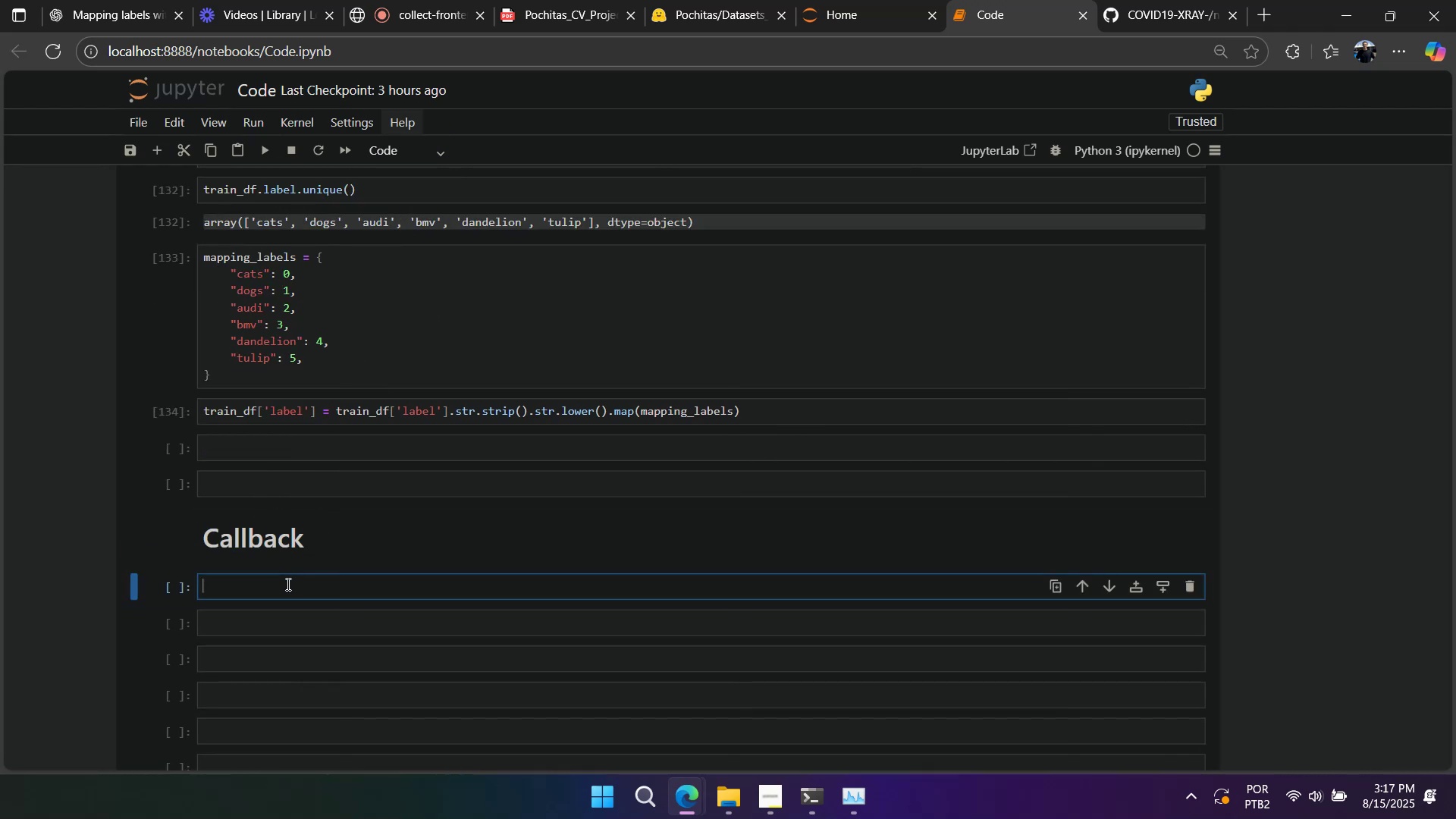 
key(Control+V)
 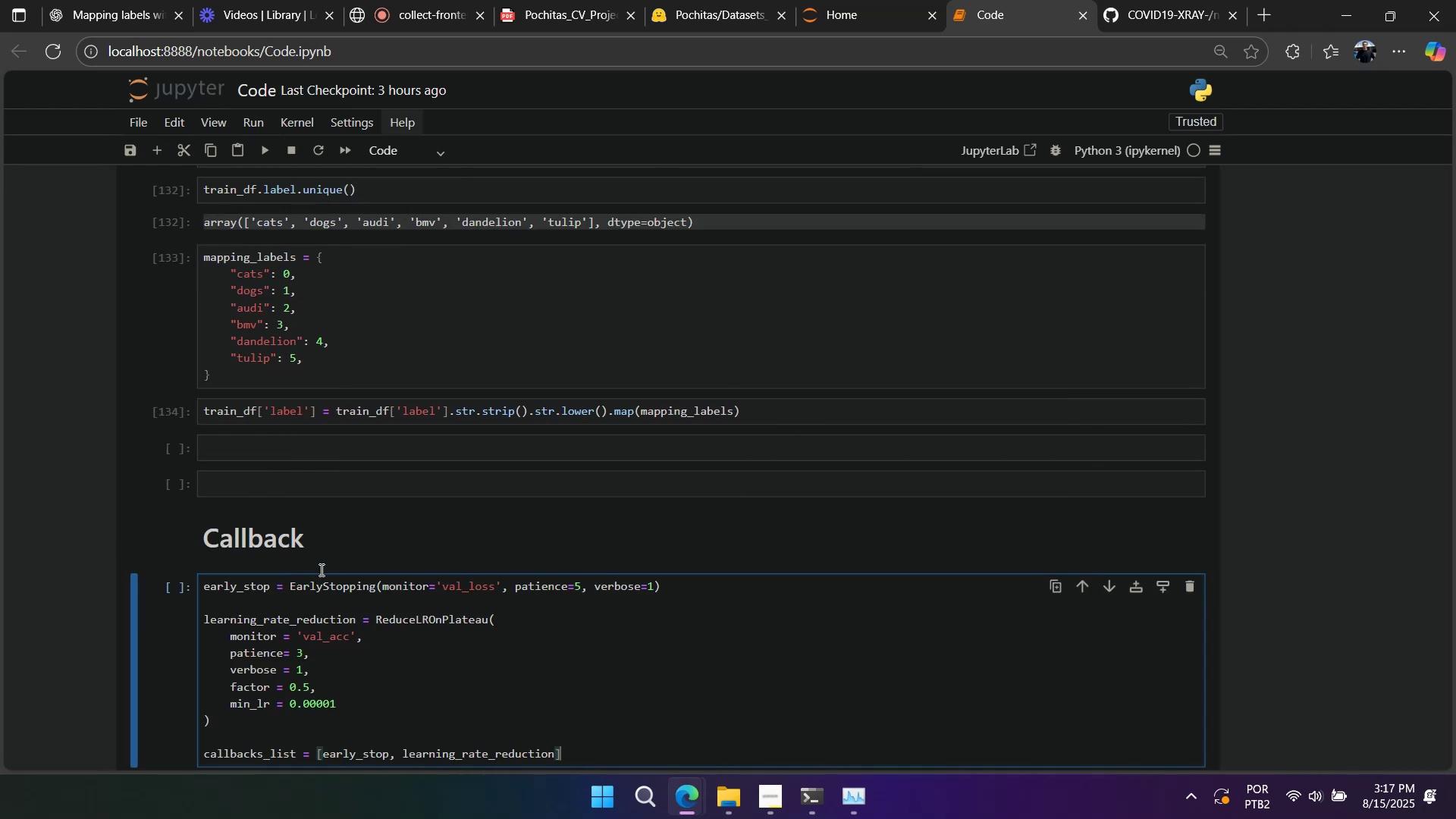 
scroll: coordinate [328, 538], scroll_direction: down, amount: 1.0
 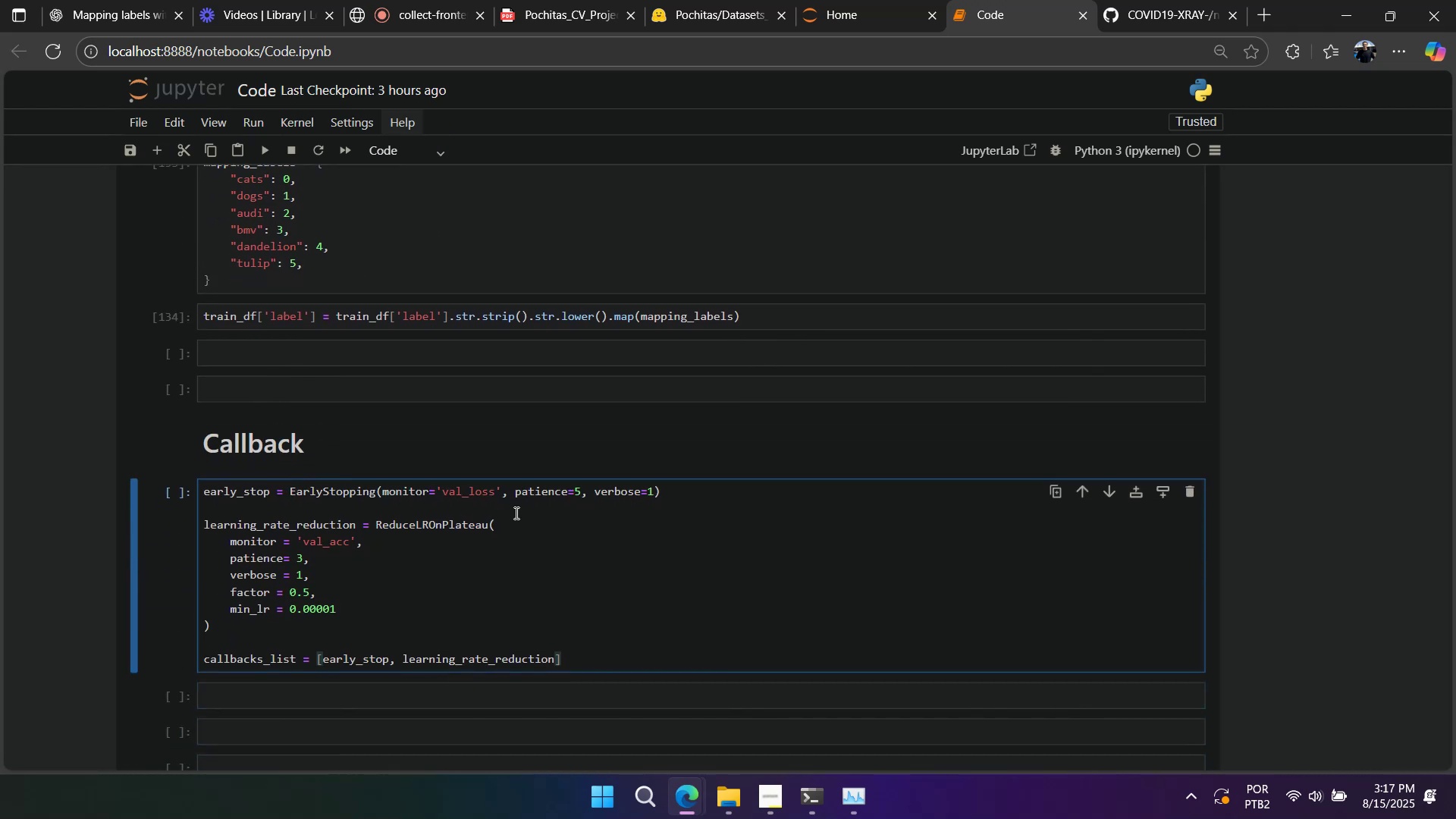 
right_click([527, 510])
 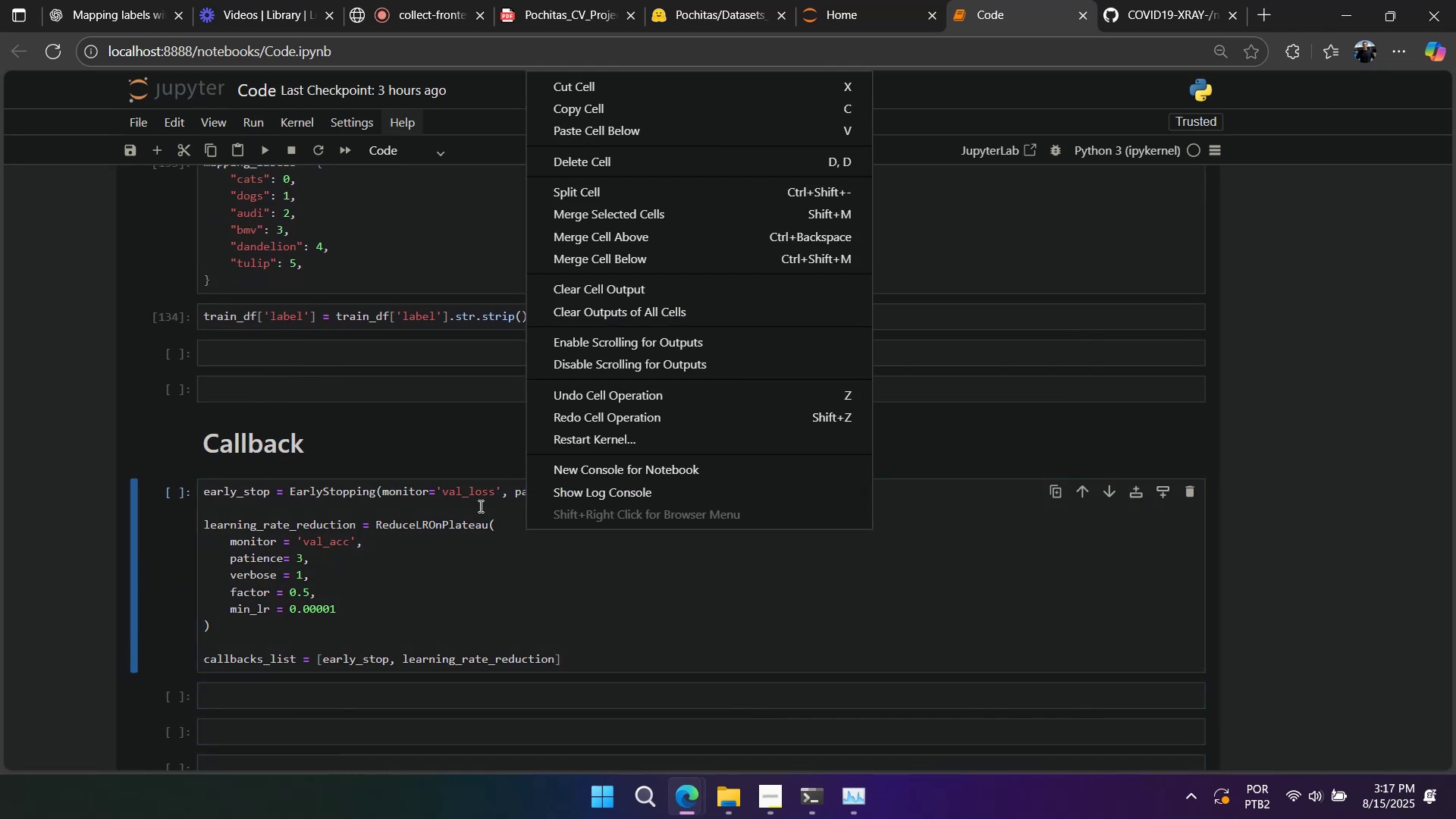 
left_click([479, 506])
 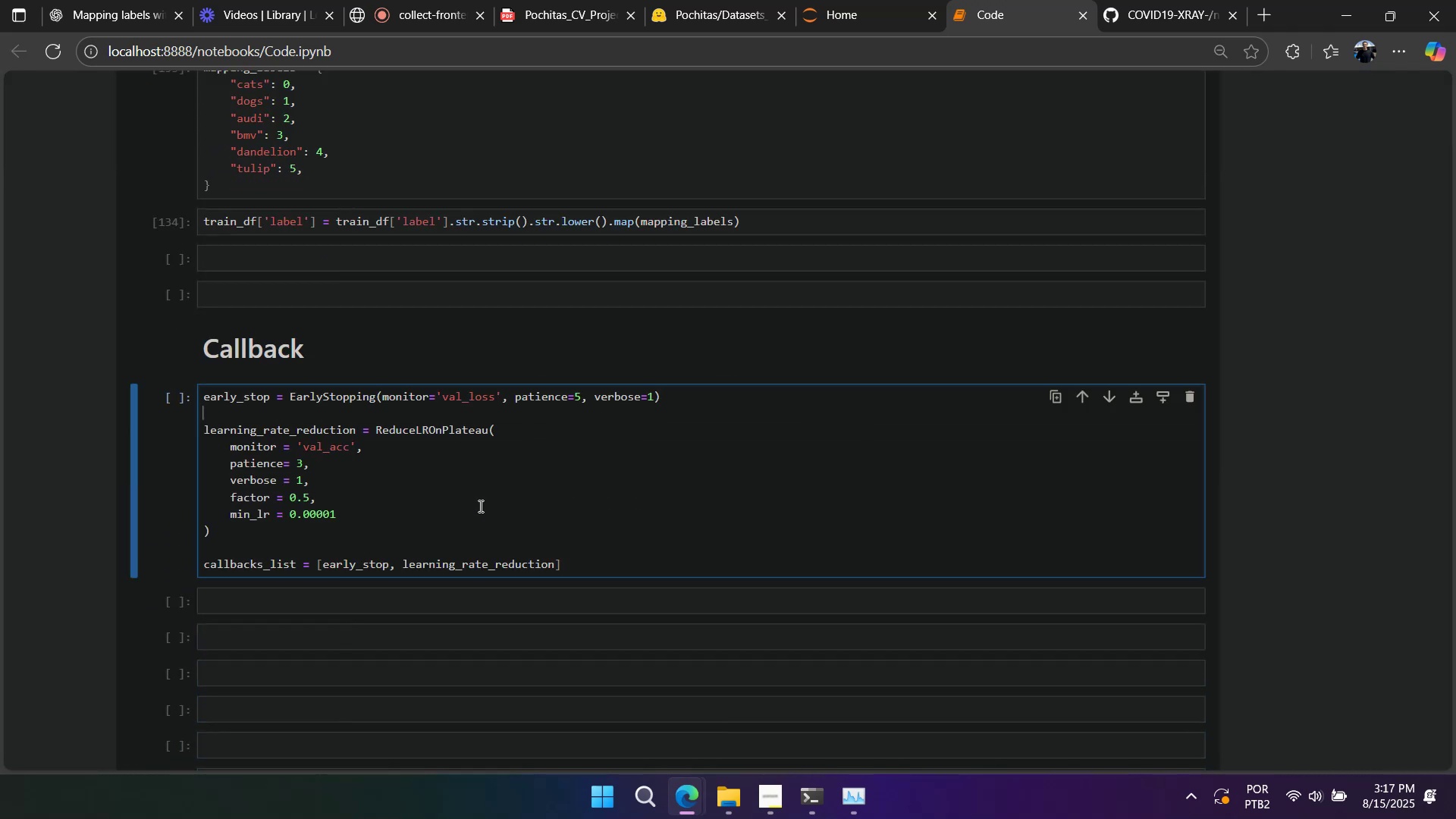 
key(Shift+Enter)
 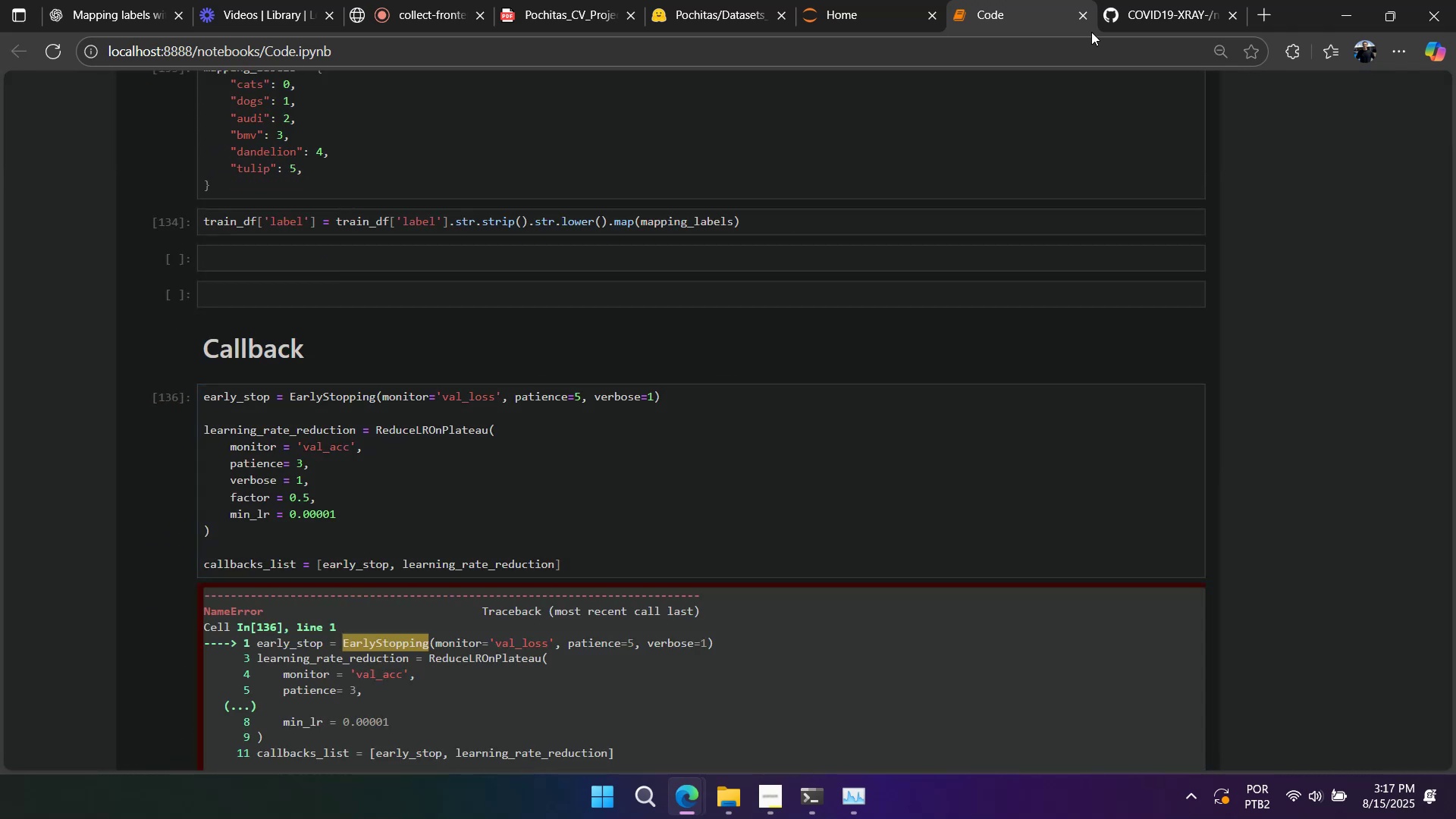 
left_click([1153, 23])
 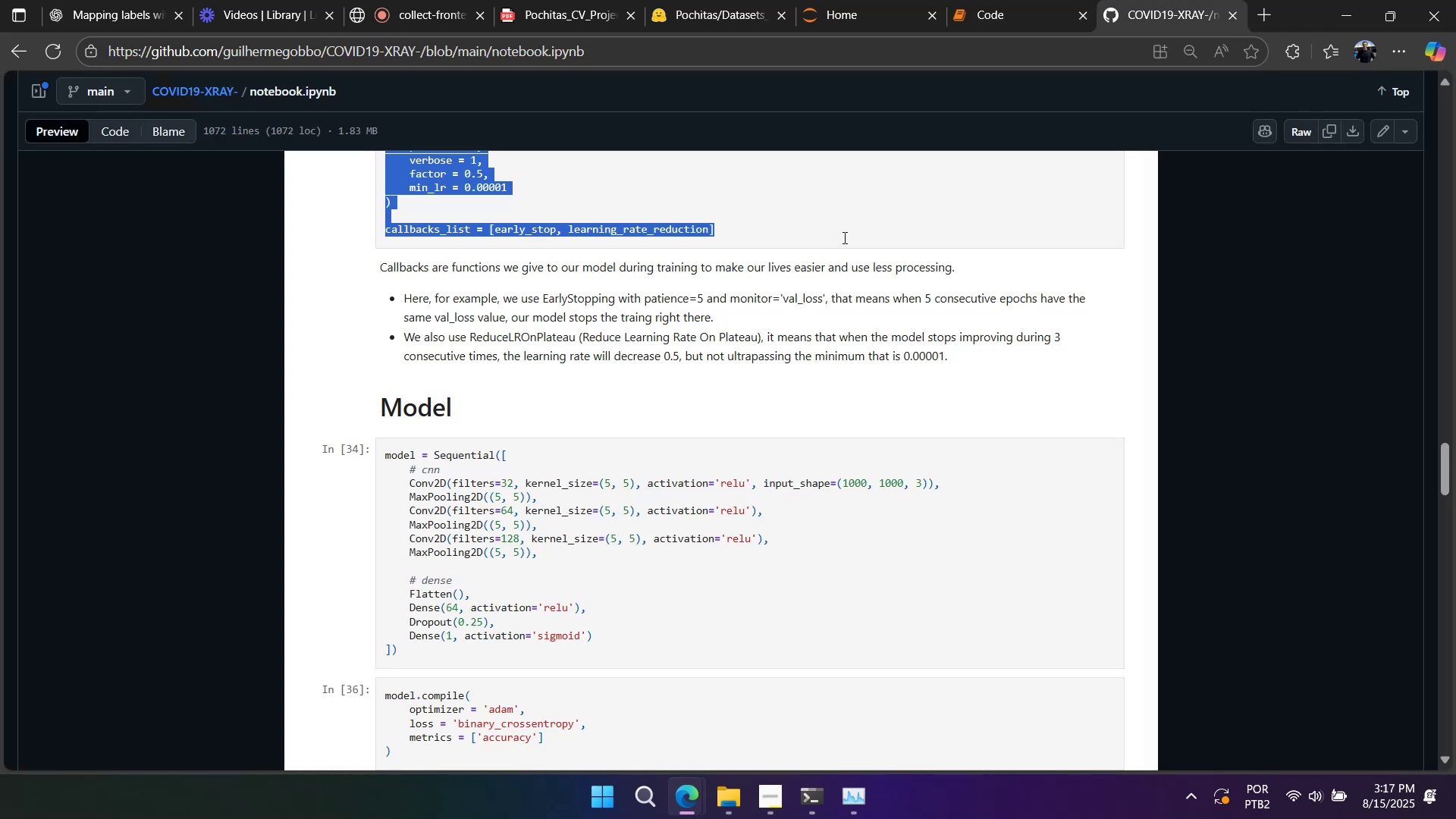 
scroll: coordinate [827, 262], scroll_direction: up, amount: 5.0
 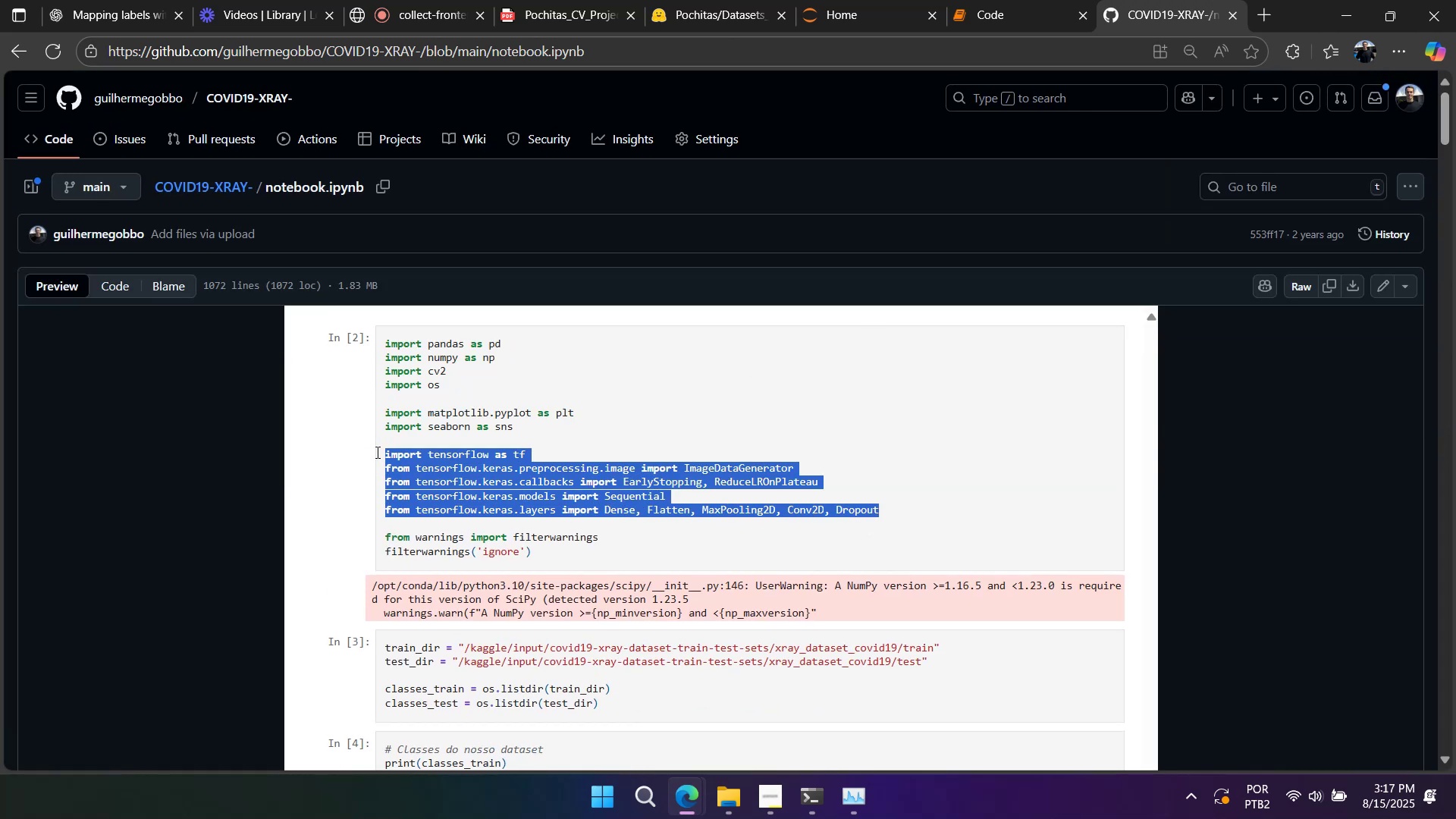 
wait(7.58)
 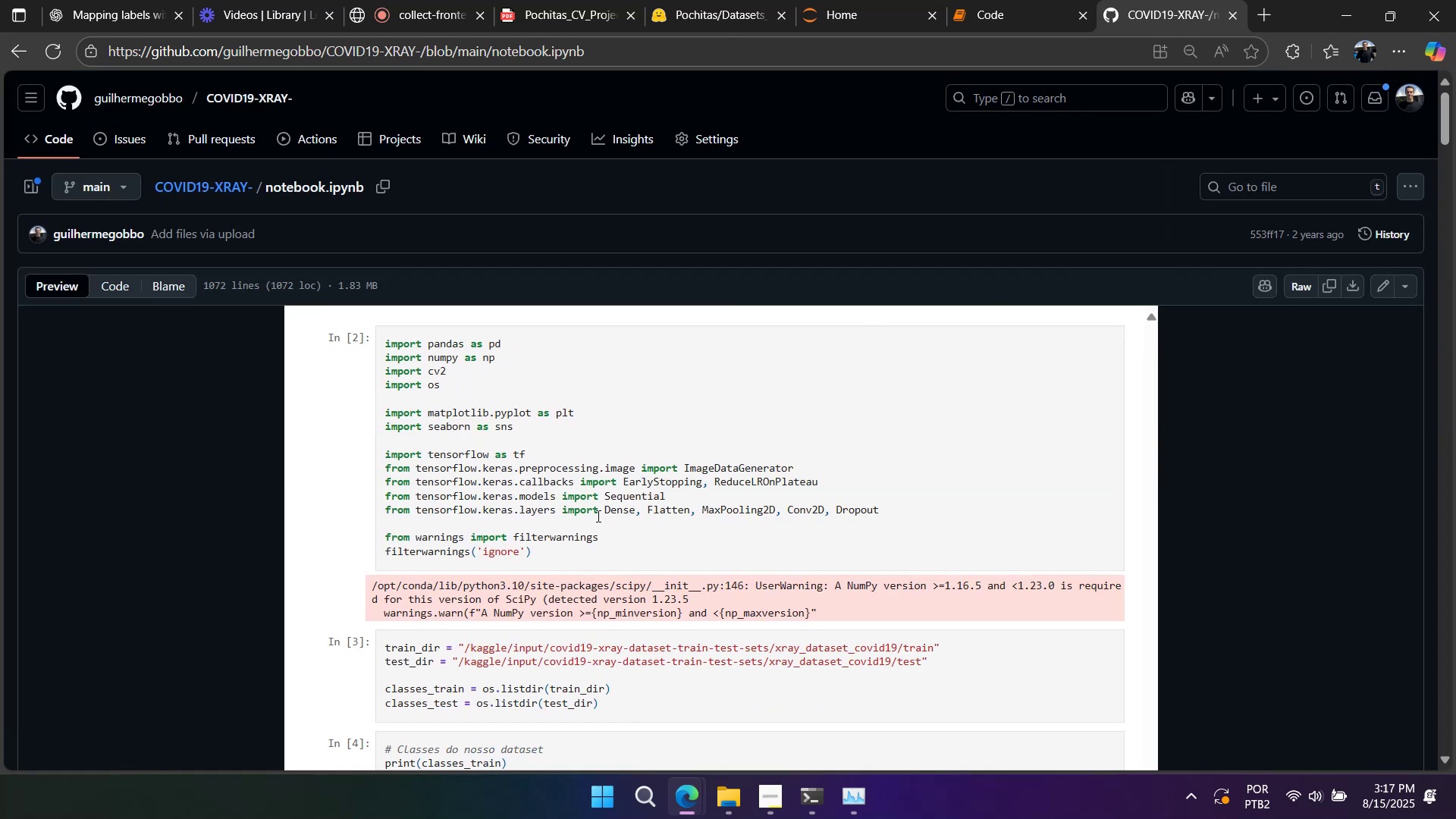 
hold_key(key=ControlLeft, duration=0.94)
 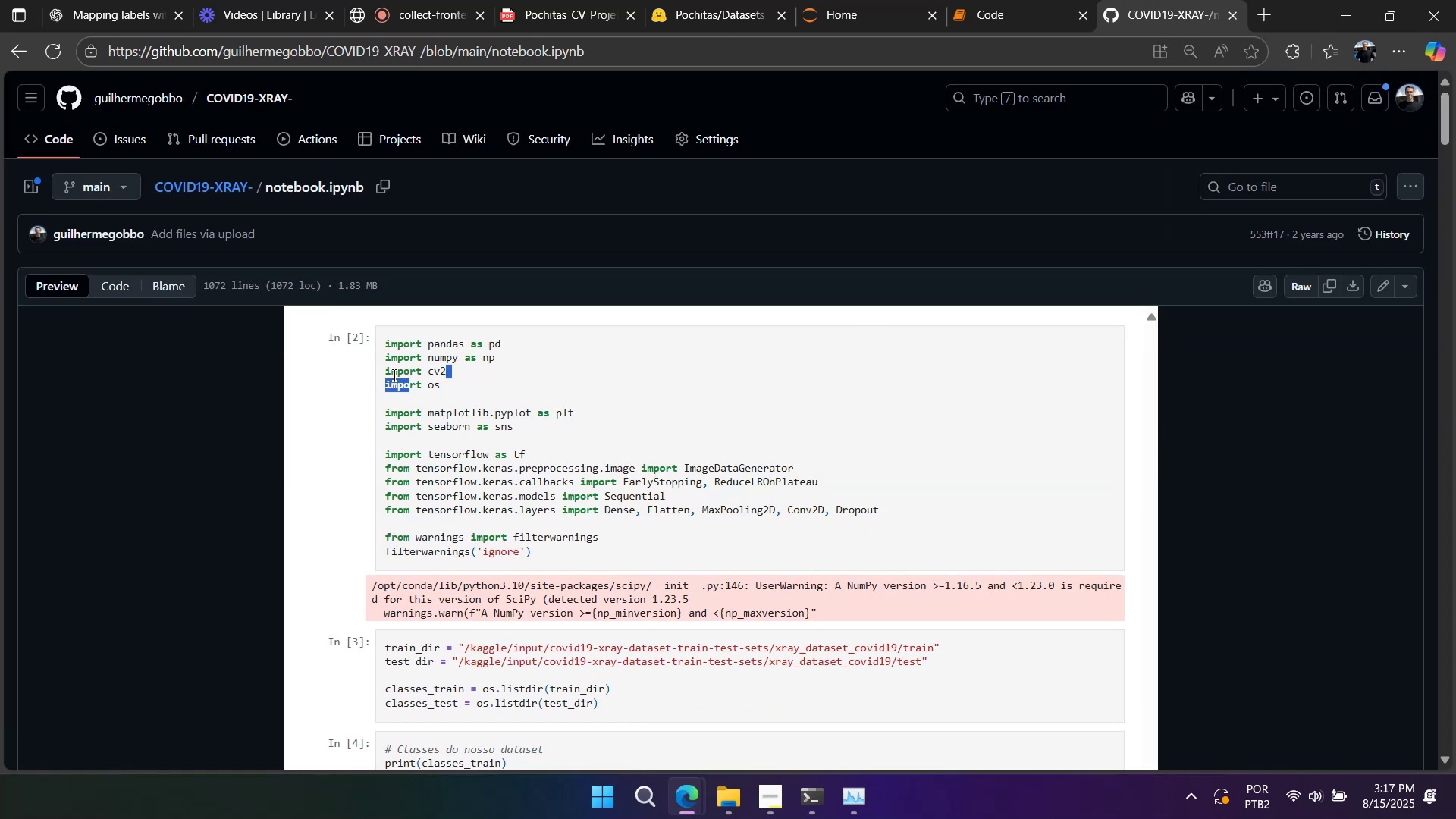 
left_click([393, 375])
 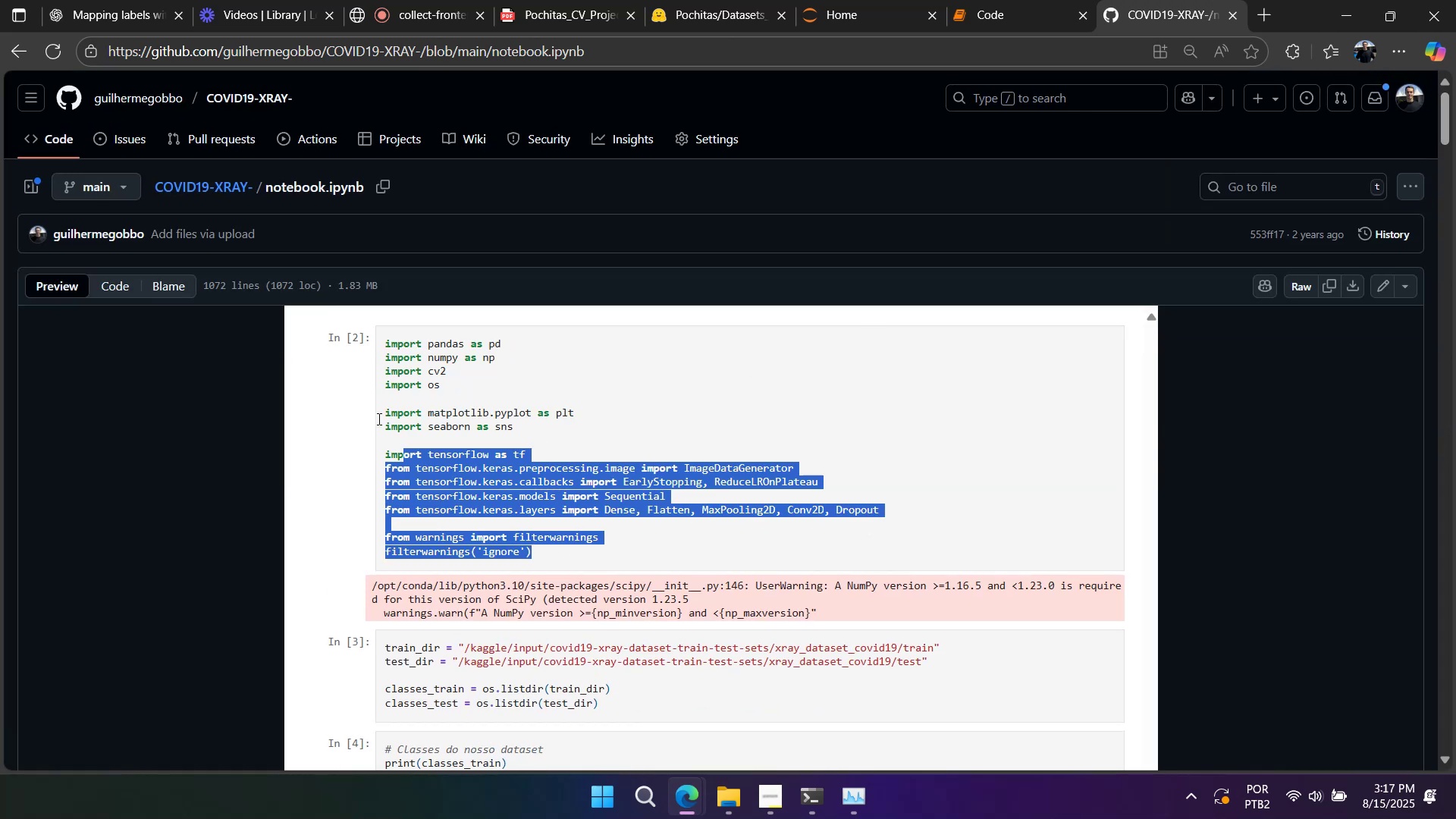 
key(Control+ControlLeft)
 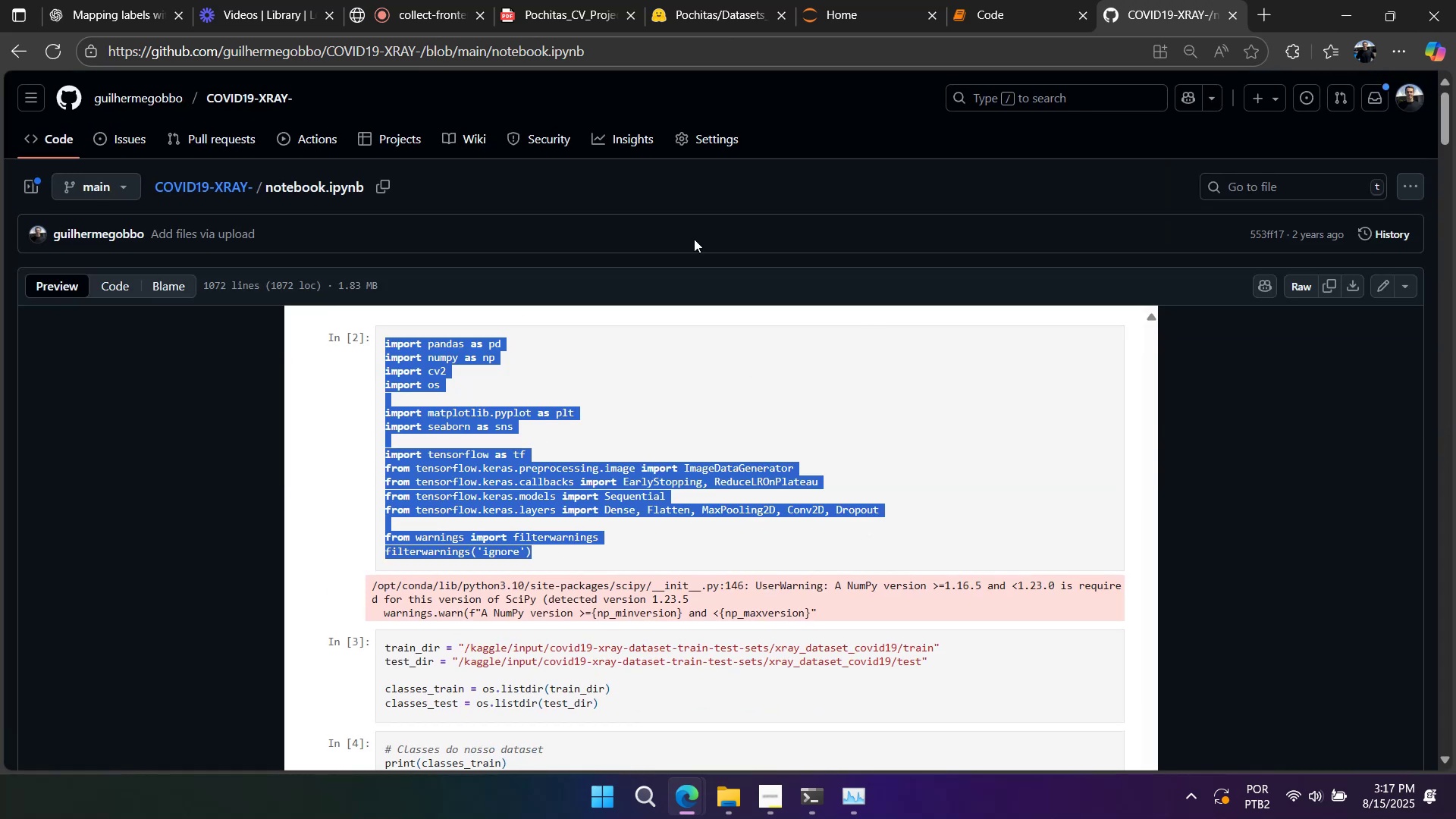 
key(Control+C)
 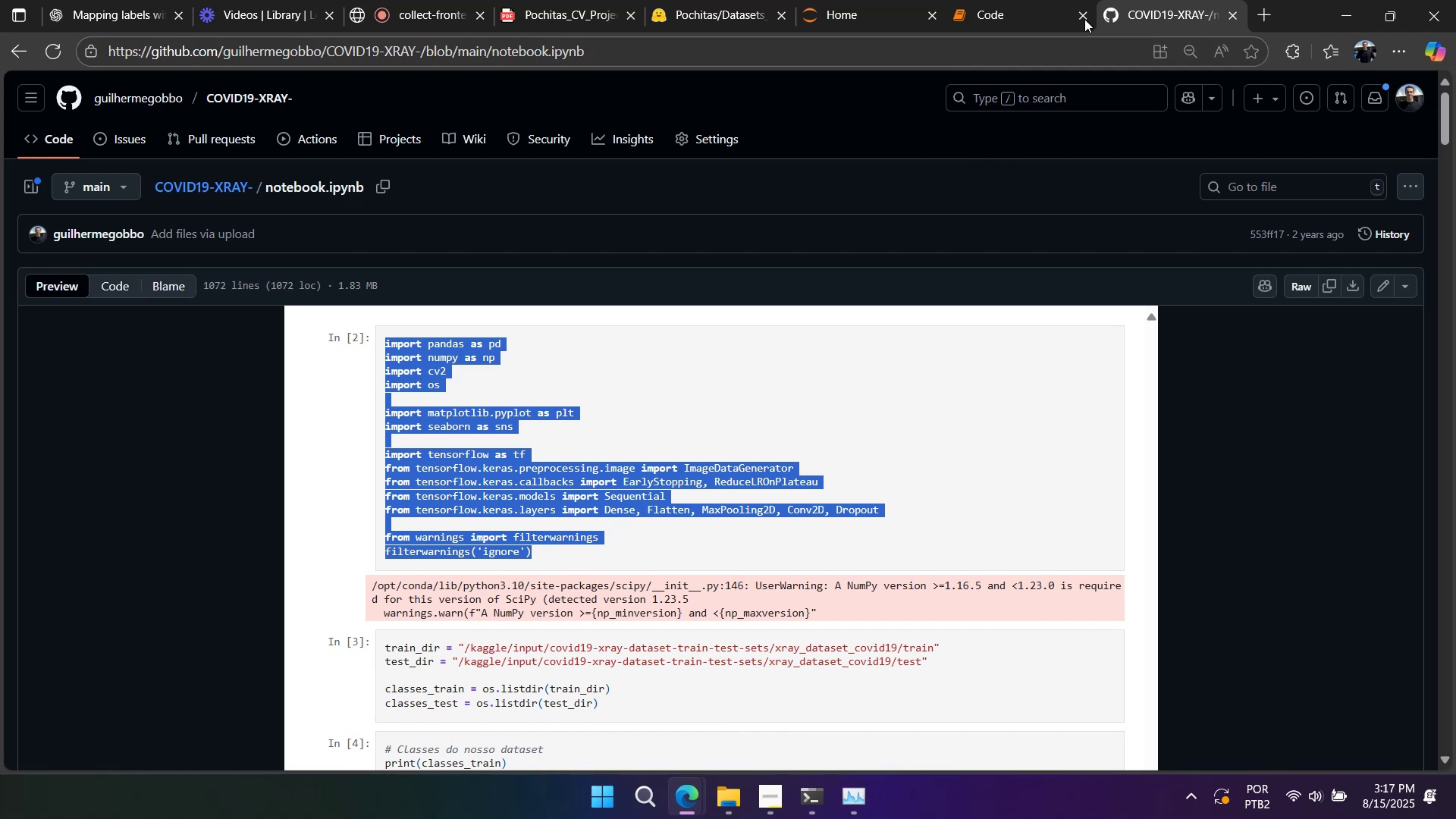 
left_click([1034, 17])
 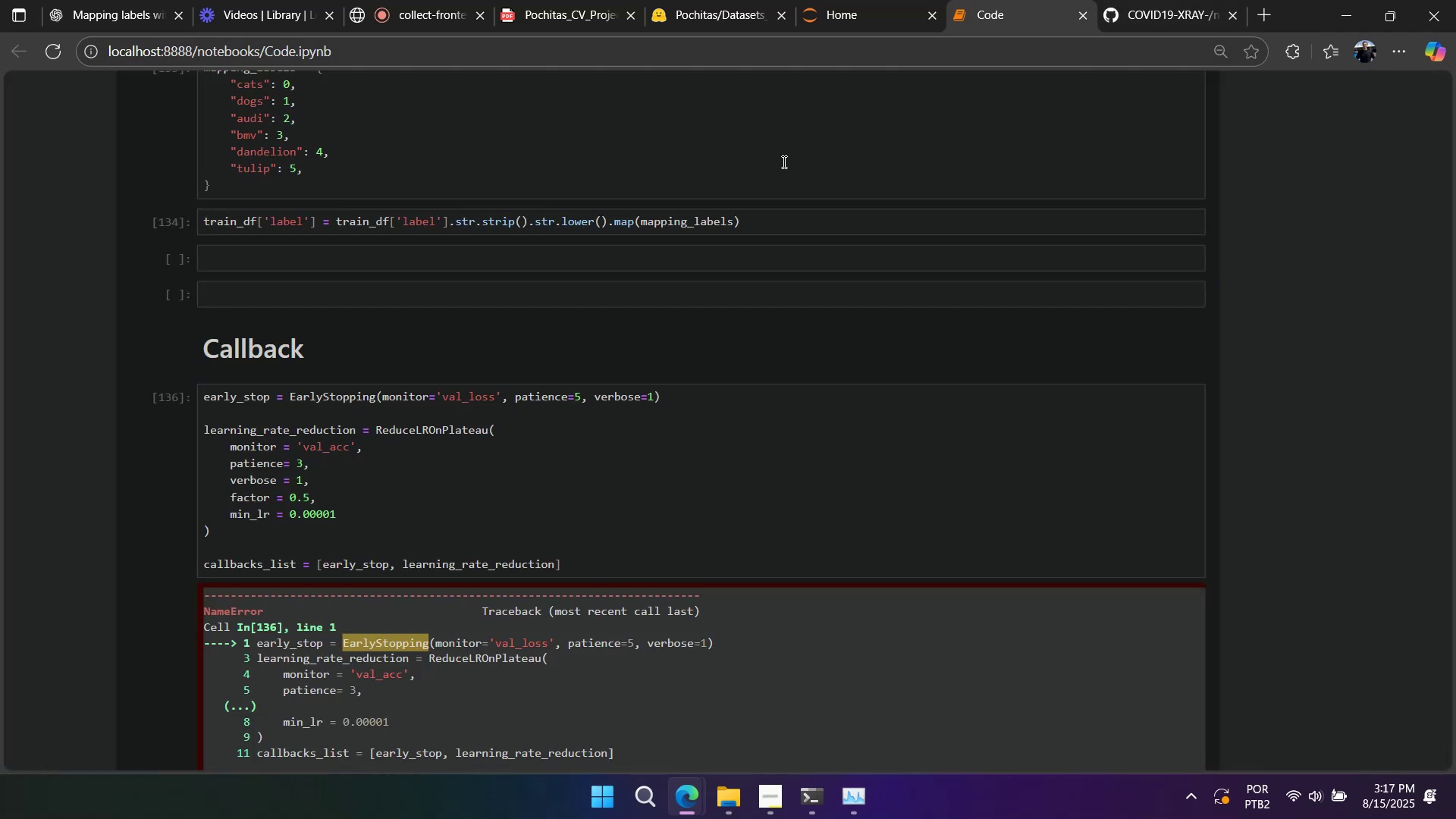 
scroll: coordinate [1279, 304], scroll_direction: up, amount: 120.0
 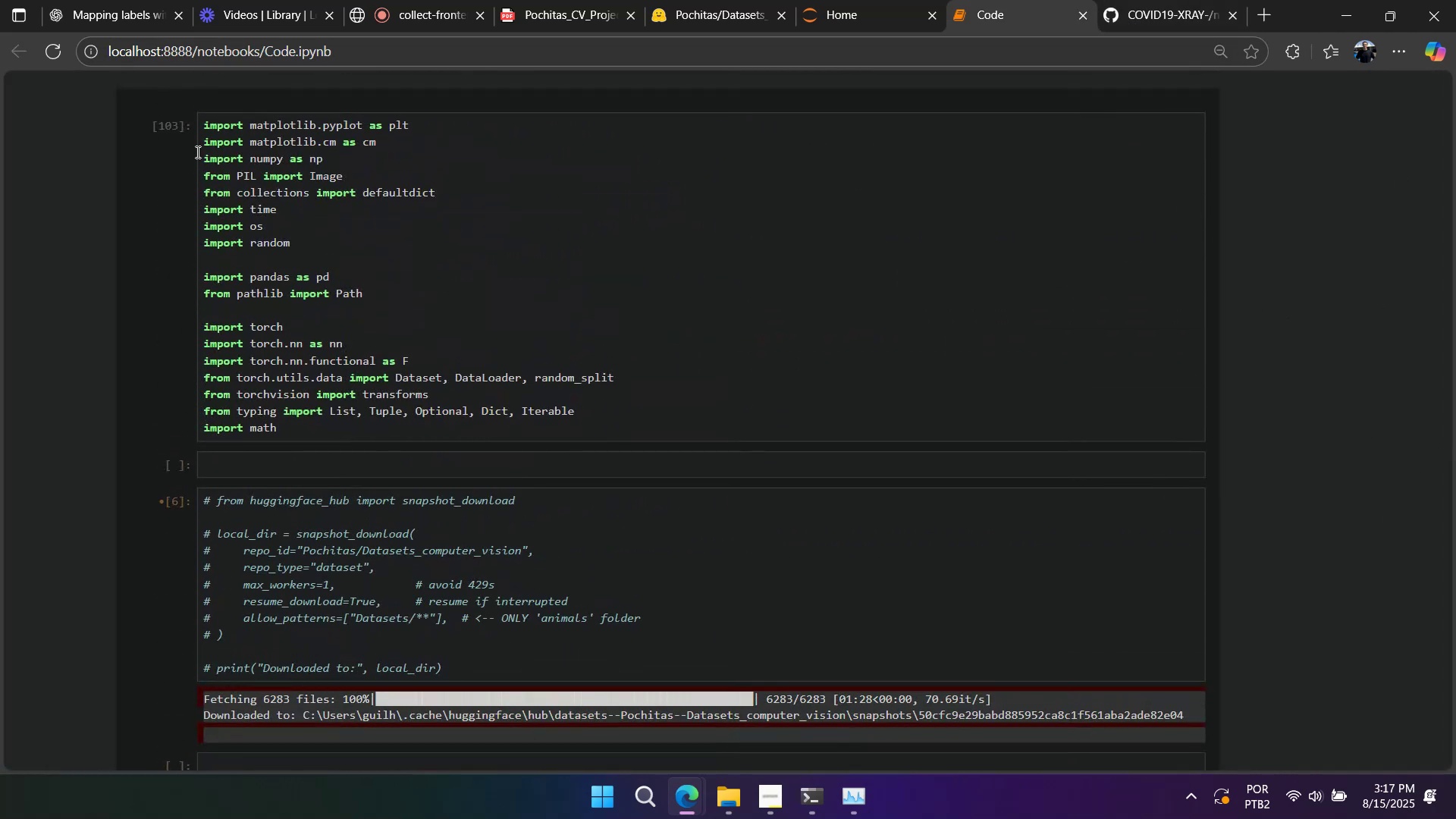 
type(a# LIBRARIES)
 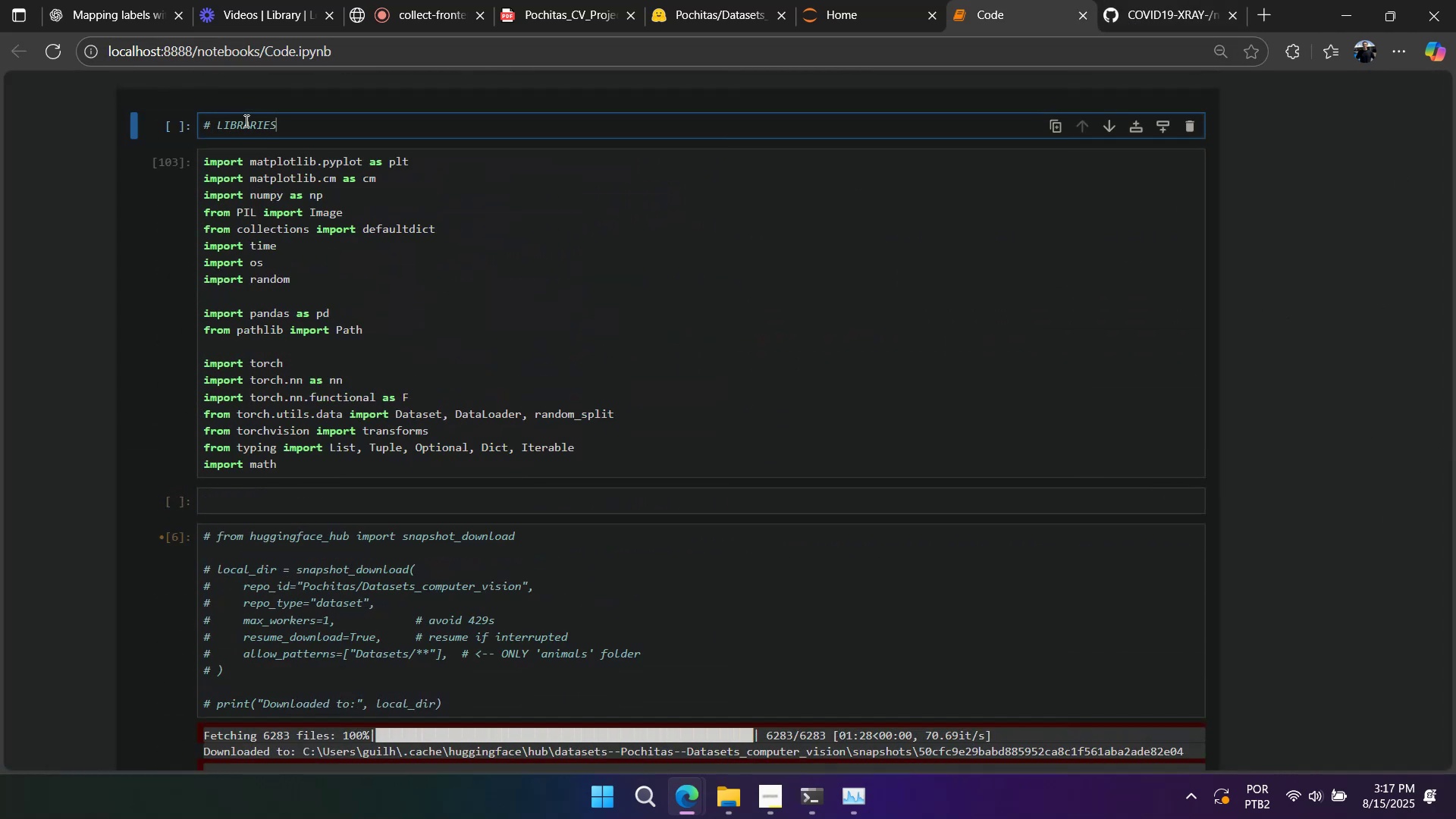 
scroll: coordinate [255, 131], scroll_direction: up, amount: 3.0
 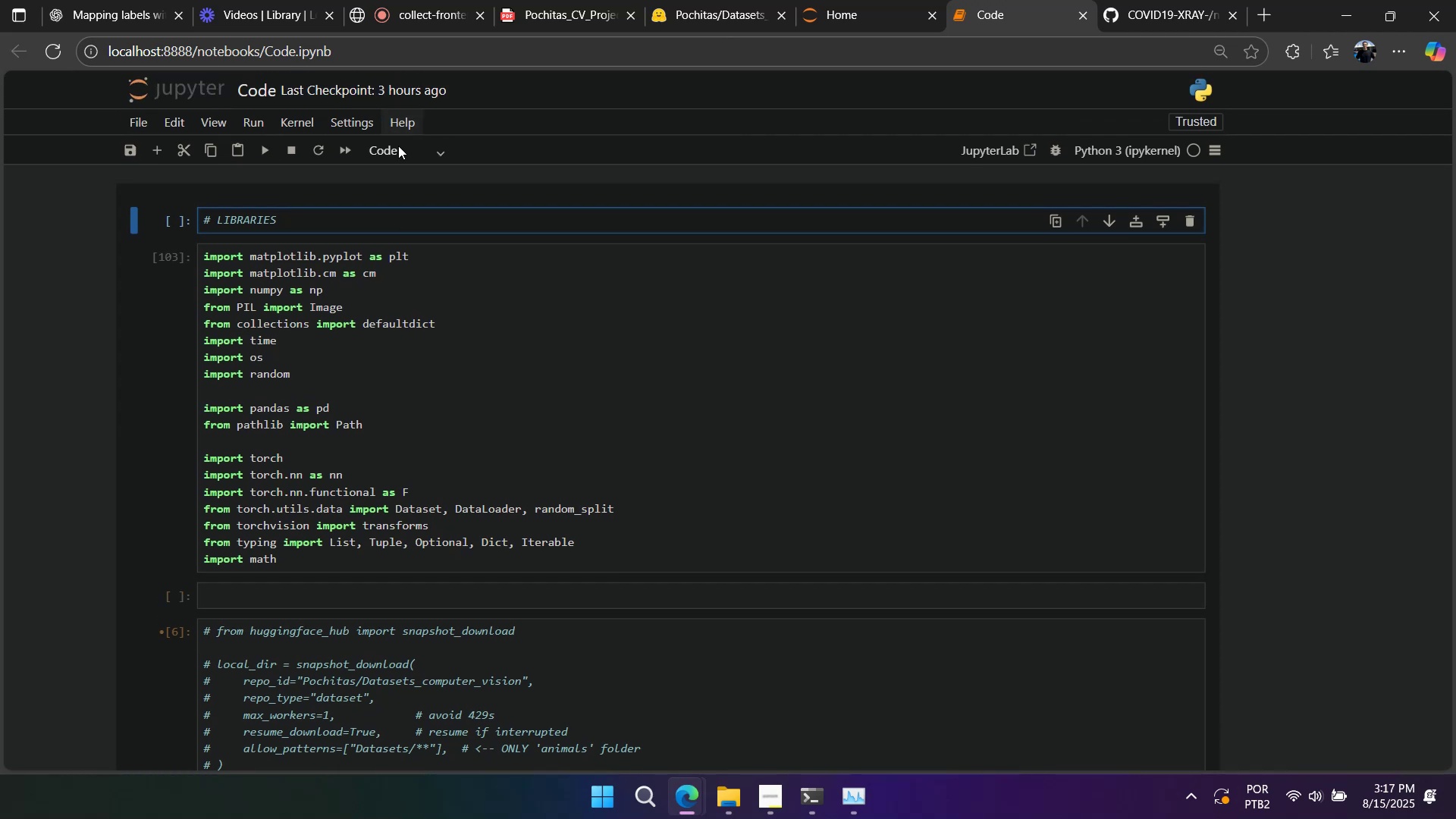 
left_click([403, 159])
 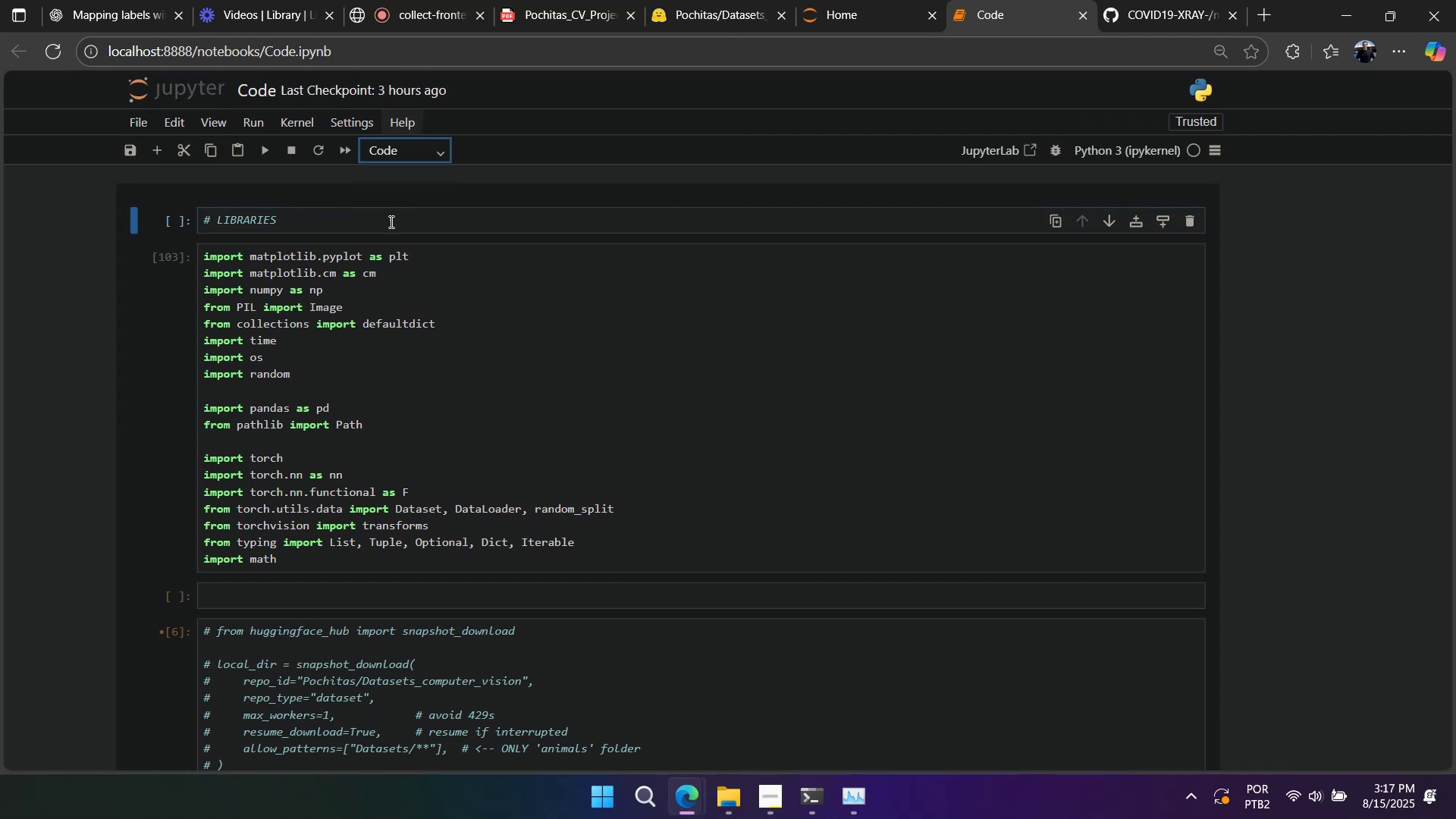 
double_click([359, 214])
 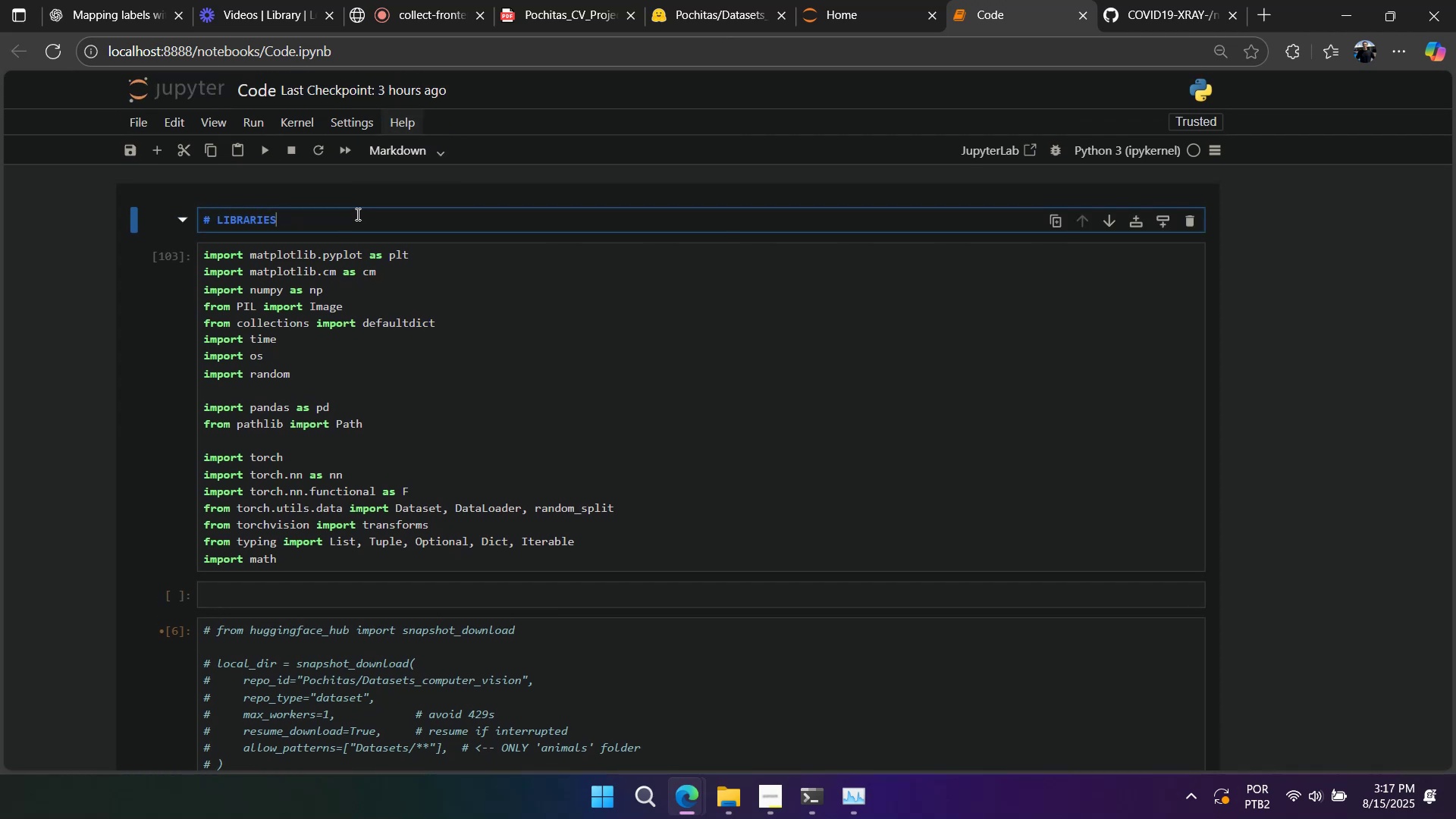 
key(Shift+Enter)
 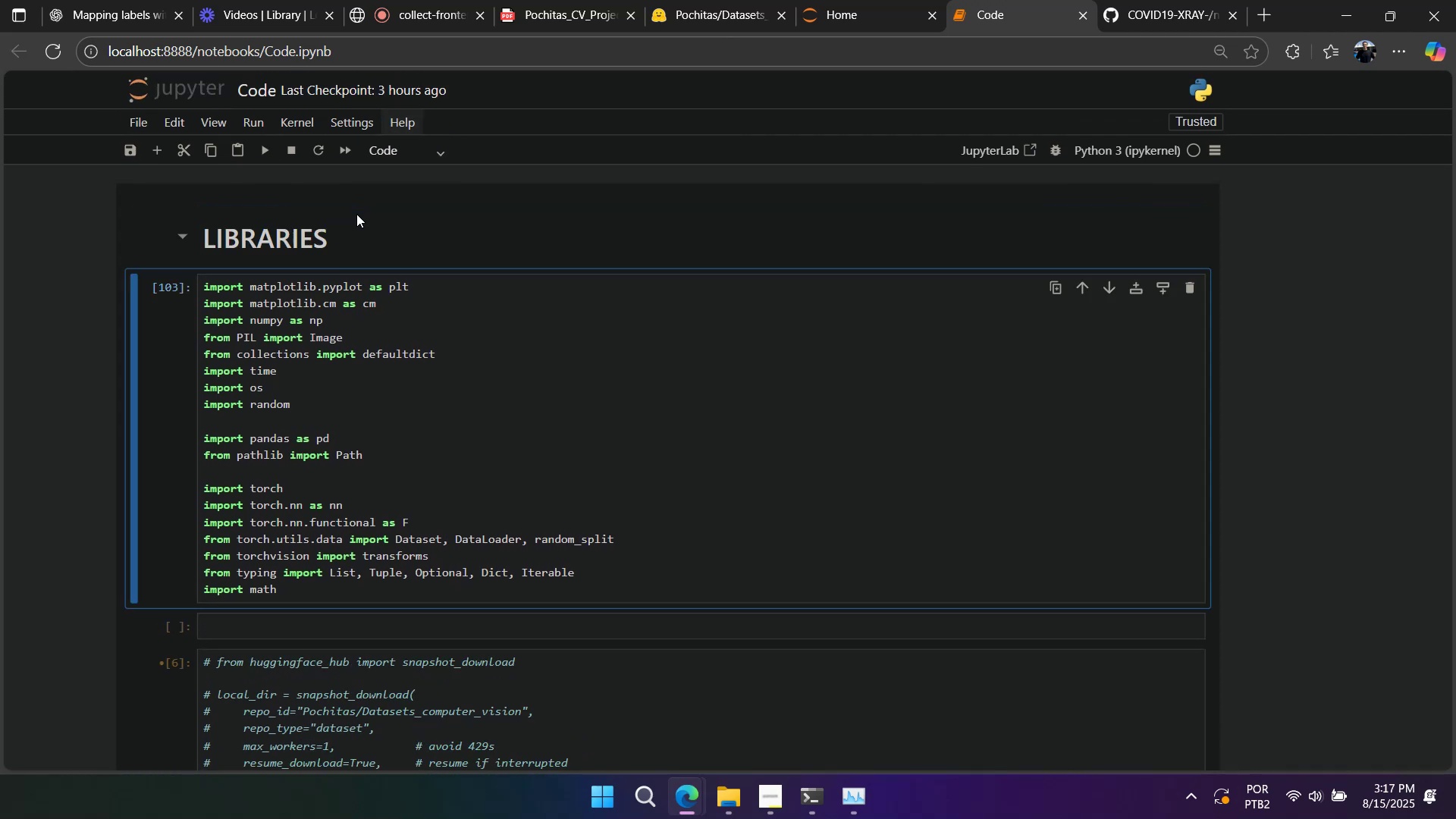 
scroll: coordinate [299, 279], scroll_direction: down, amount: 5.0
 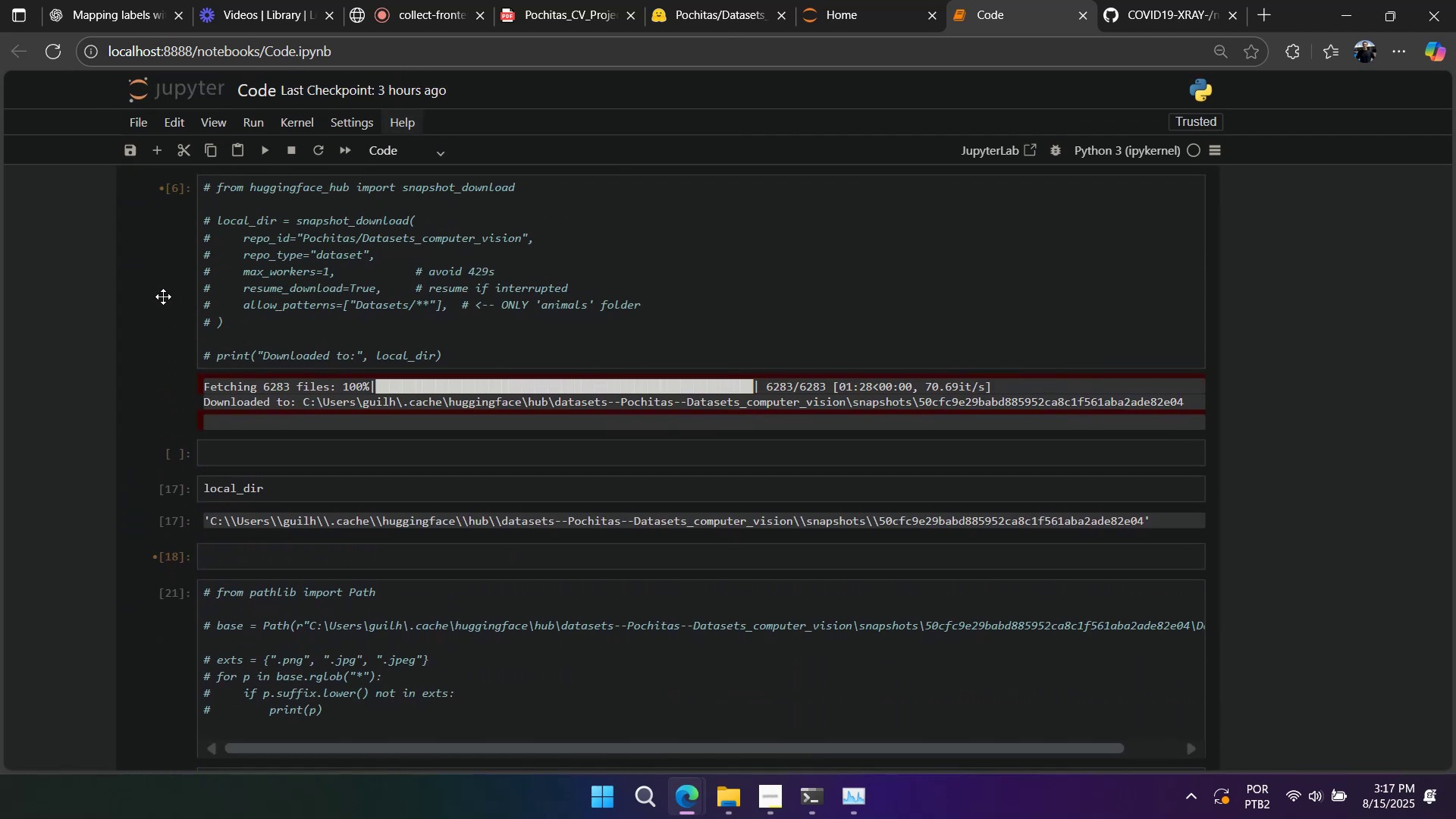 
left_click([158, 293])
 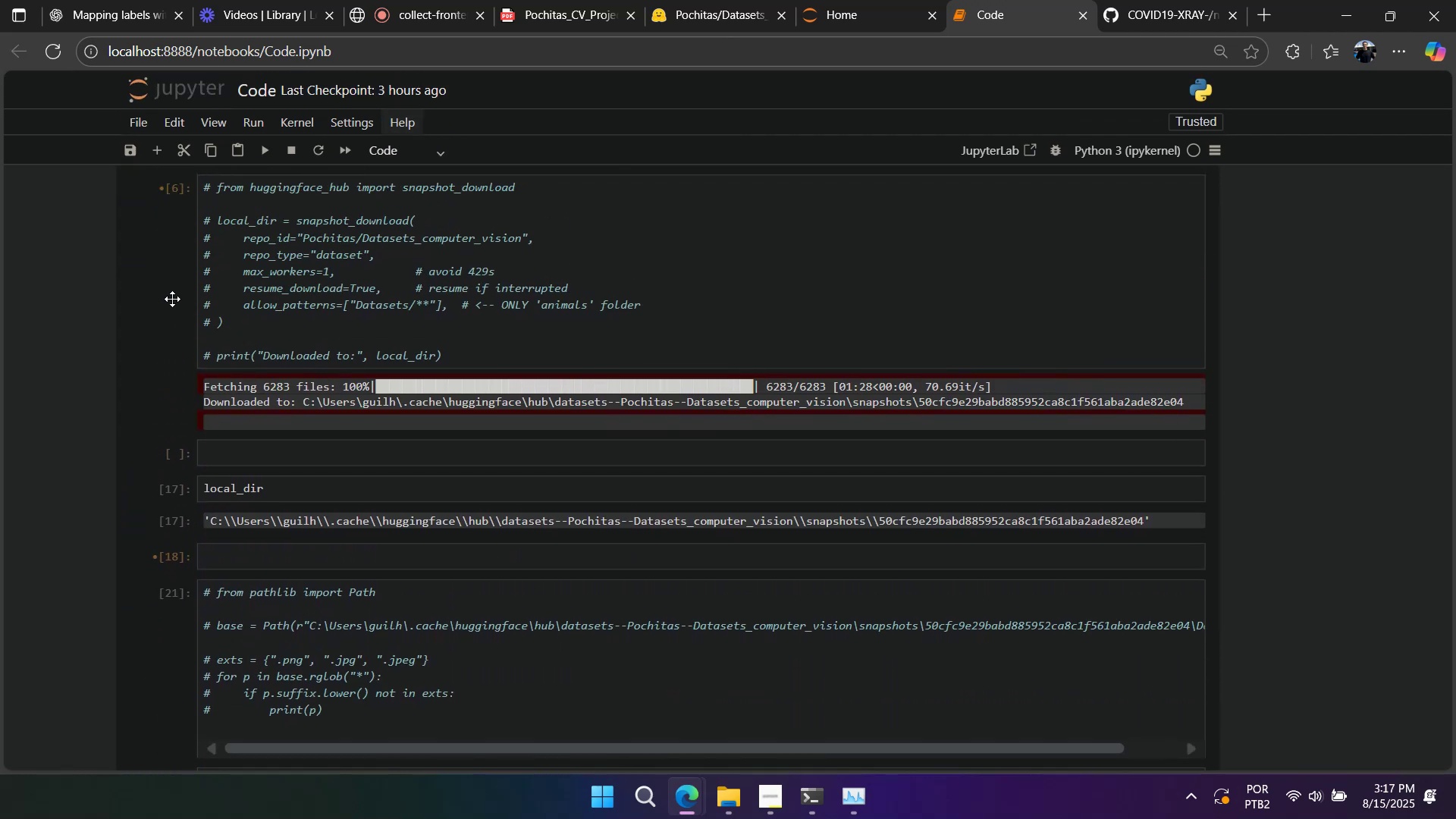 
type(add)
 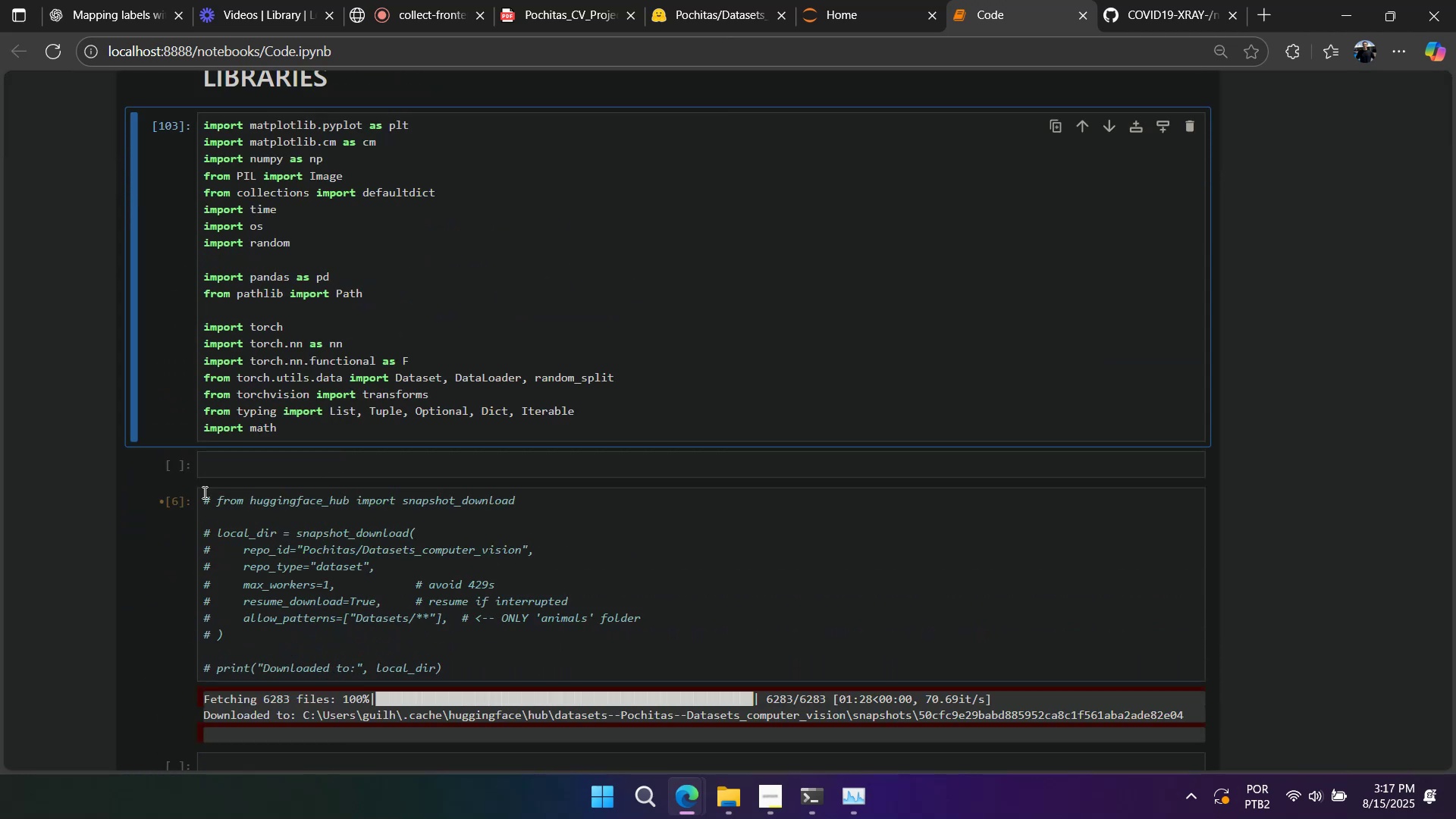 
left_click([196, 509])
 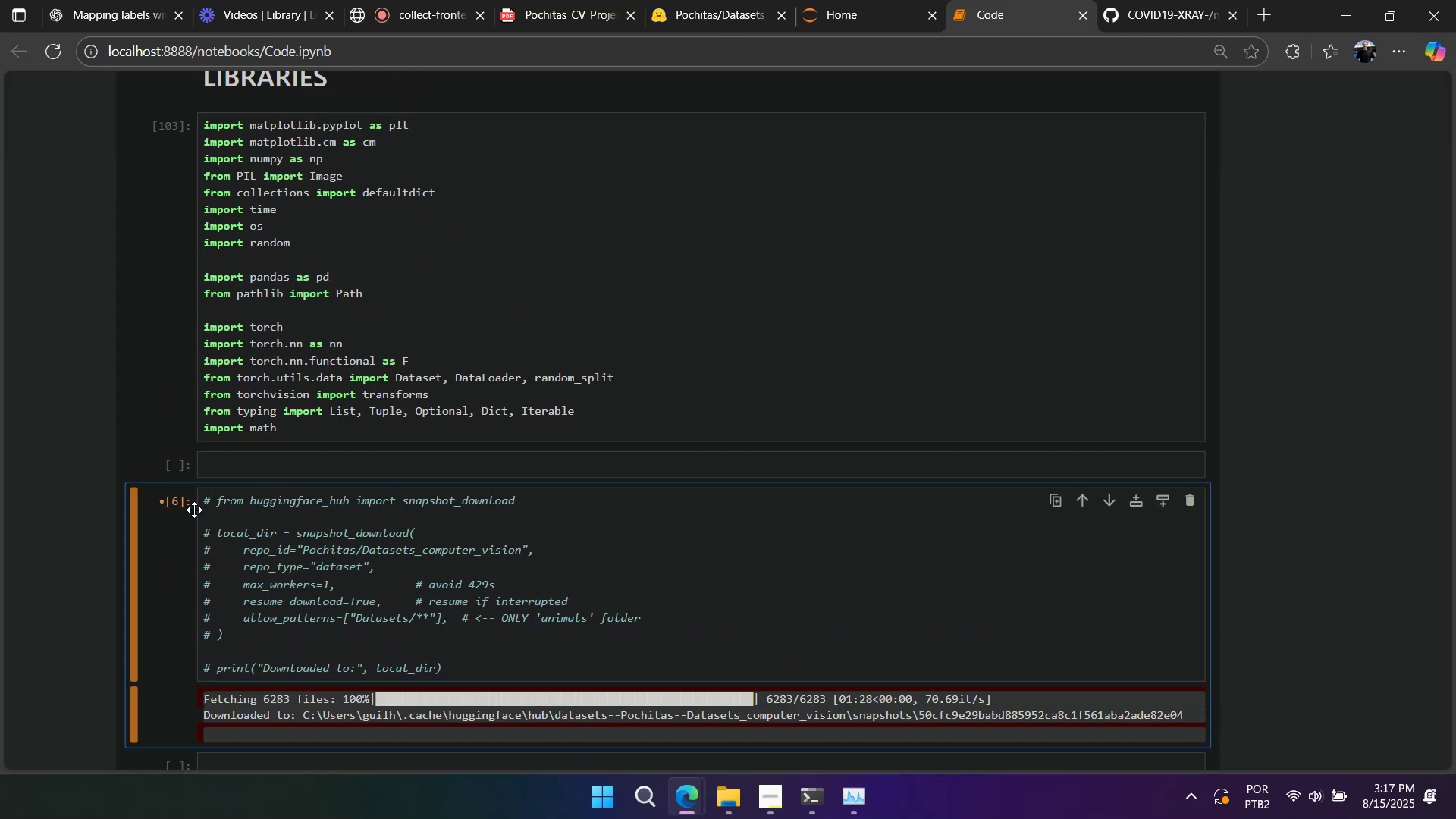 
key(A)
 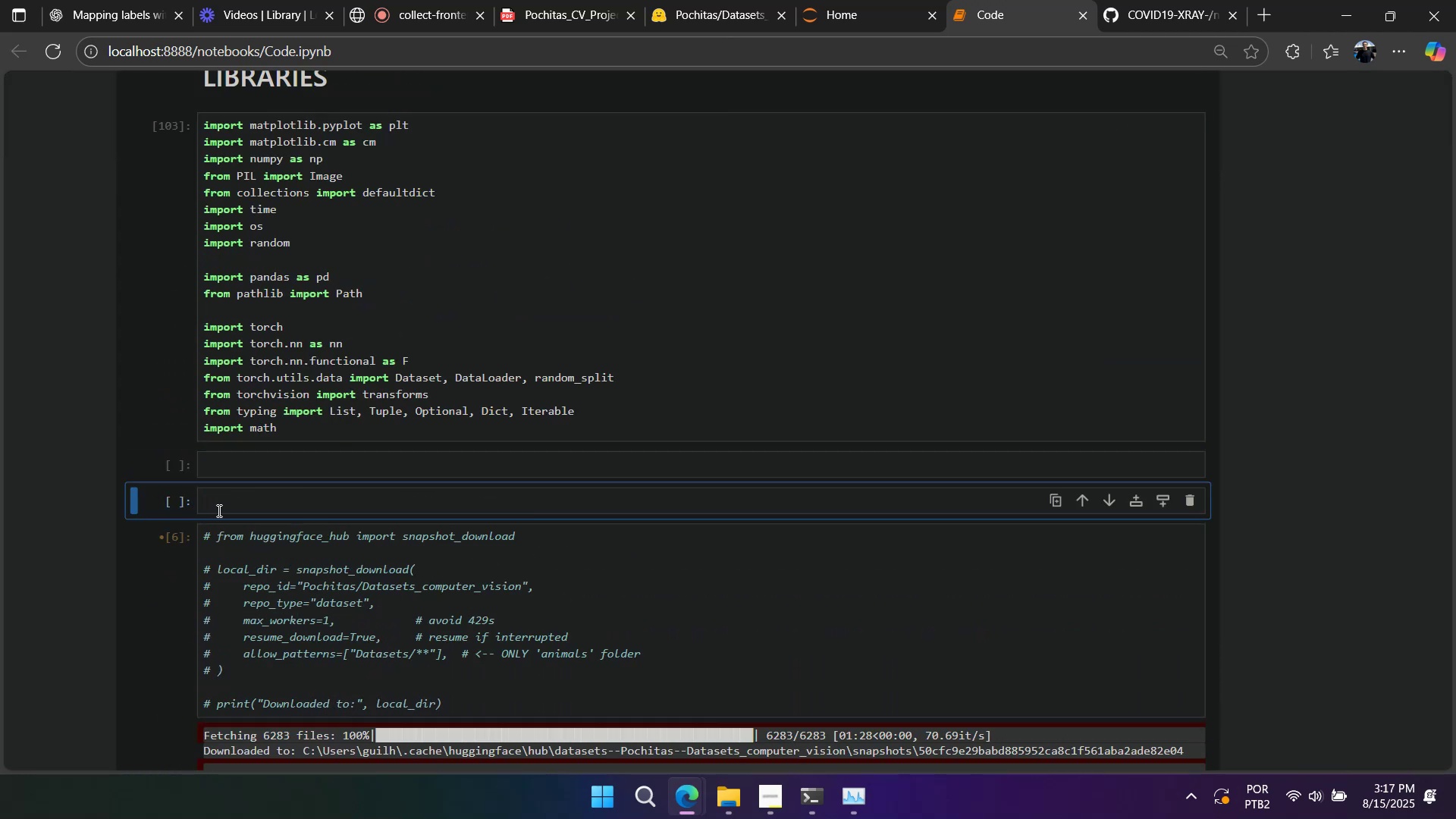 
left_click([218, 510])
 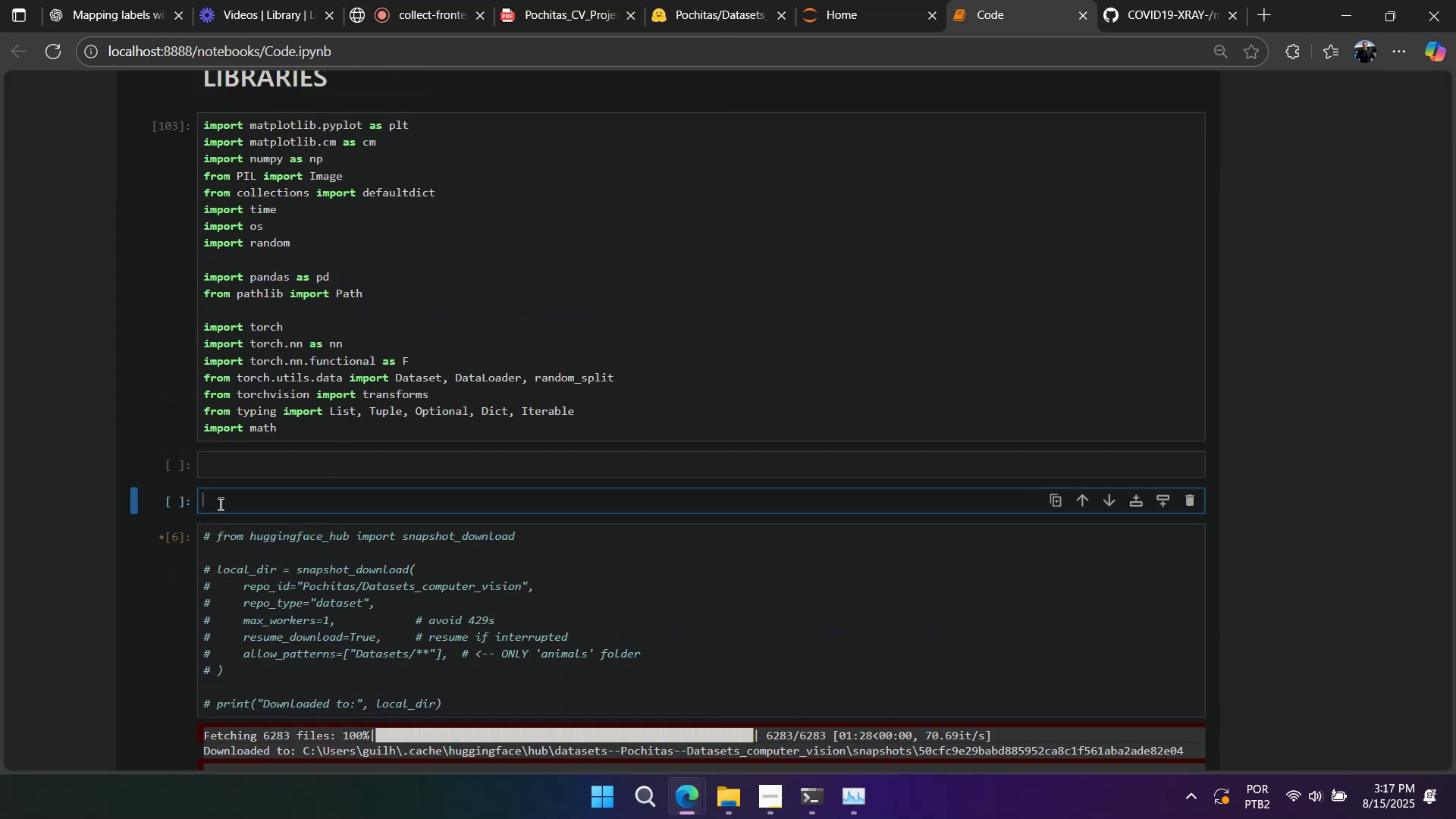 
type(# DATA LOADING)
 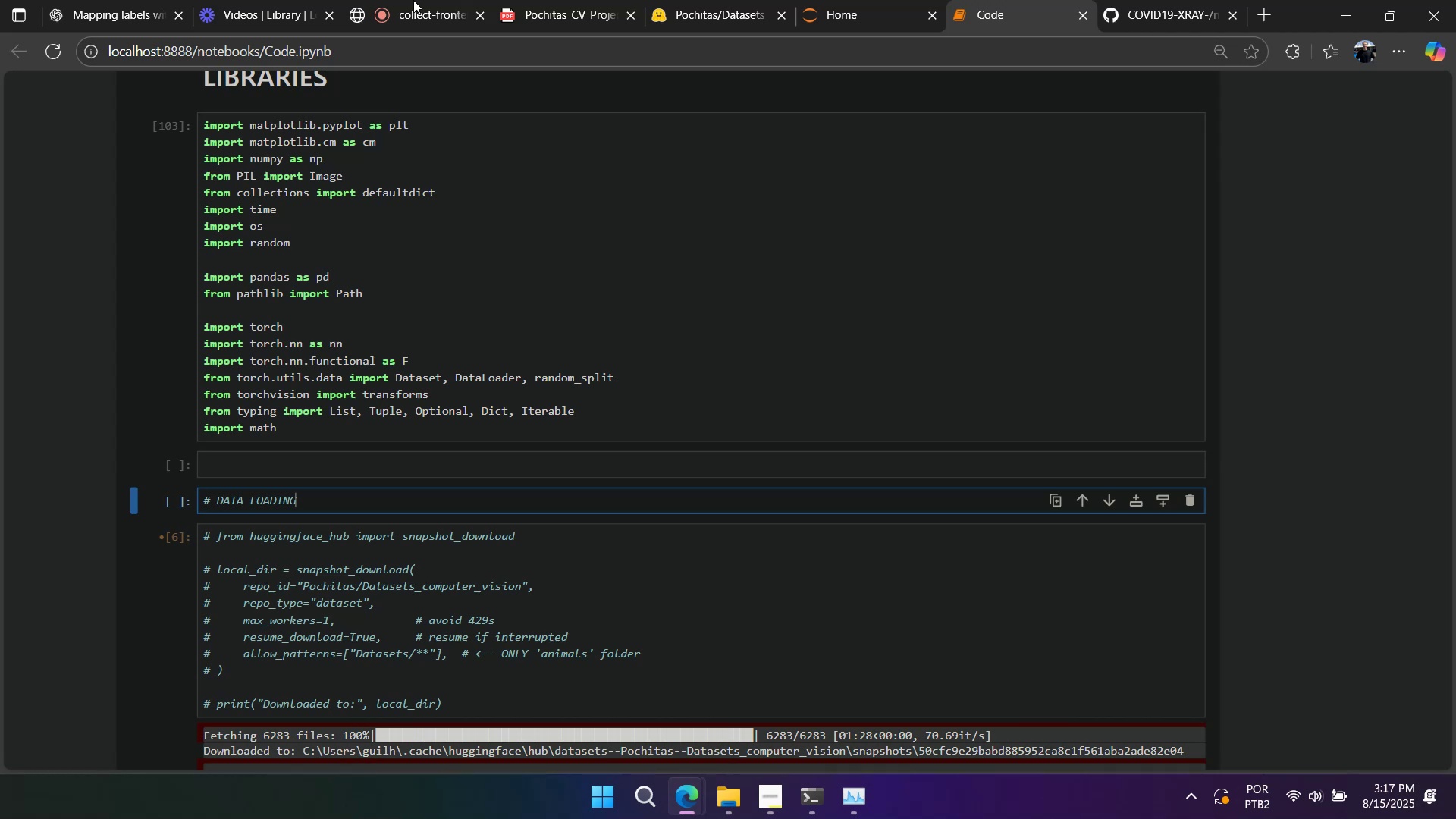 
scroll: coordinate [375, 190], scroll_direction: up, amount: 3.0
 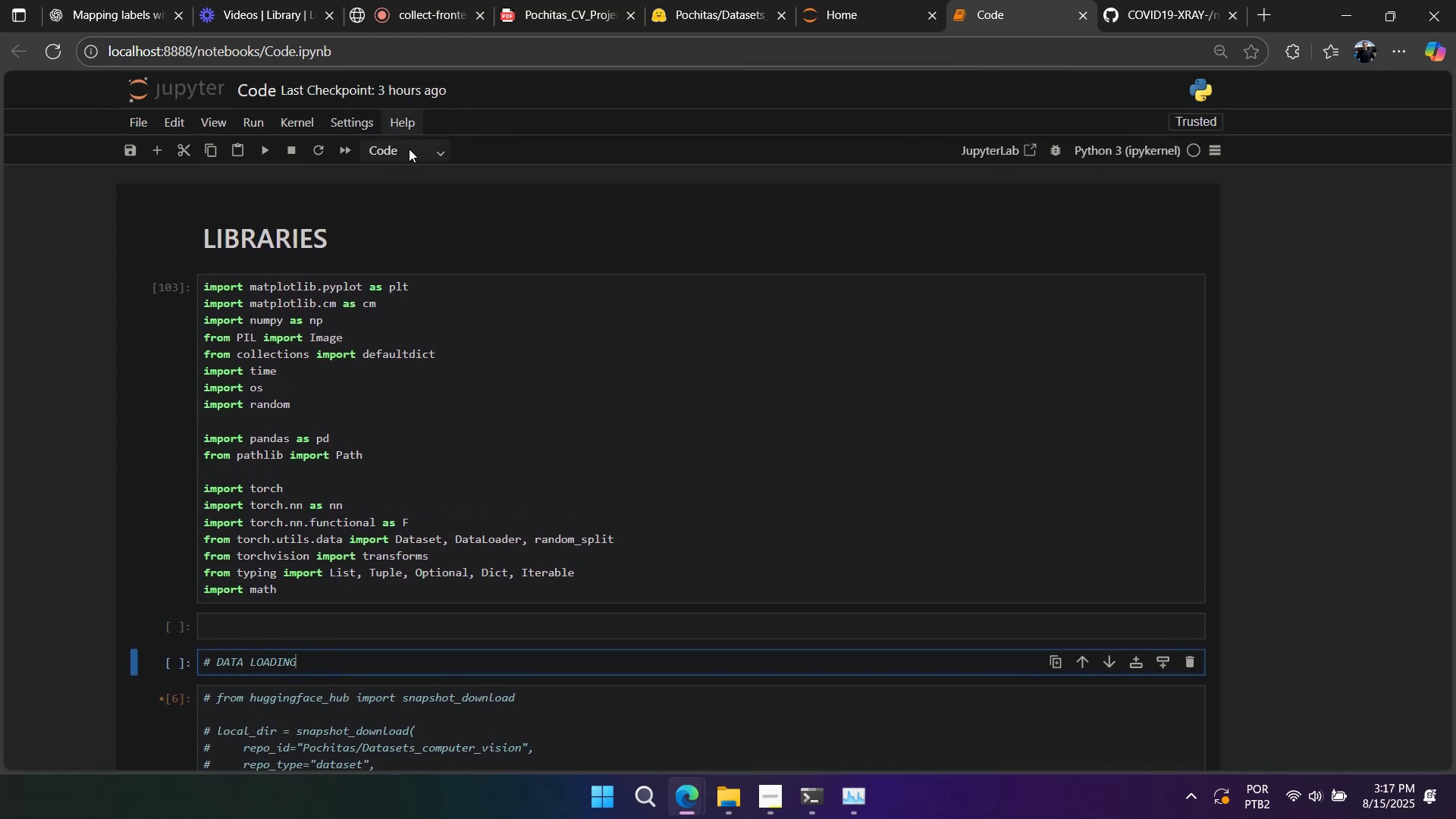 
left_click([410, 149])
 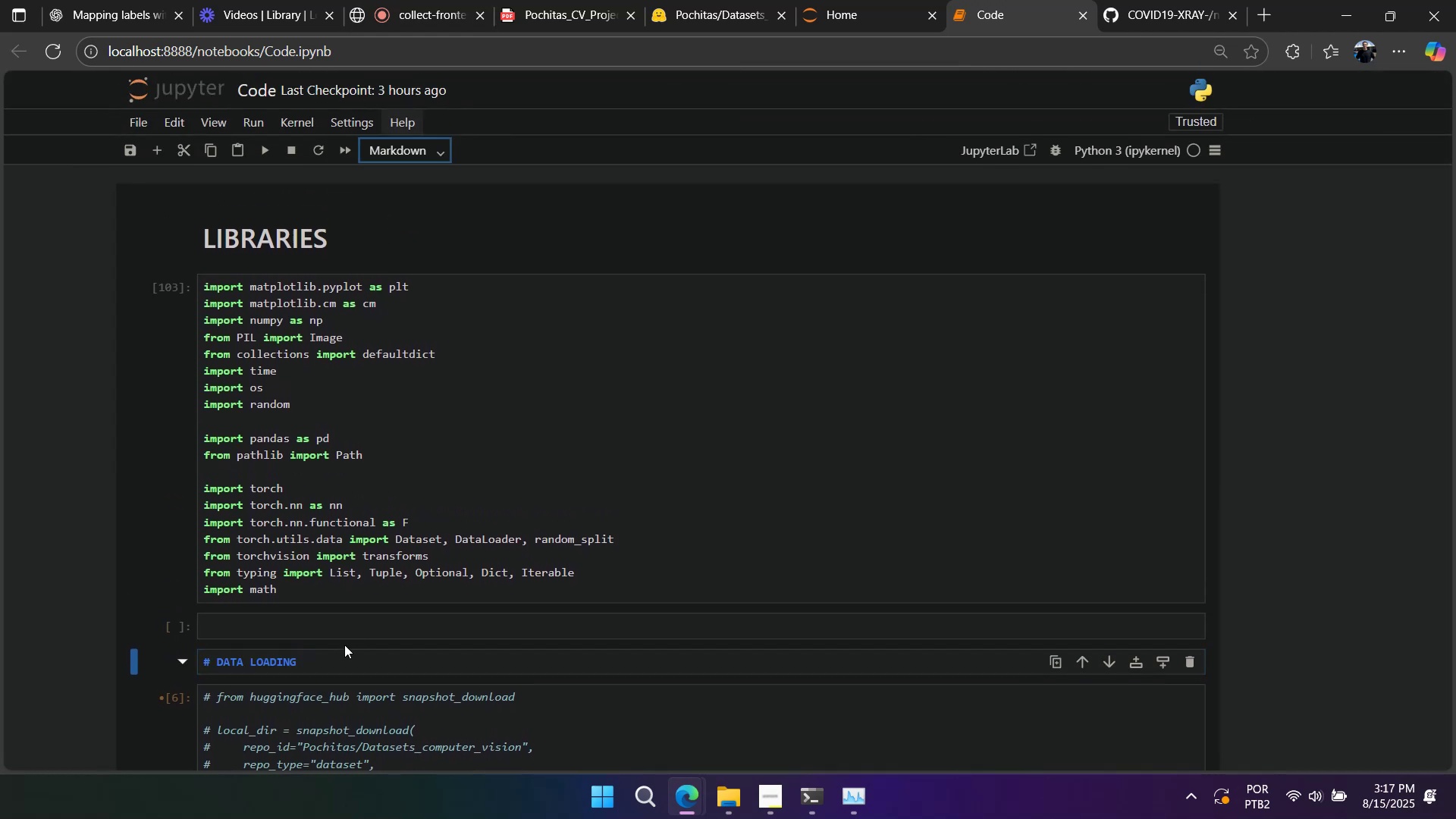 
left_click([340, 651])
 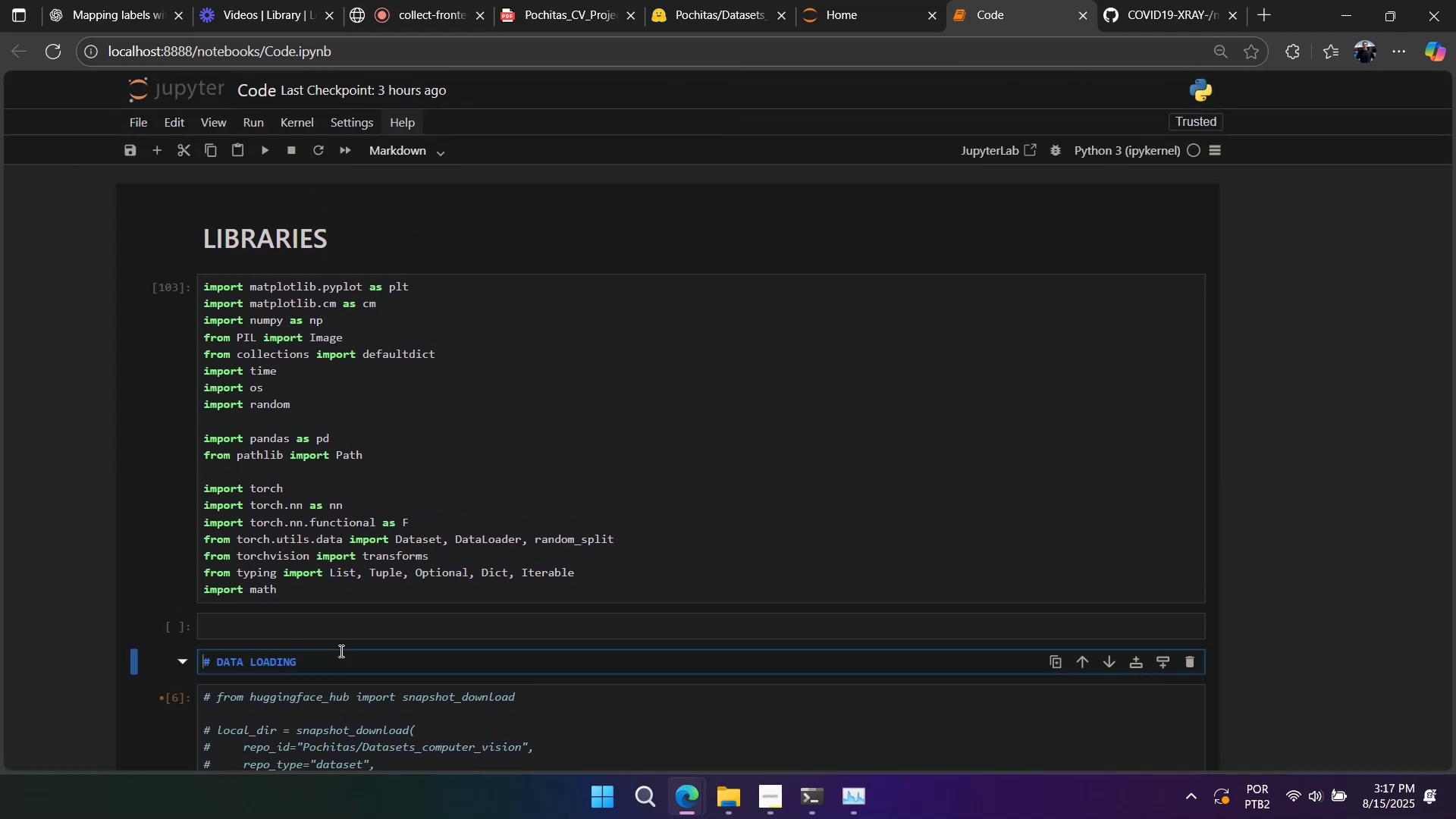 
key(Shift+Enter)
 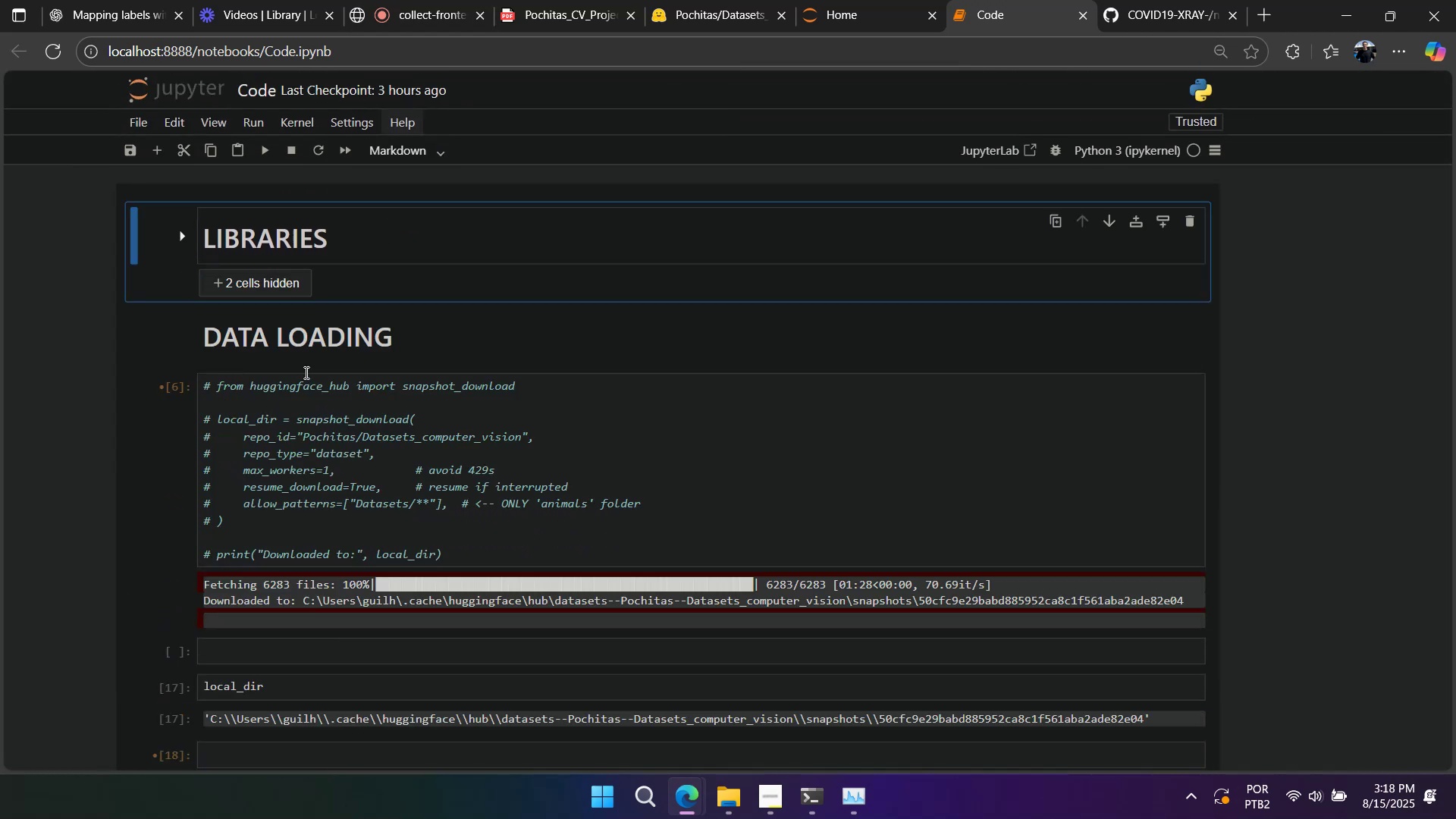 
left_click([186, 235])
 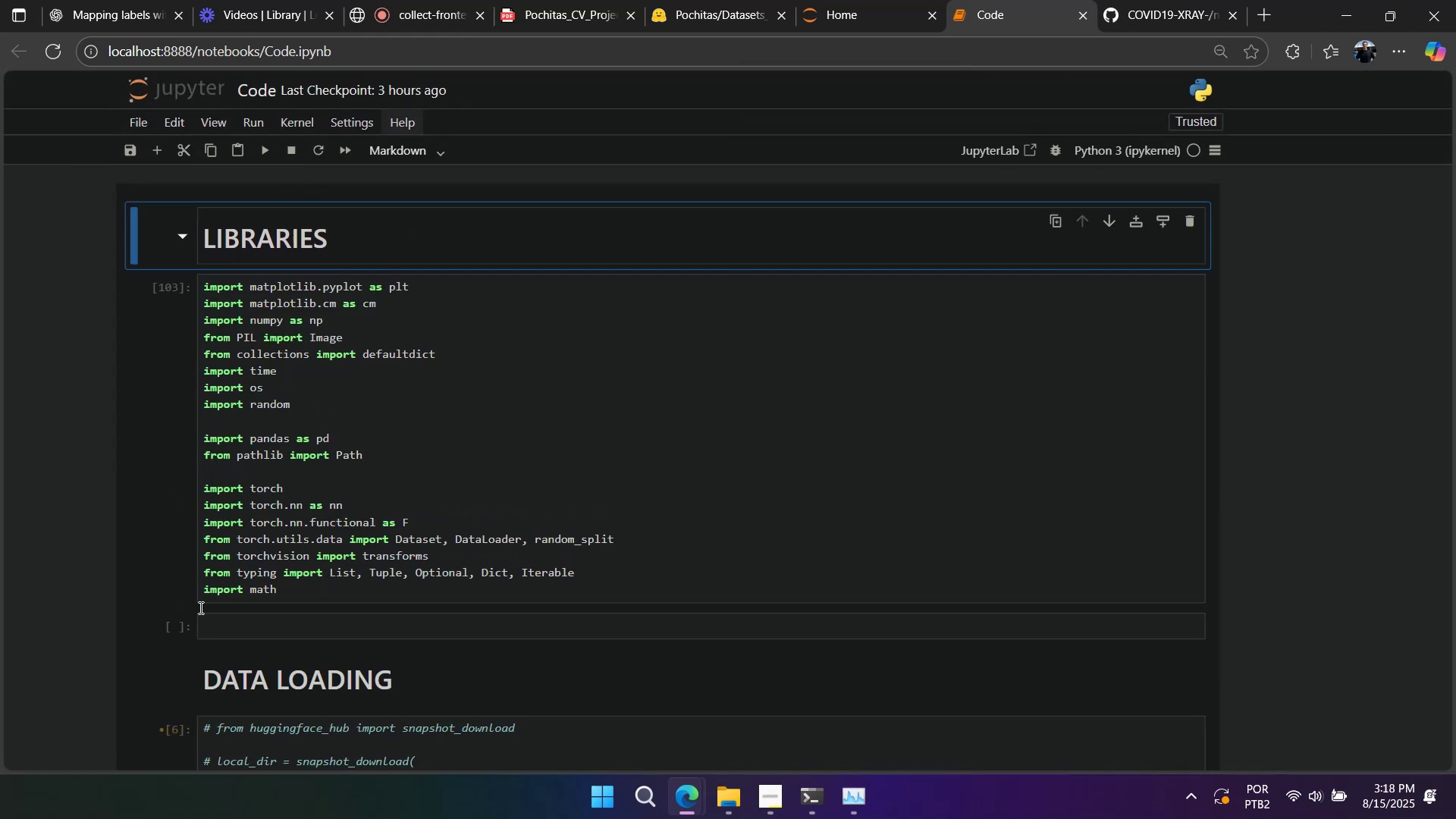 
left_click([205, 622])
 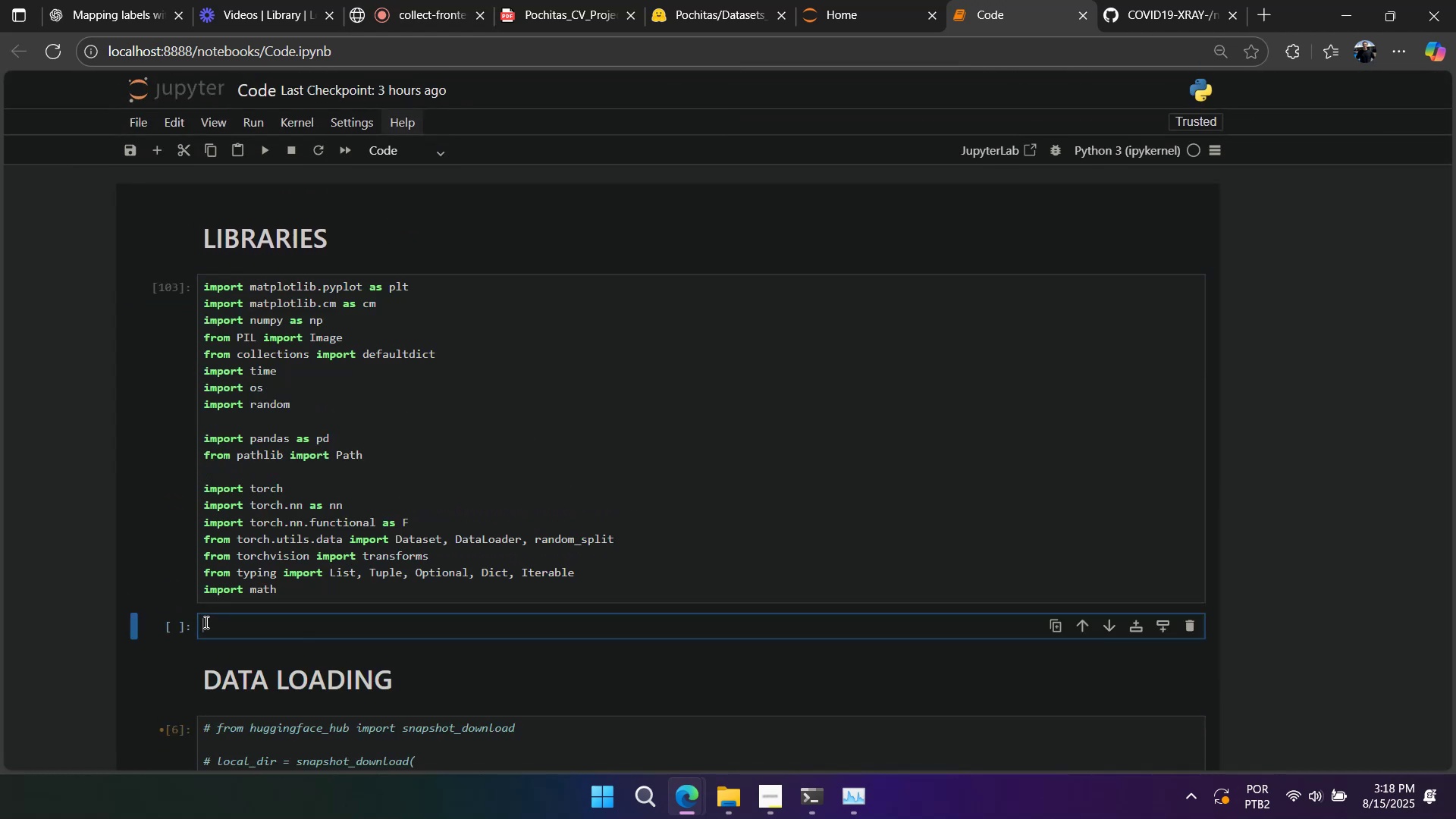 
key(Control+ControlLeft)
 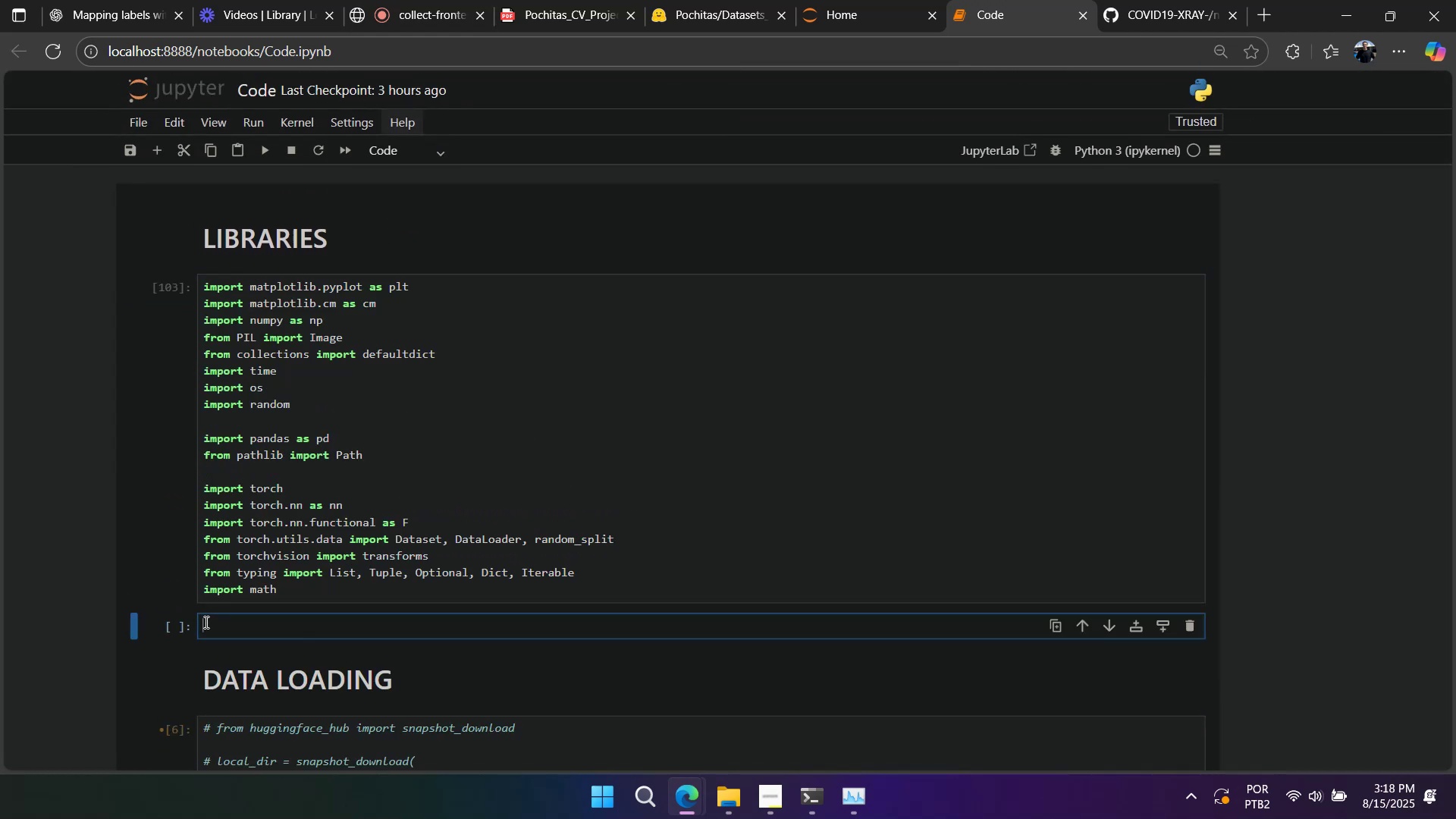 
key(Control+V)
 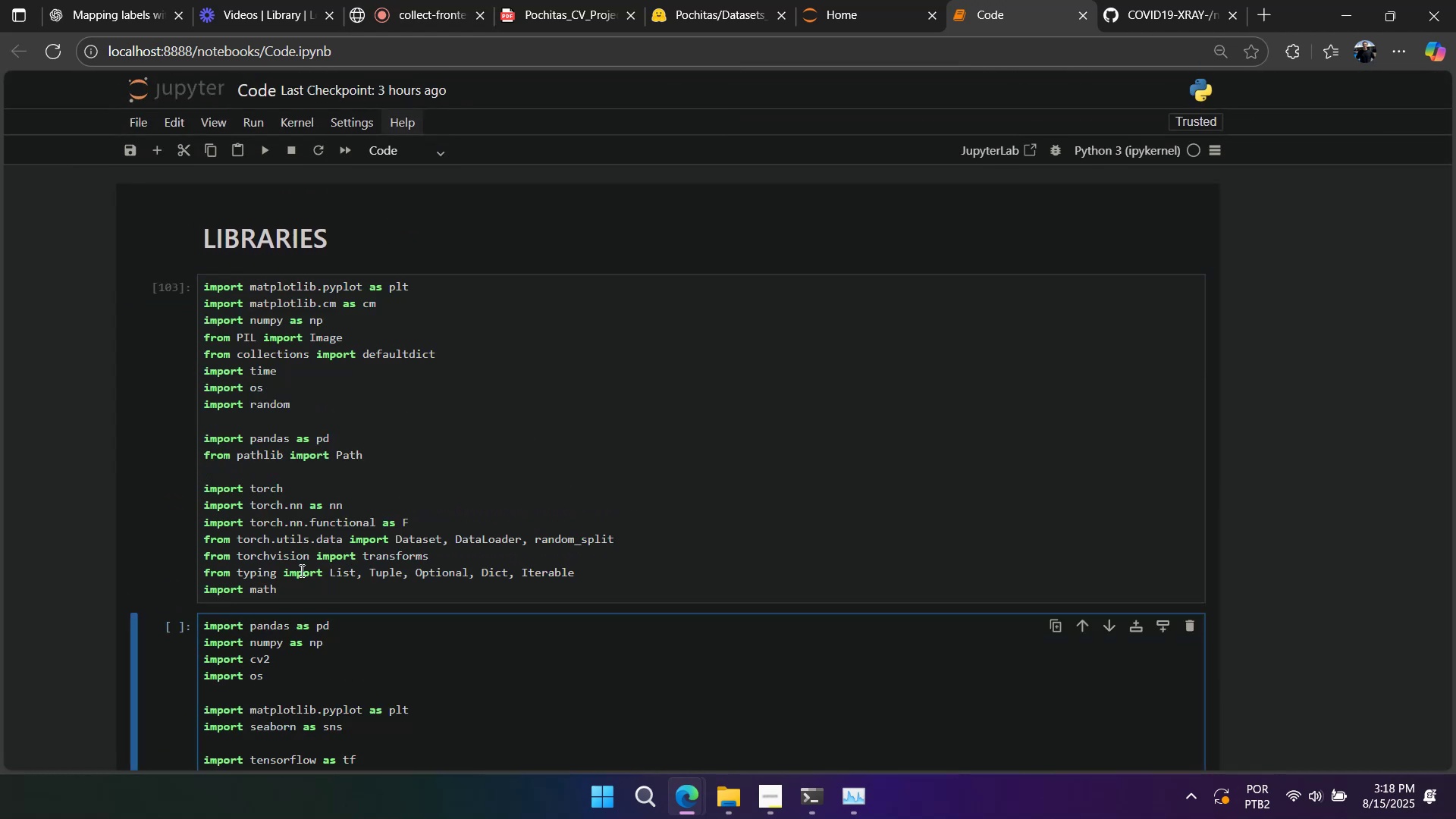 
scroll: coordinate [309, 569], scroll_direction: down, amount: 2.0
 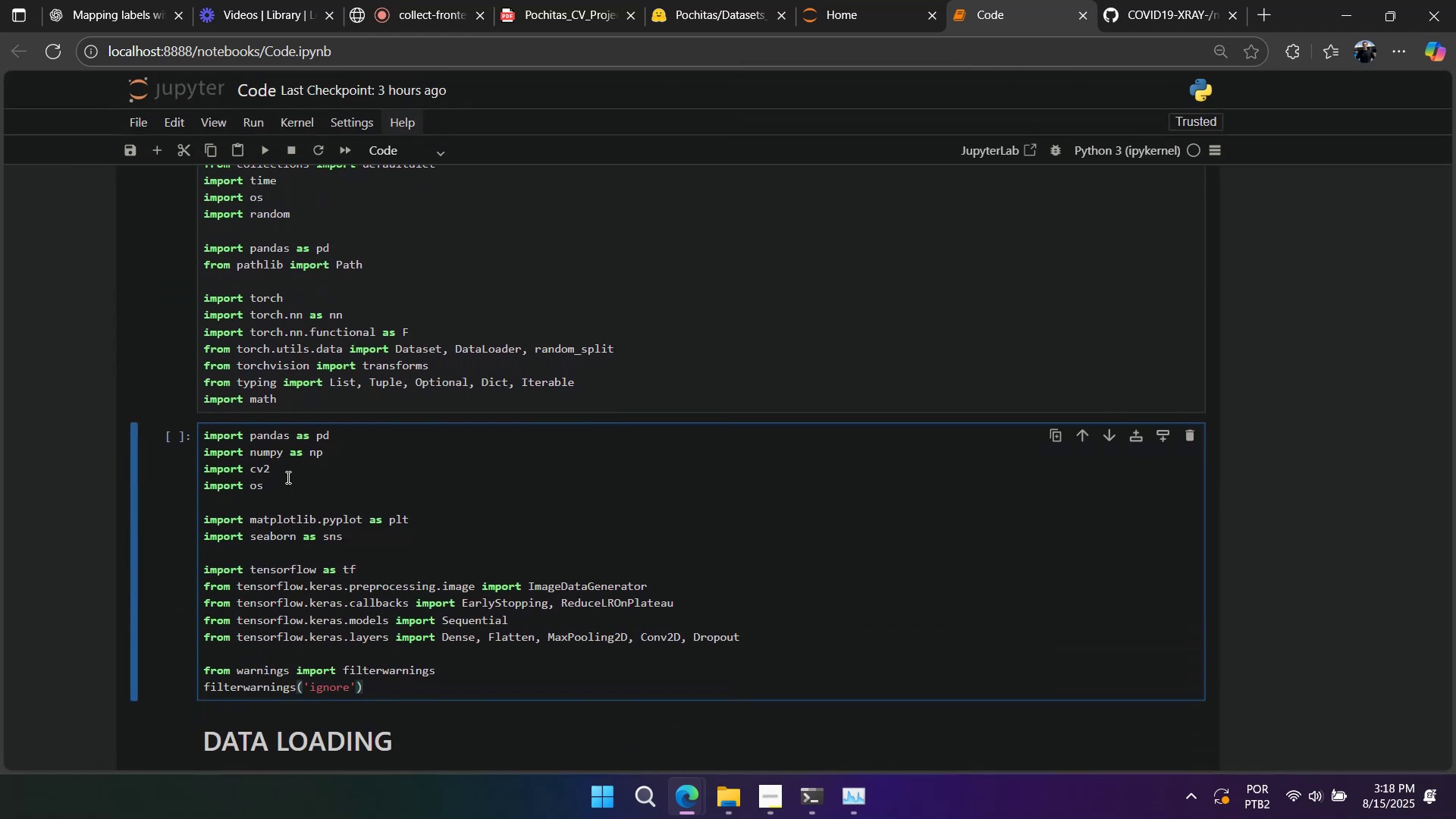 
double_click([286, 477])
 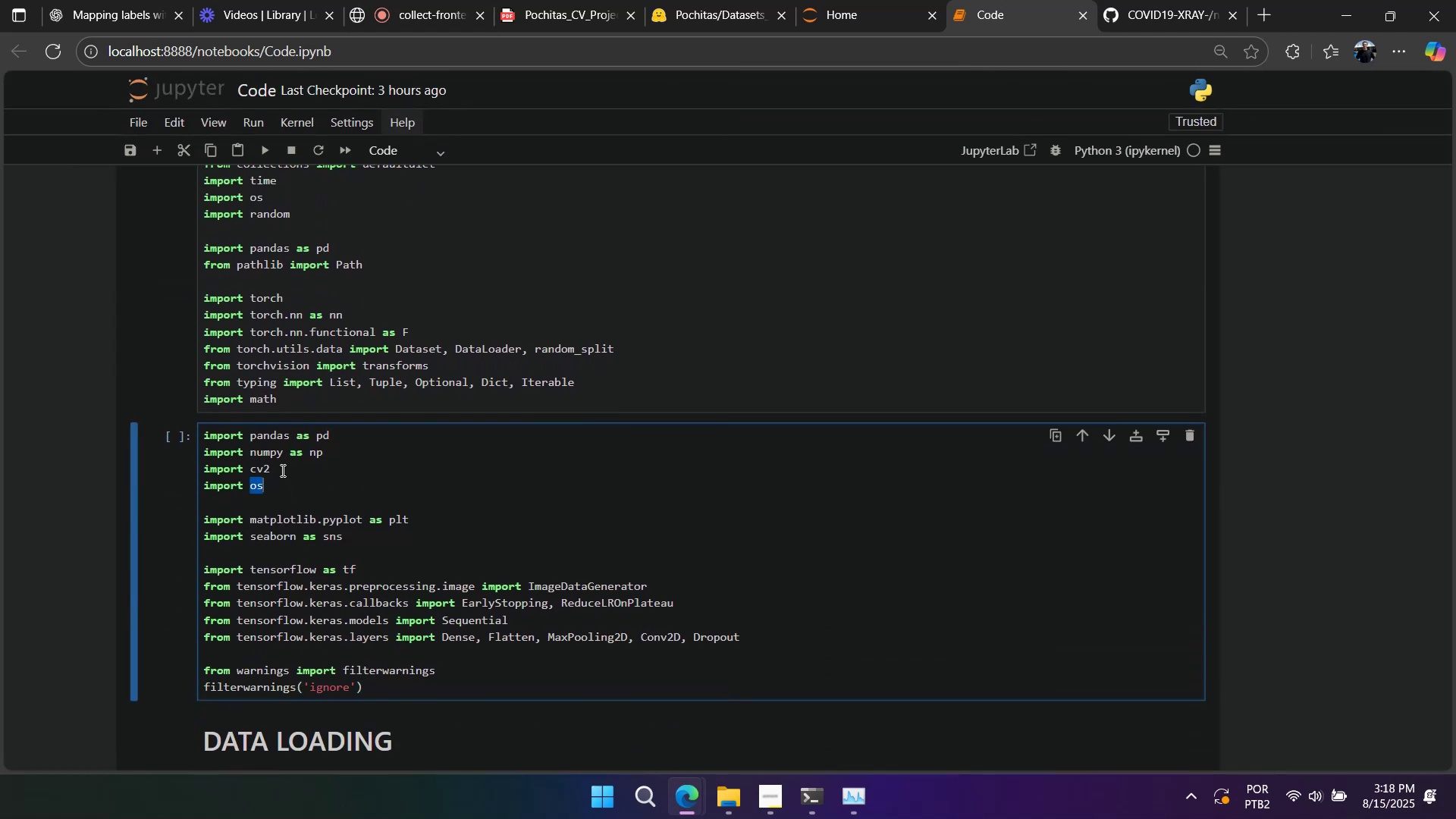 
triple_click([281, 470])
 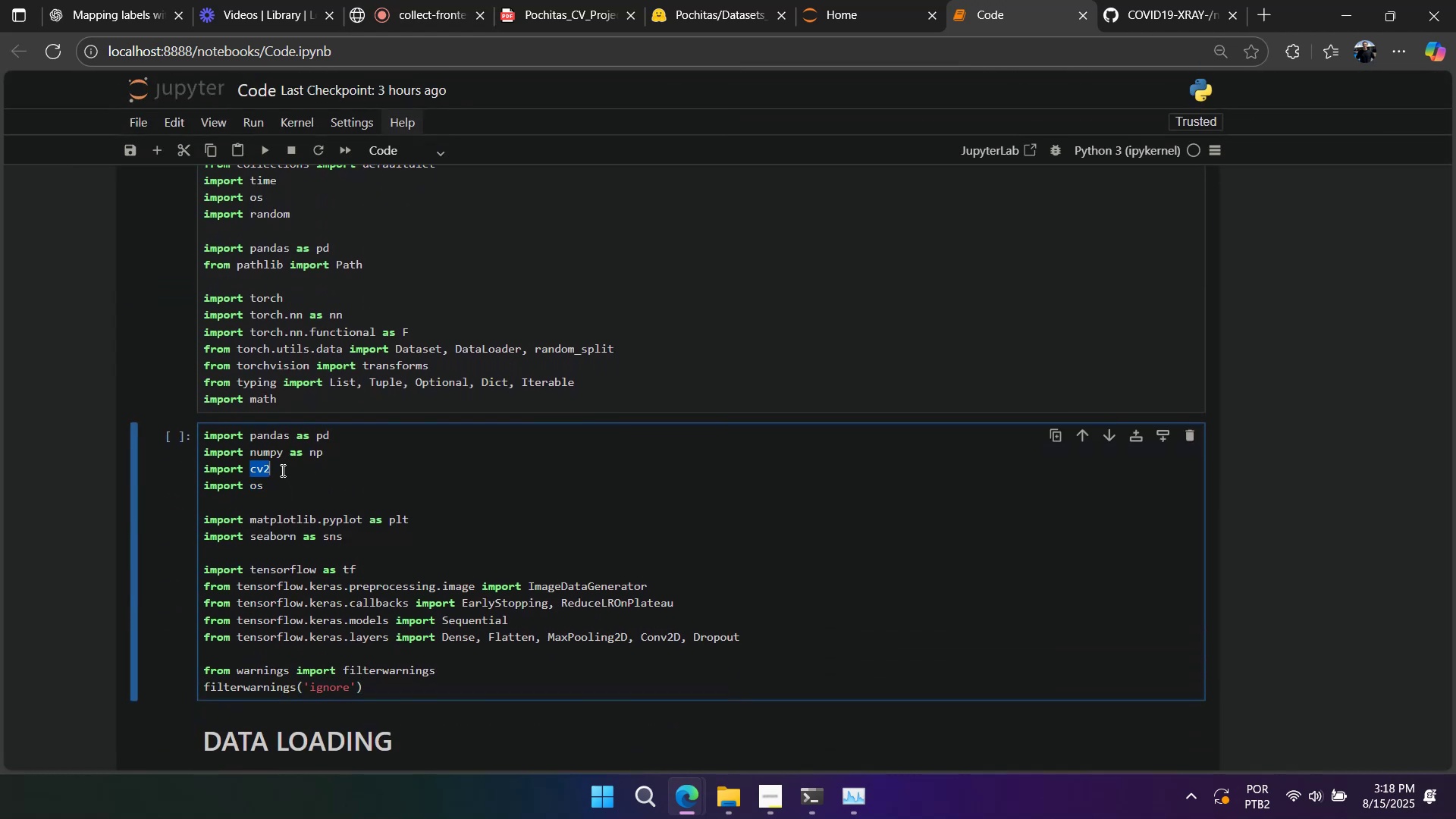 
triple_click([281, 470])
 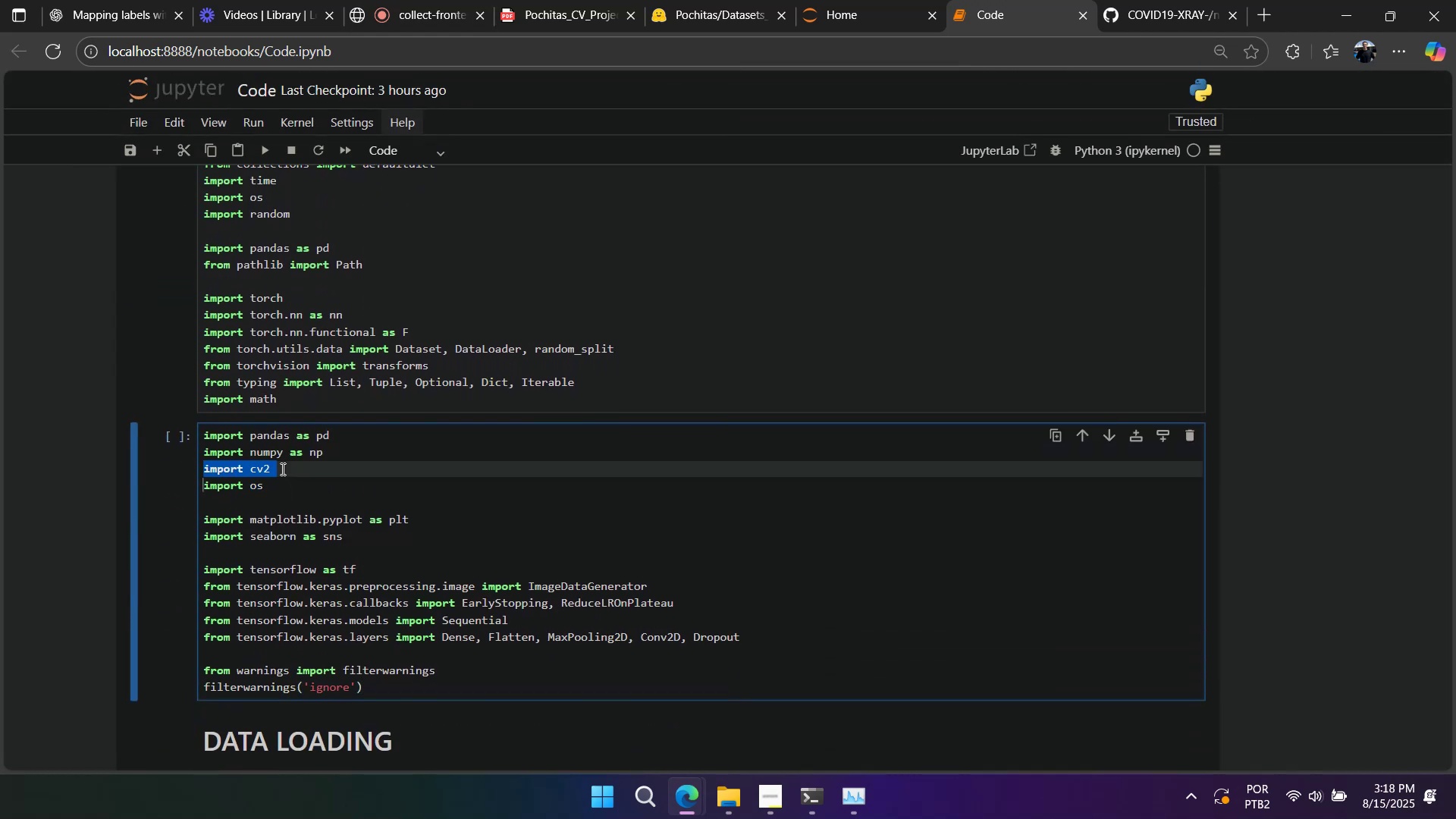 
key(Control+ControlLeft)
 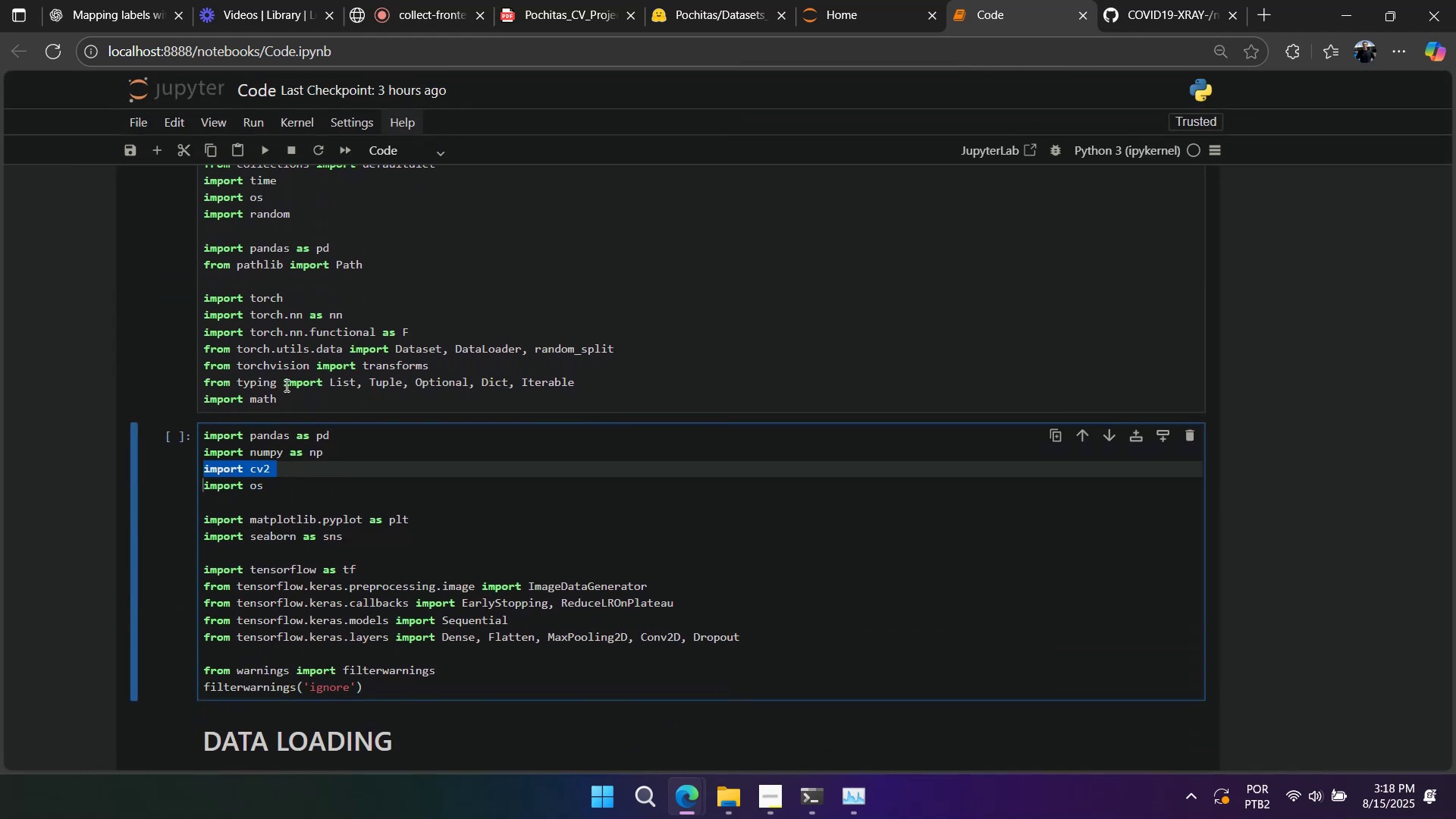 
key(Control+X)
 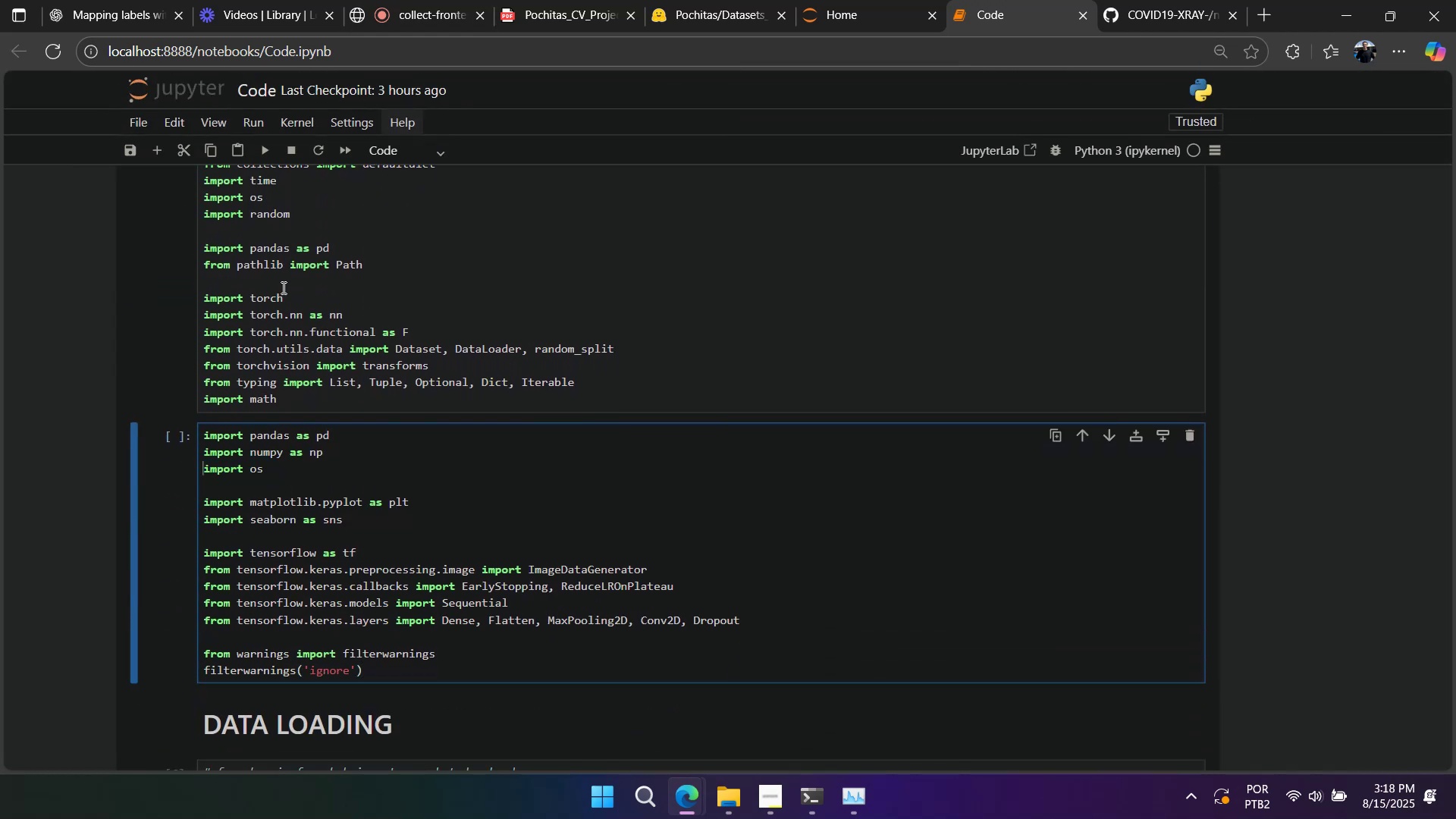 
triple_click([282, 287])
 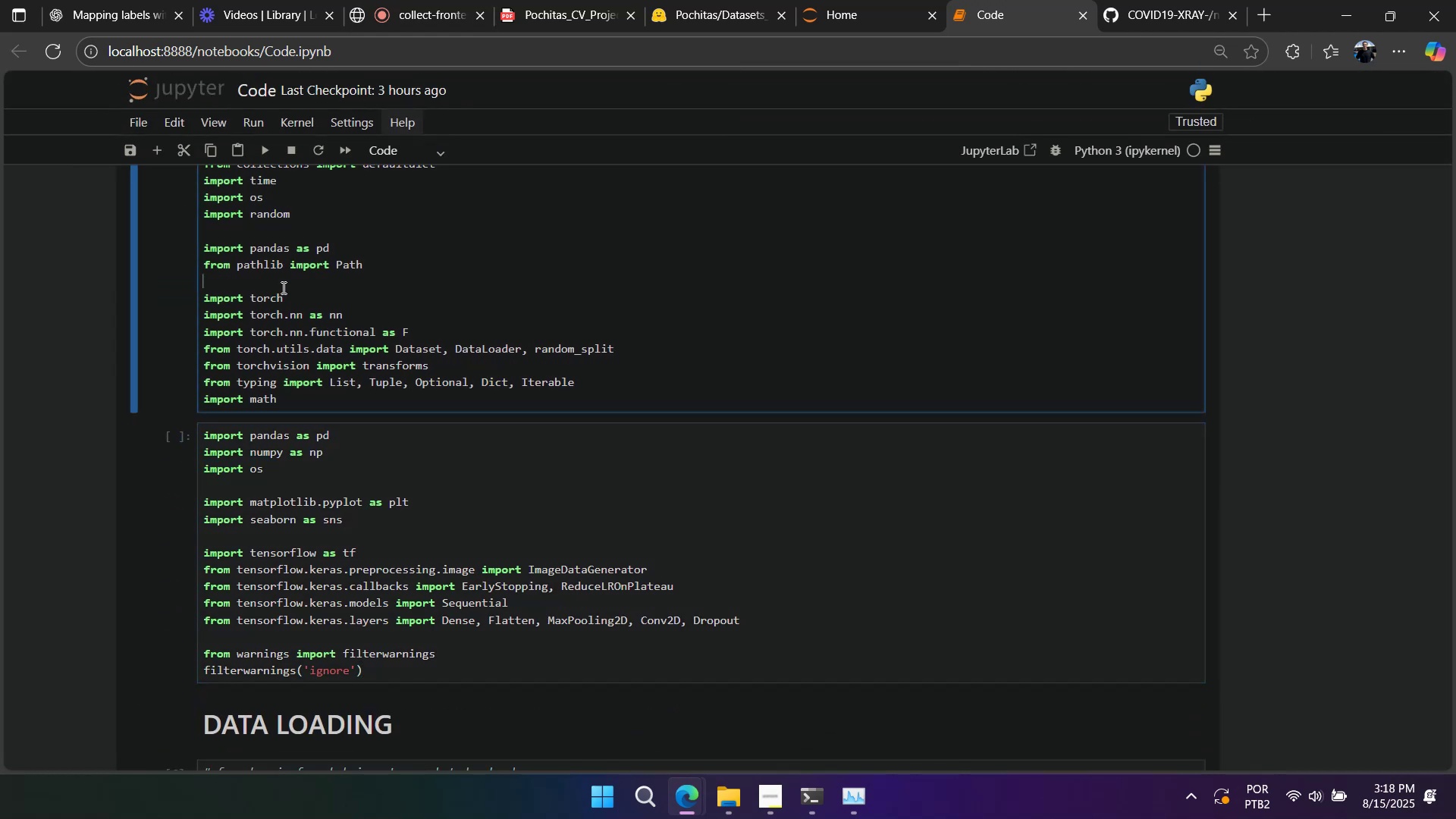 
key(Enter)
 